 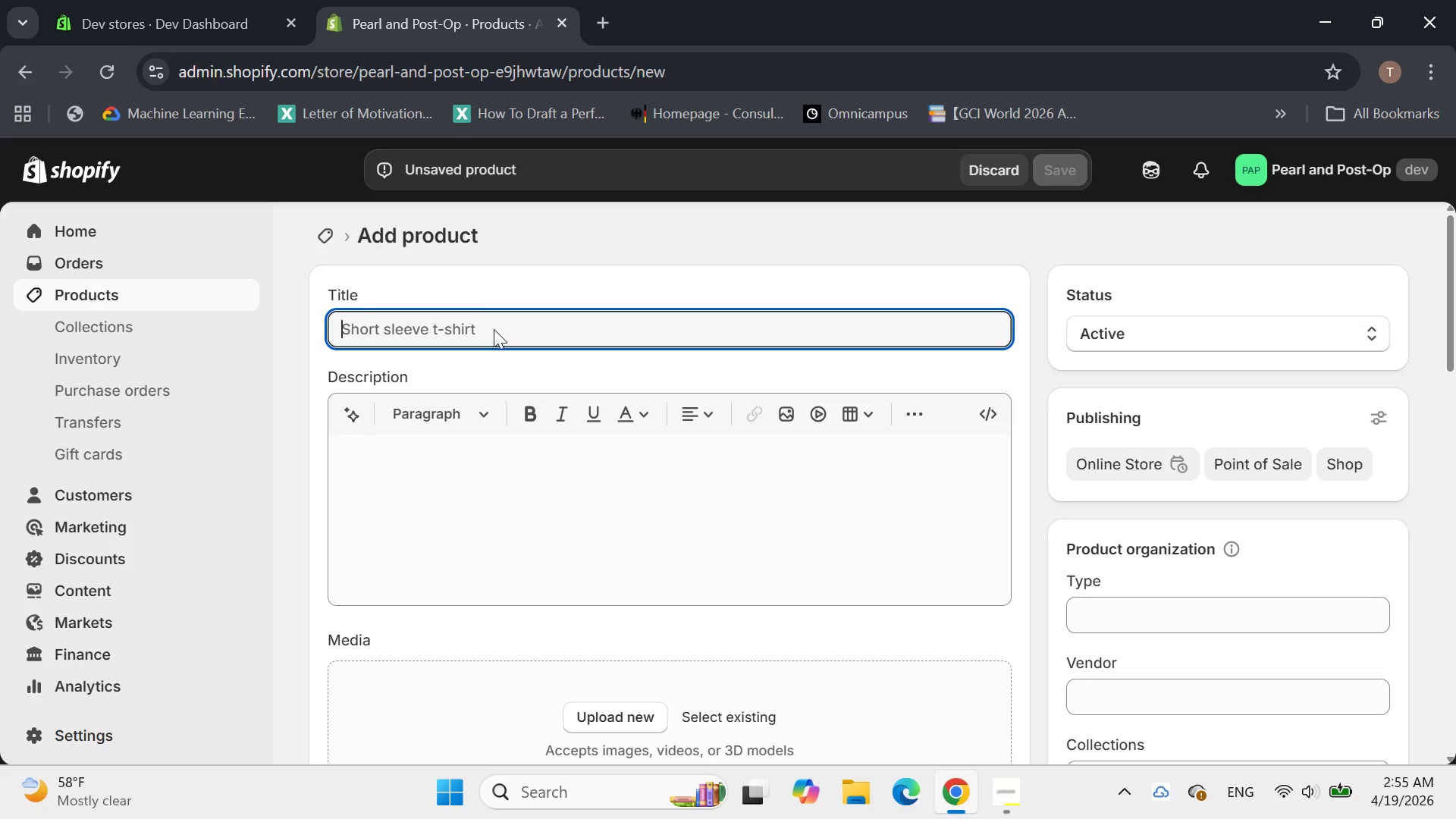 
hold_key(key=ShiftLeft, duration=0.31)
 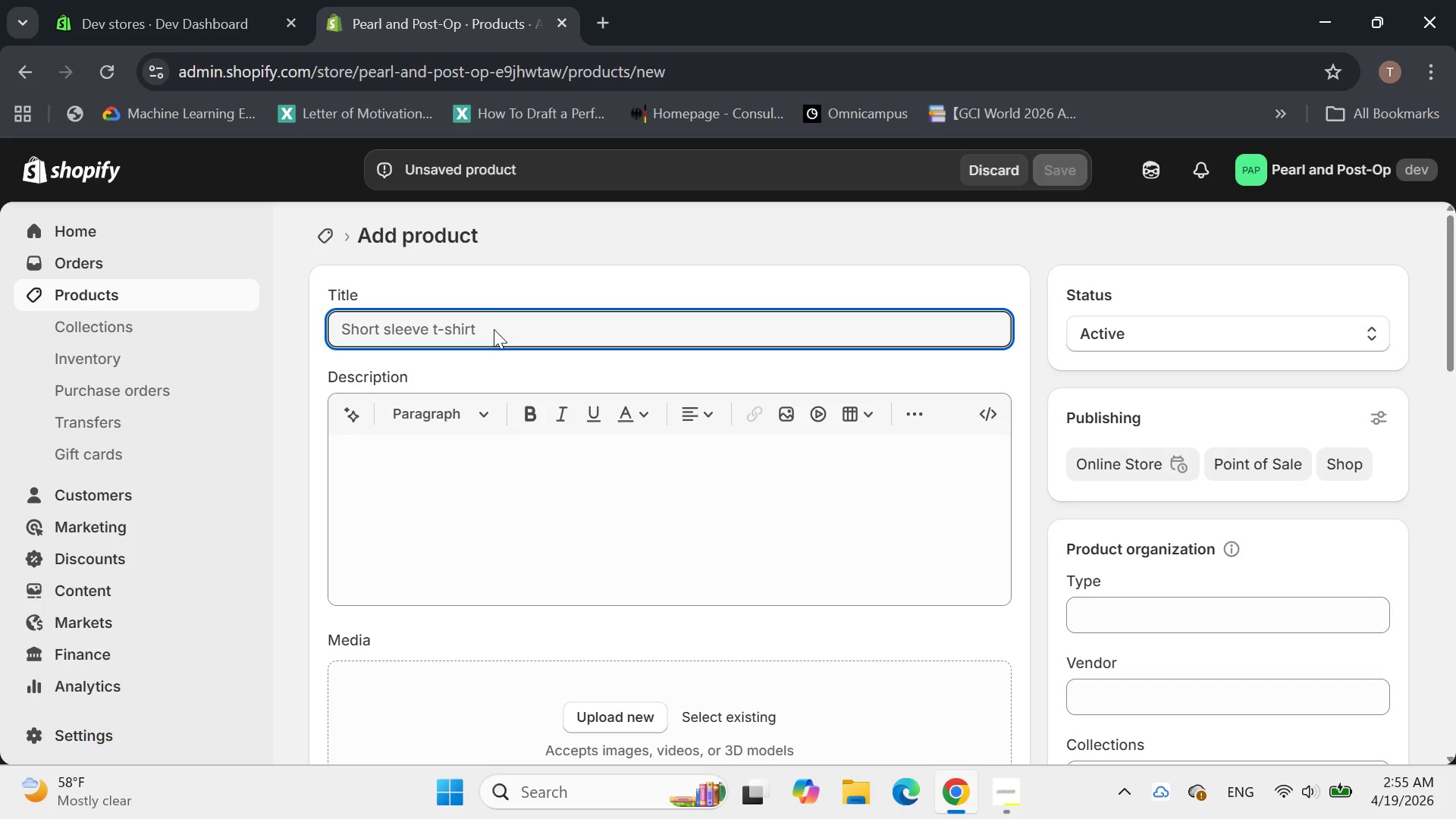 
type(Professional )
 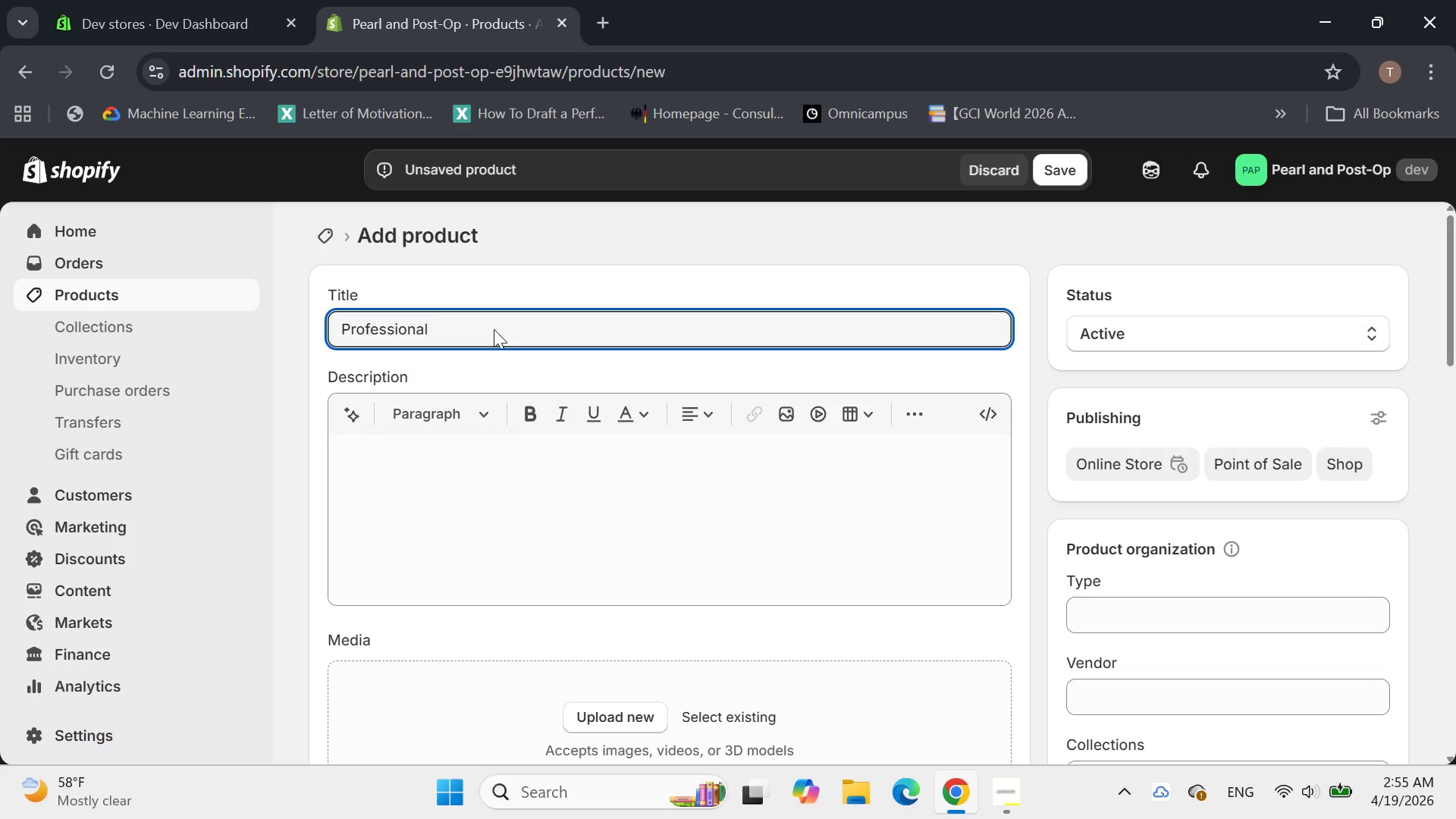 
type(Endodontic)
 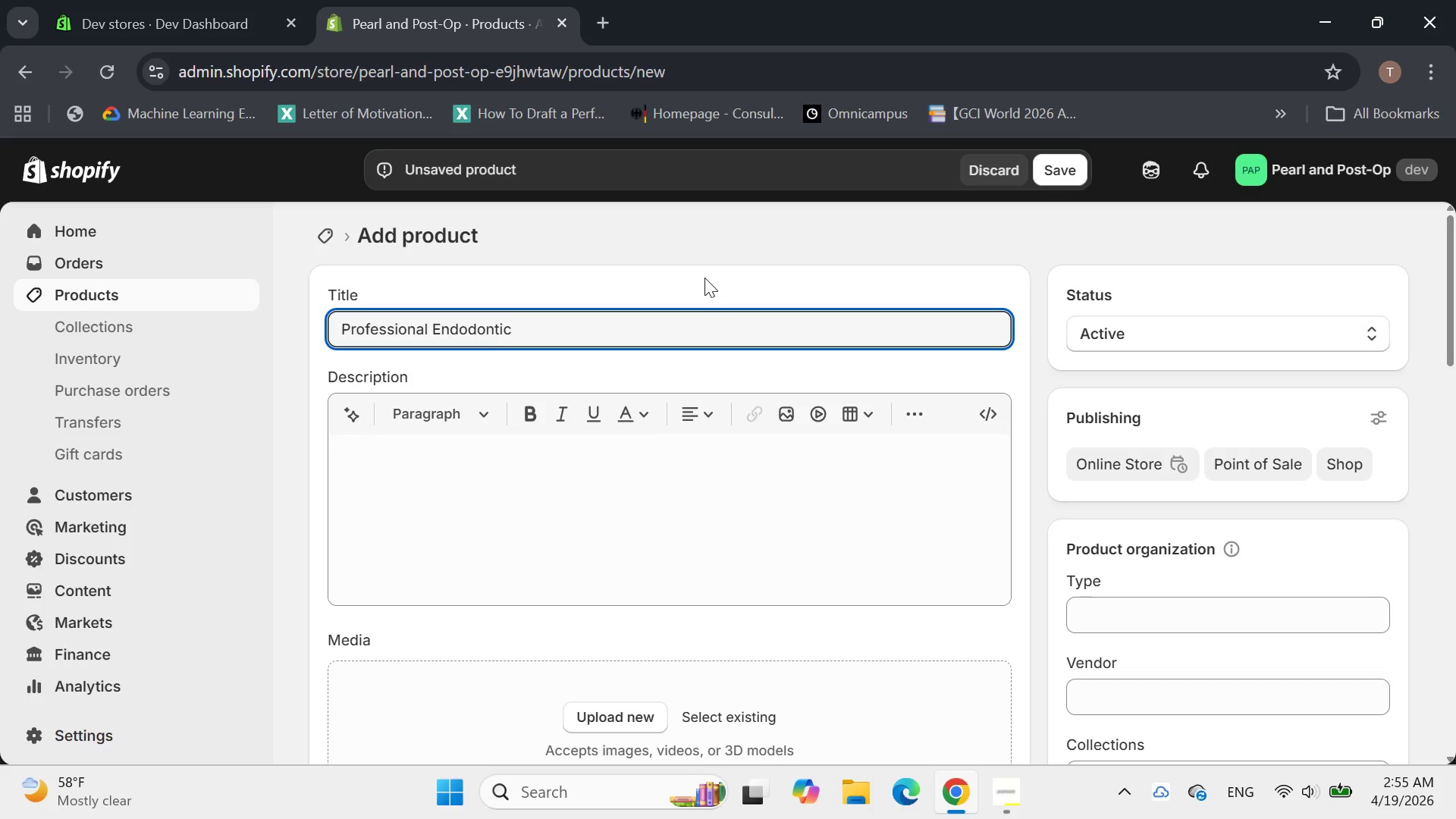 
type( NiTi FIl)
key(Backspace)
key(Backspace)
type(iles Assortment)
 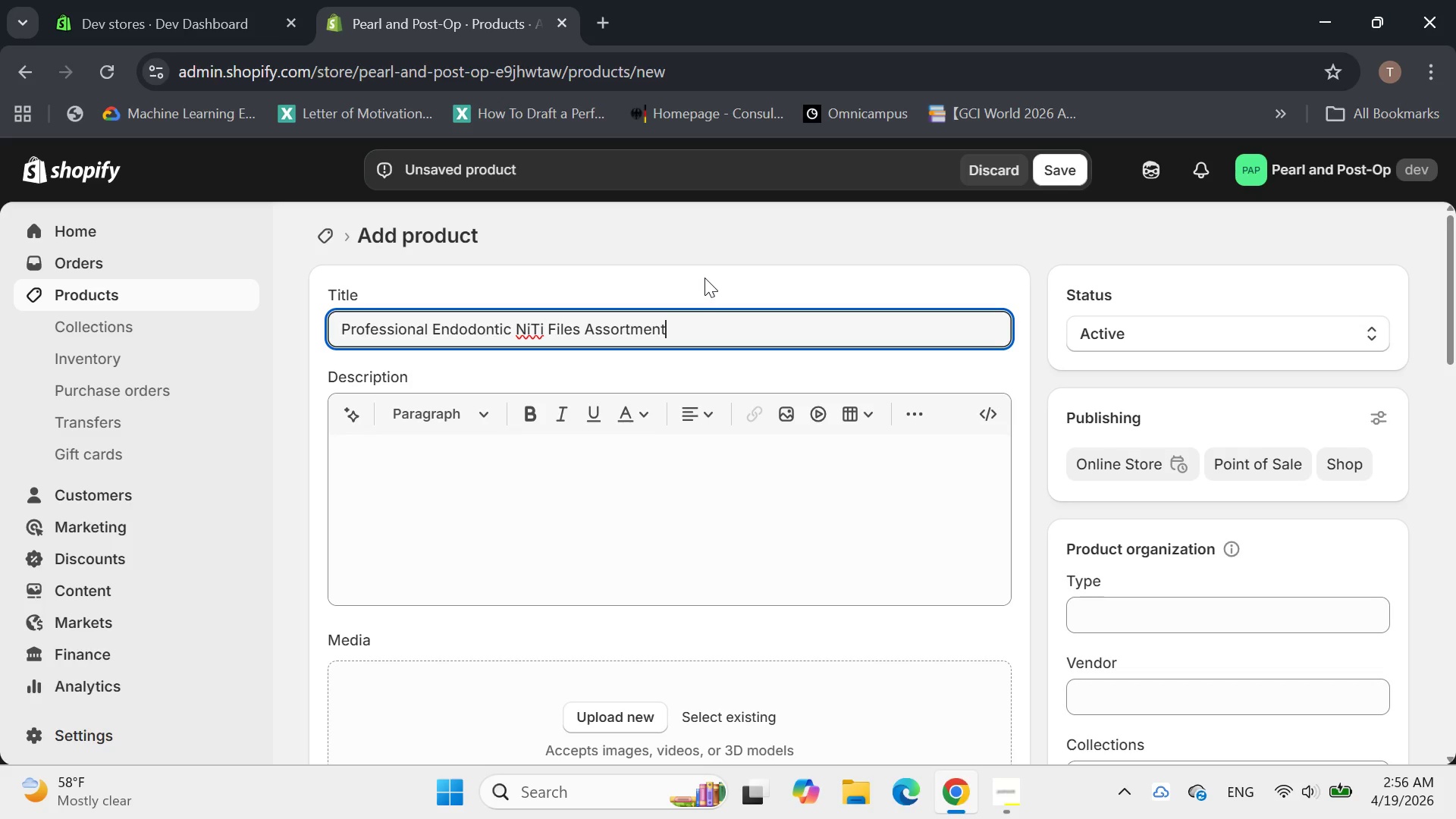 
left_click([431, 488])
 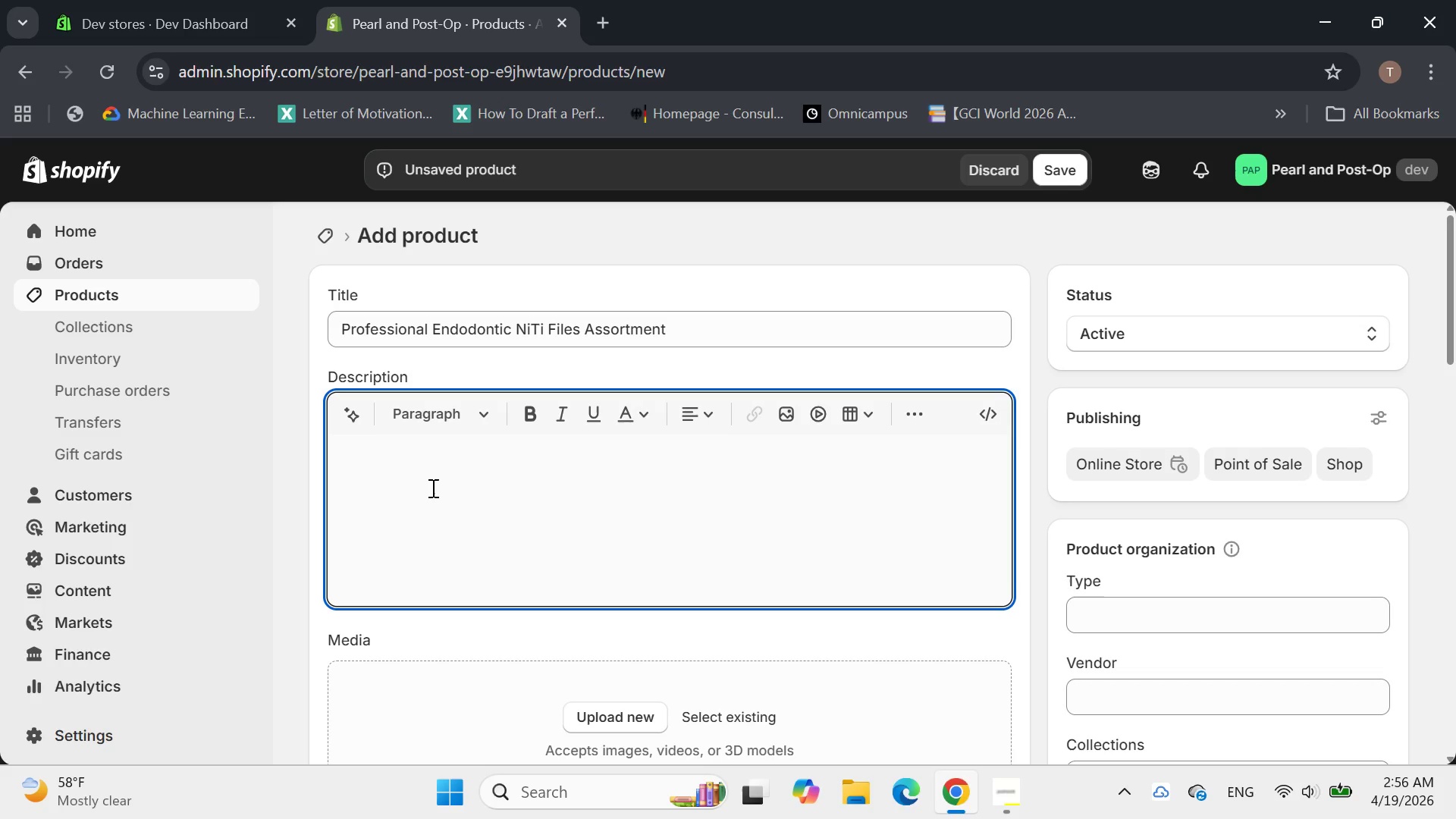 
type(Pros)
key(Backspace)
type(fessional use only.)
 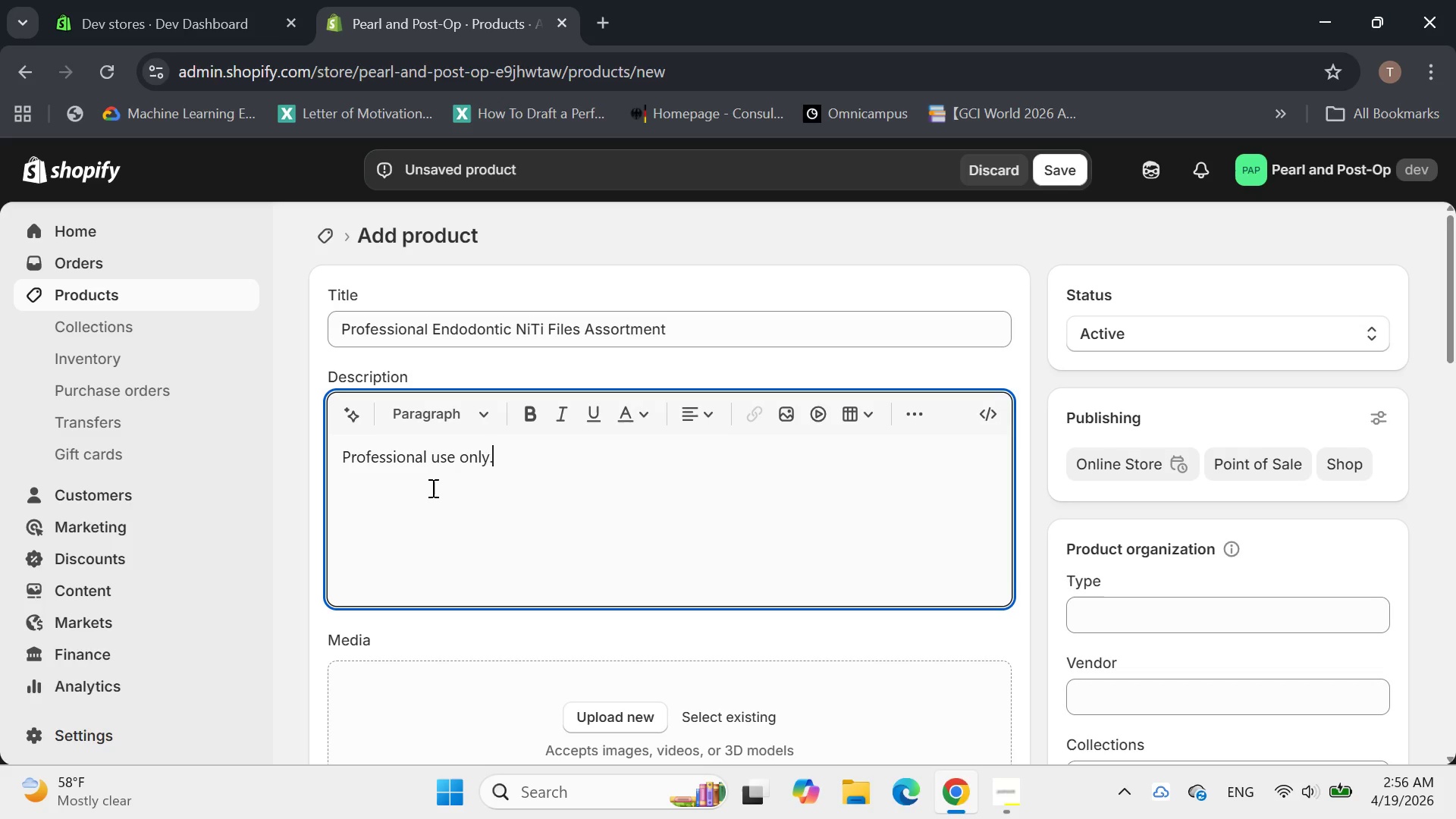 
key(Enter)
 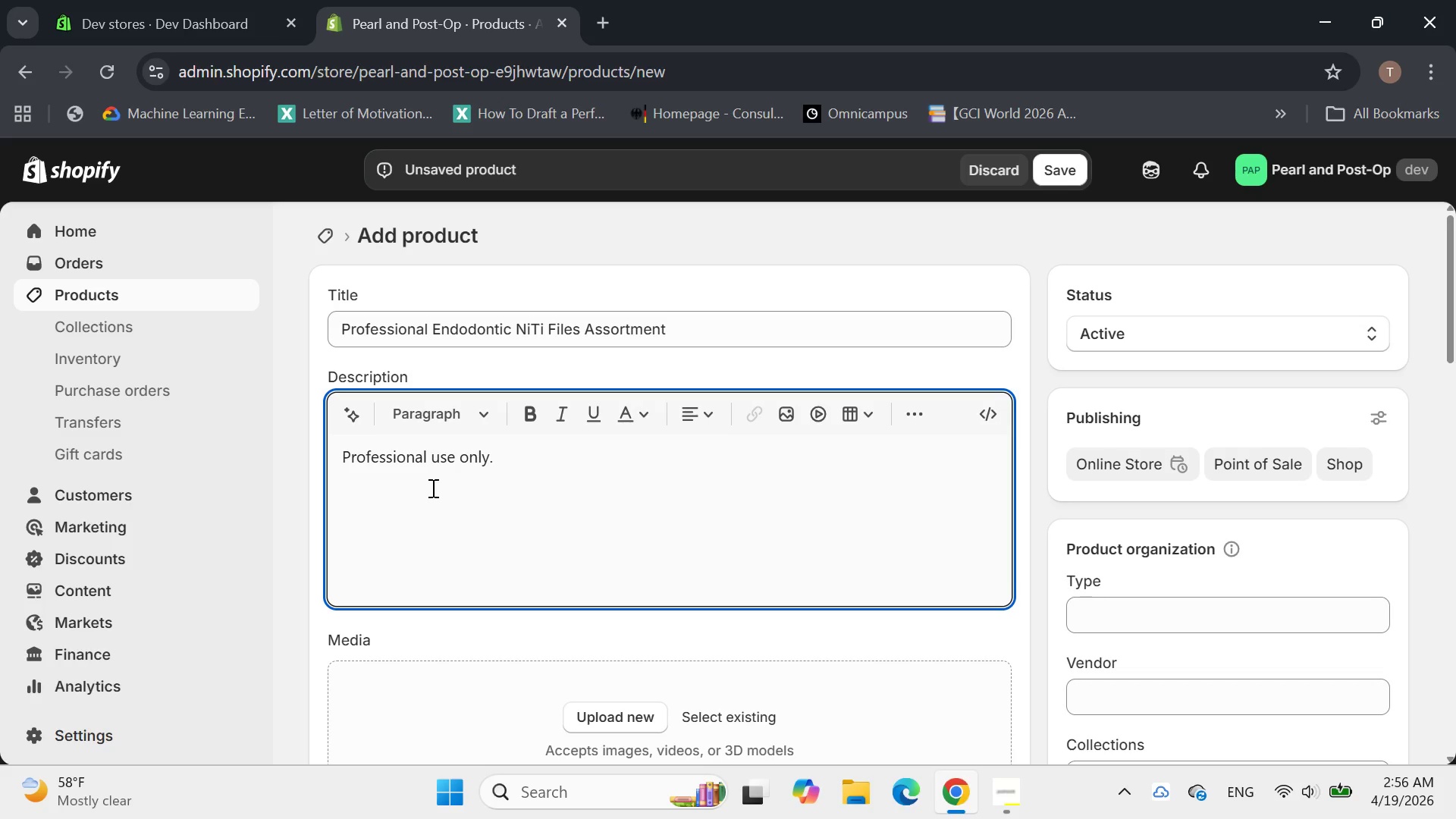 
type(This assort me)
key(Backspace)
key(Backspace)
key(Backspace)
type(ment of n)
key(Backspace)
type(NiTi endodontic files is designrf)
key(Backspace)
type(d )
key(Backspace)
key(Backspace)
key(Backspace)
type(ed for canel)
 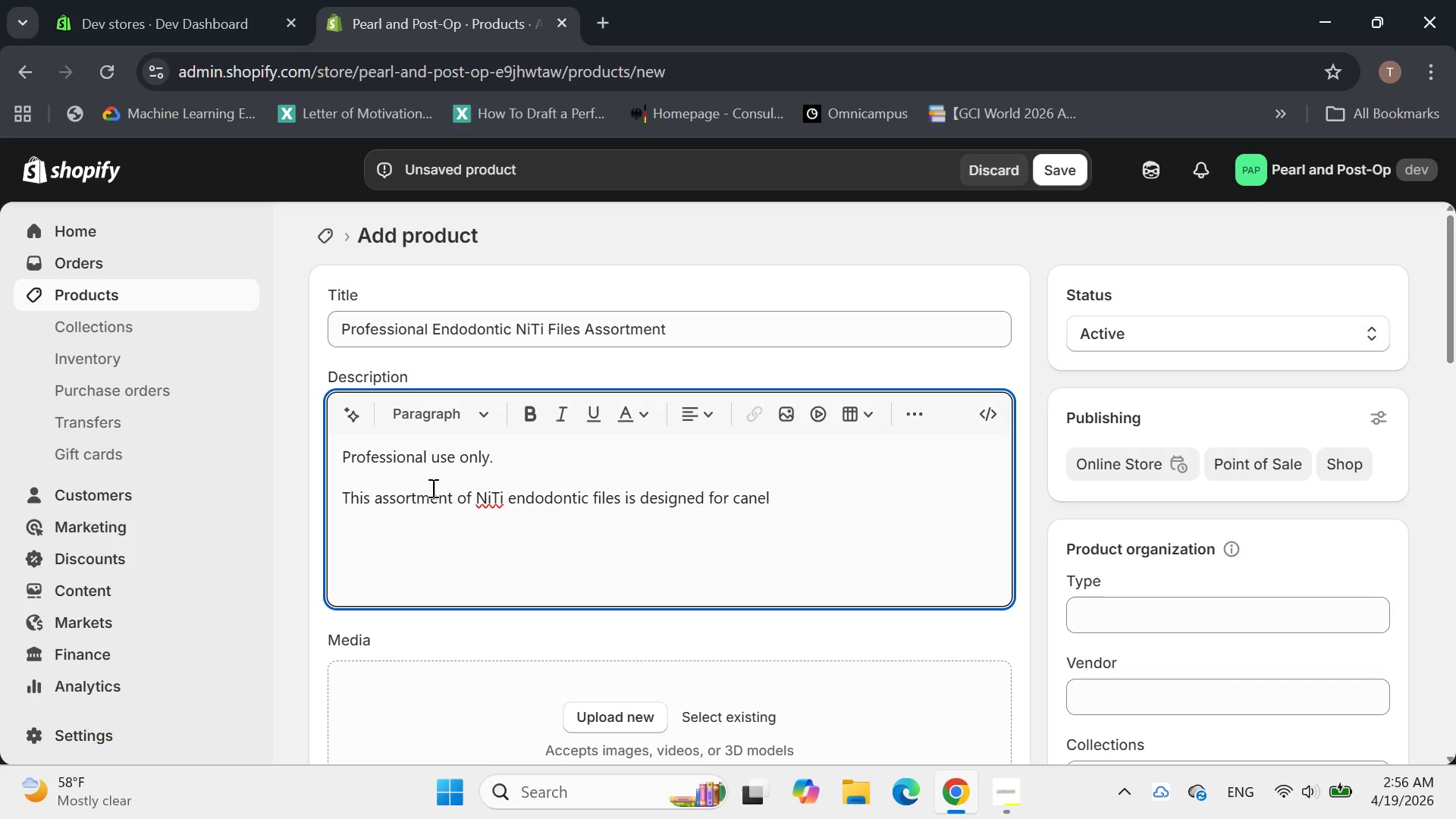 
key(Backspace)
key(Backspace)
type(al preparation by licce)
key(Backspace)
key(Backspace)
type(enced )
 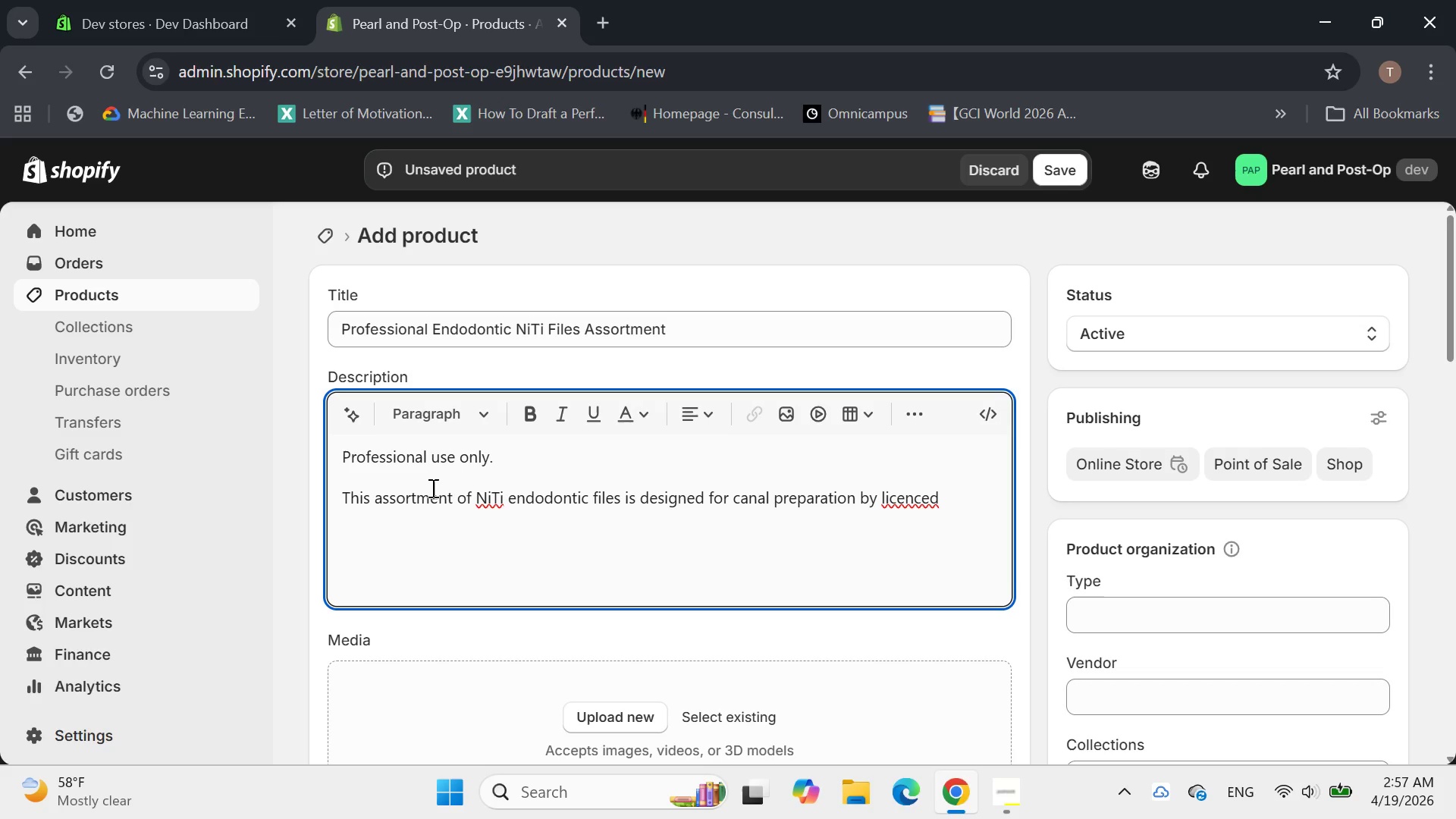 
key(Backspace)
key(Backspace)
key(Backspace)
key(Backspace)
type(sed dental professional )
key(Backspace)
key(Backspace)
type(ls in root cannal theraphy)
 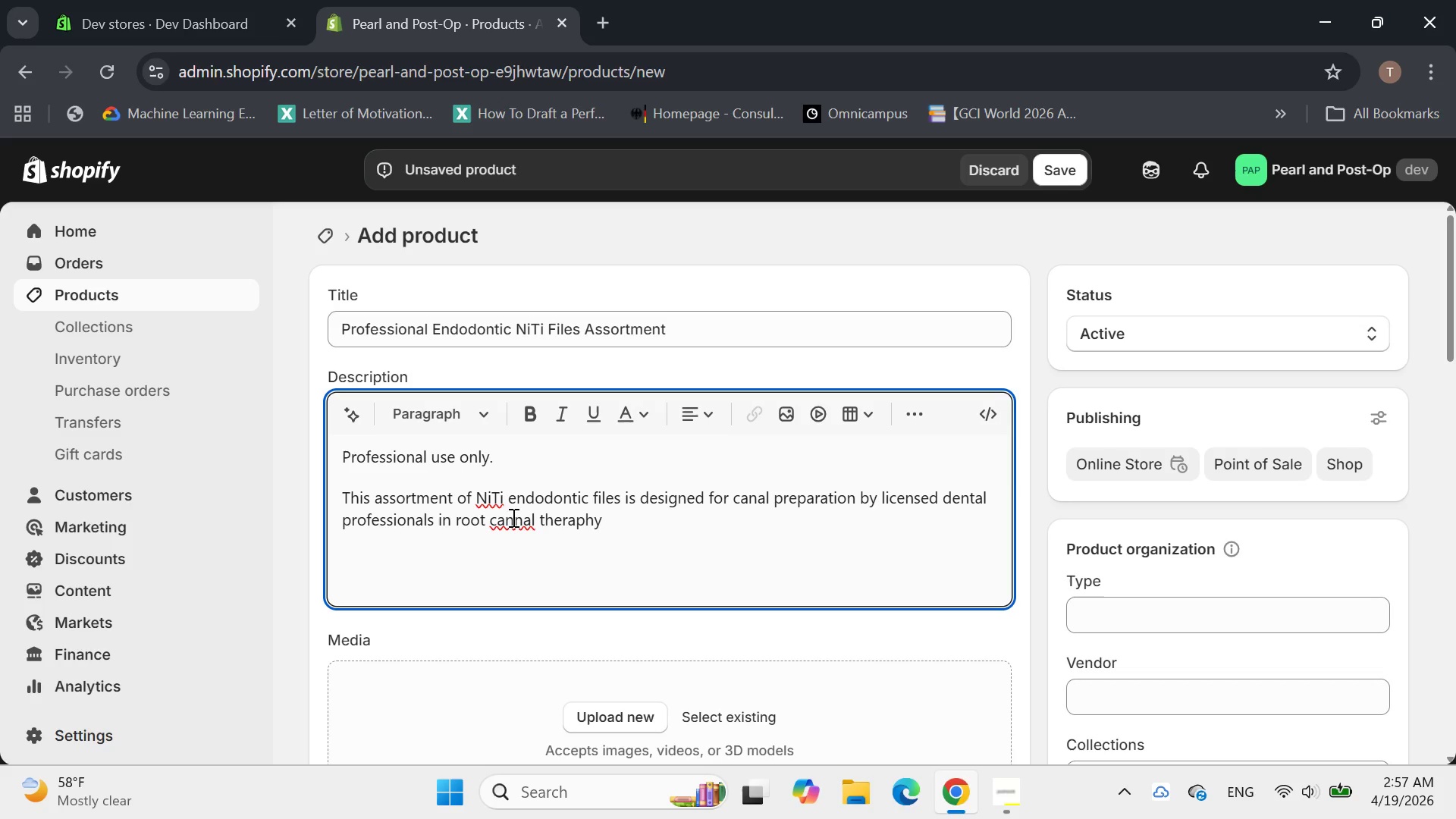 
left_click([512, 517])
 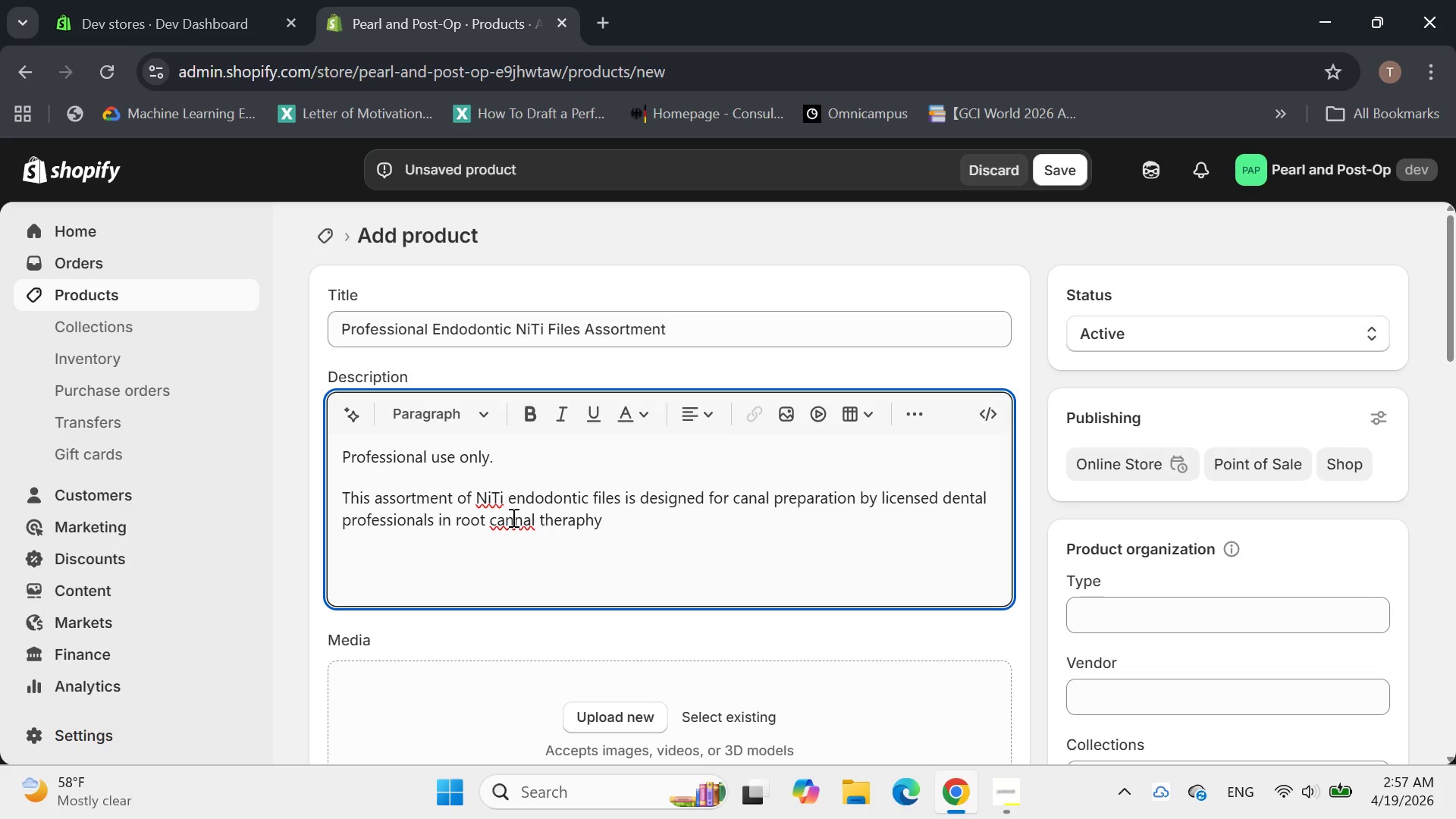 
key(Backspace)
 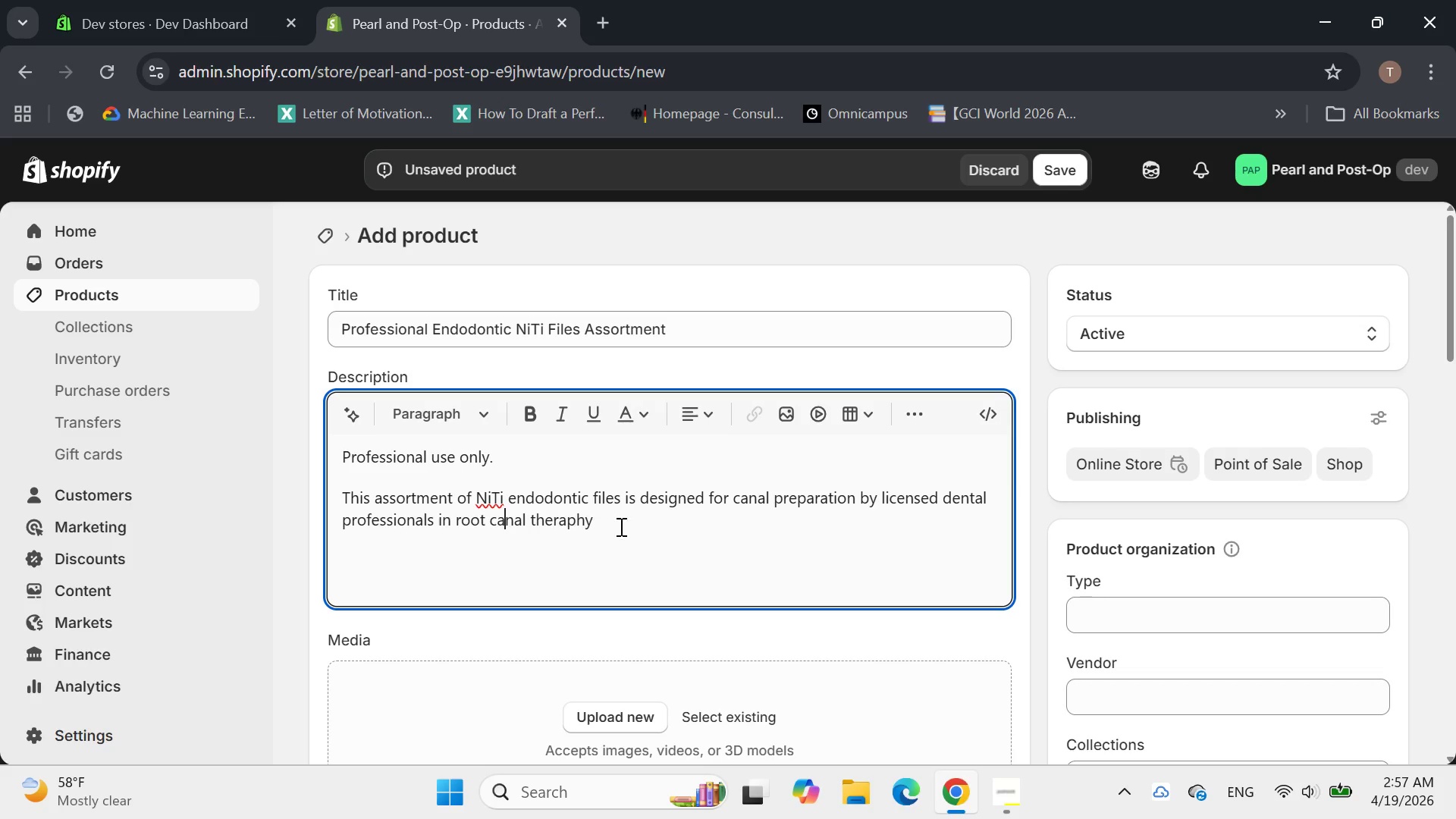 
left_click([630, 522])
 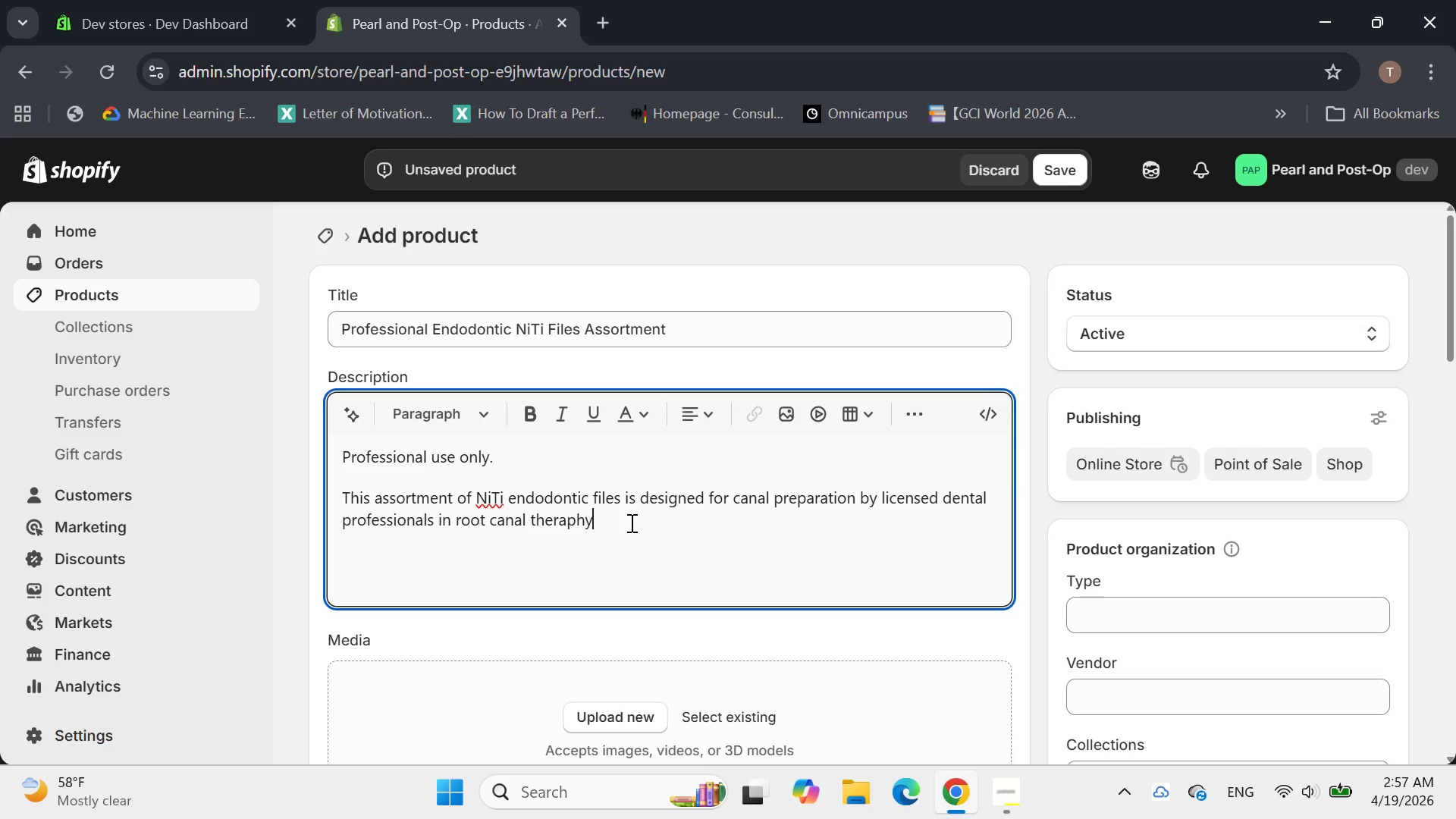 
type( )
key(Backspace)
key(Backspace)
key(Backspace)
type(y . For )
 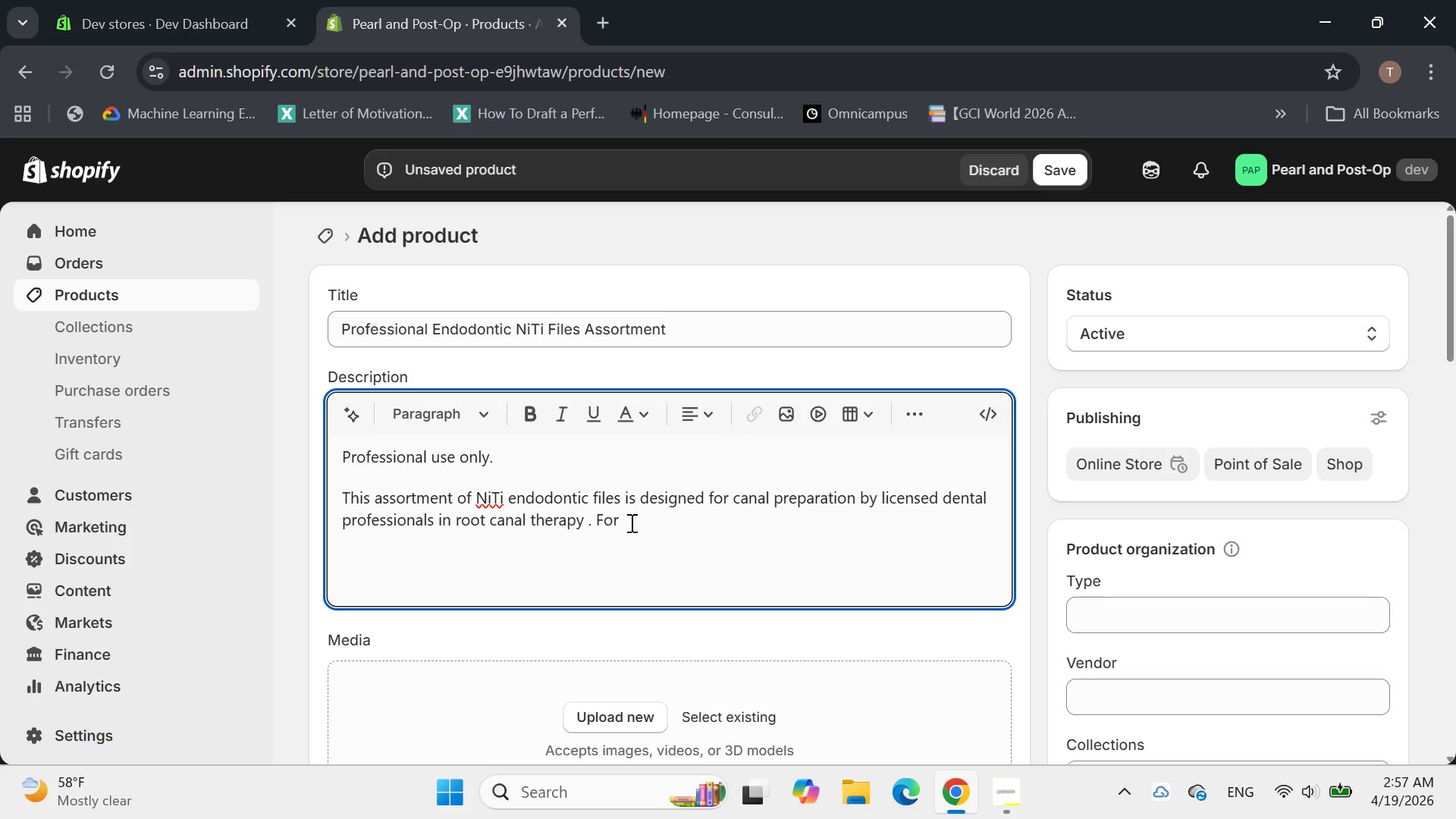 
key(ArrowLeft)
 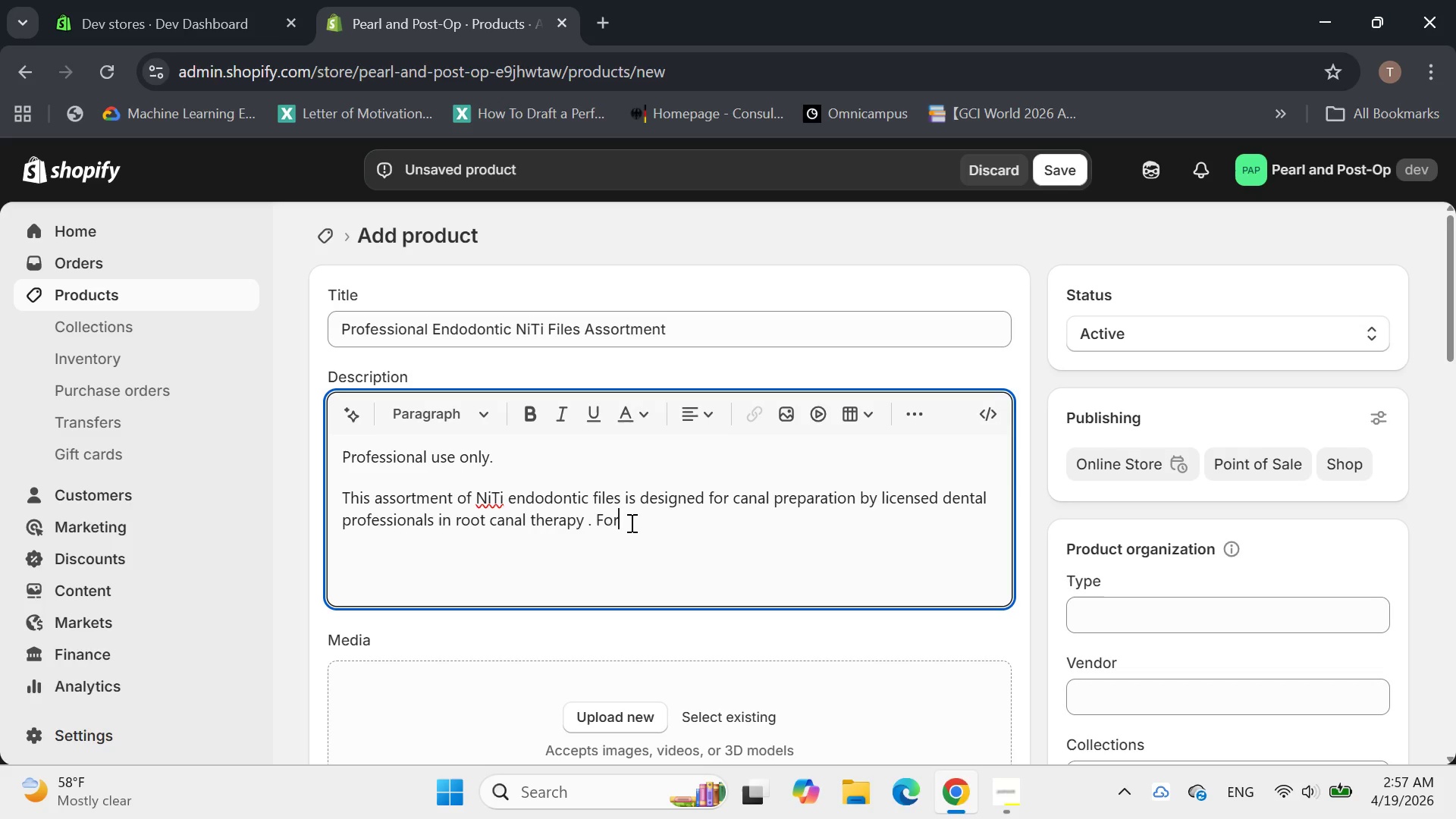 
key(ArrowLeft)
 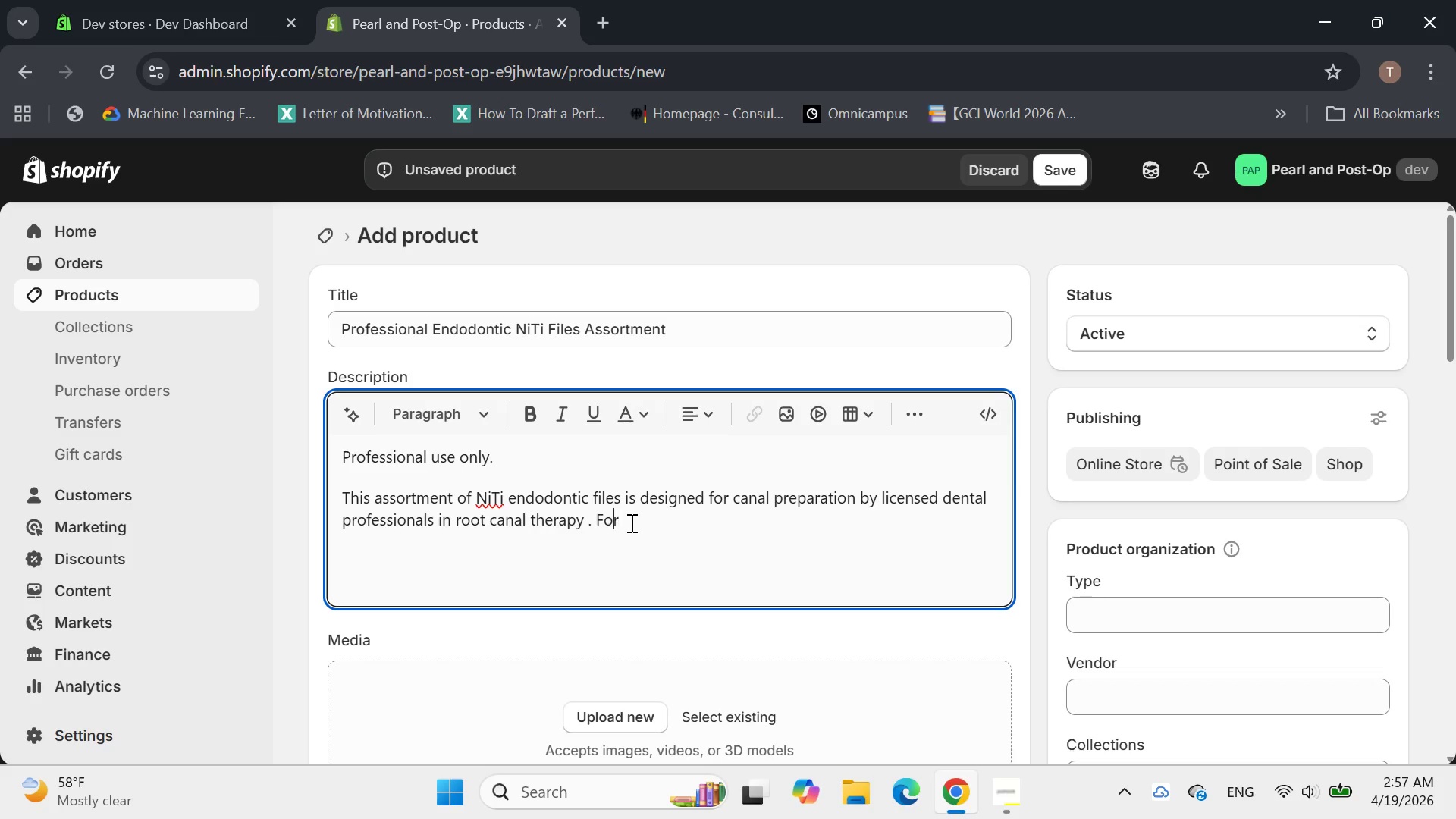 
key(ArrowLeft)
 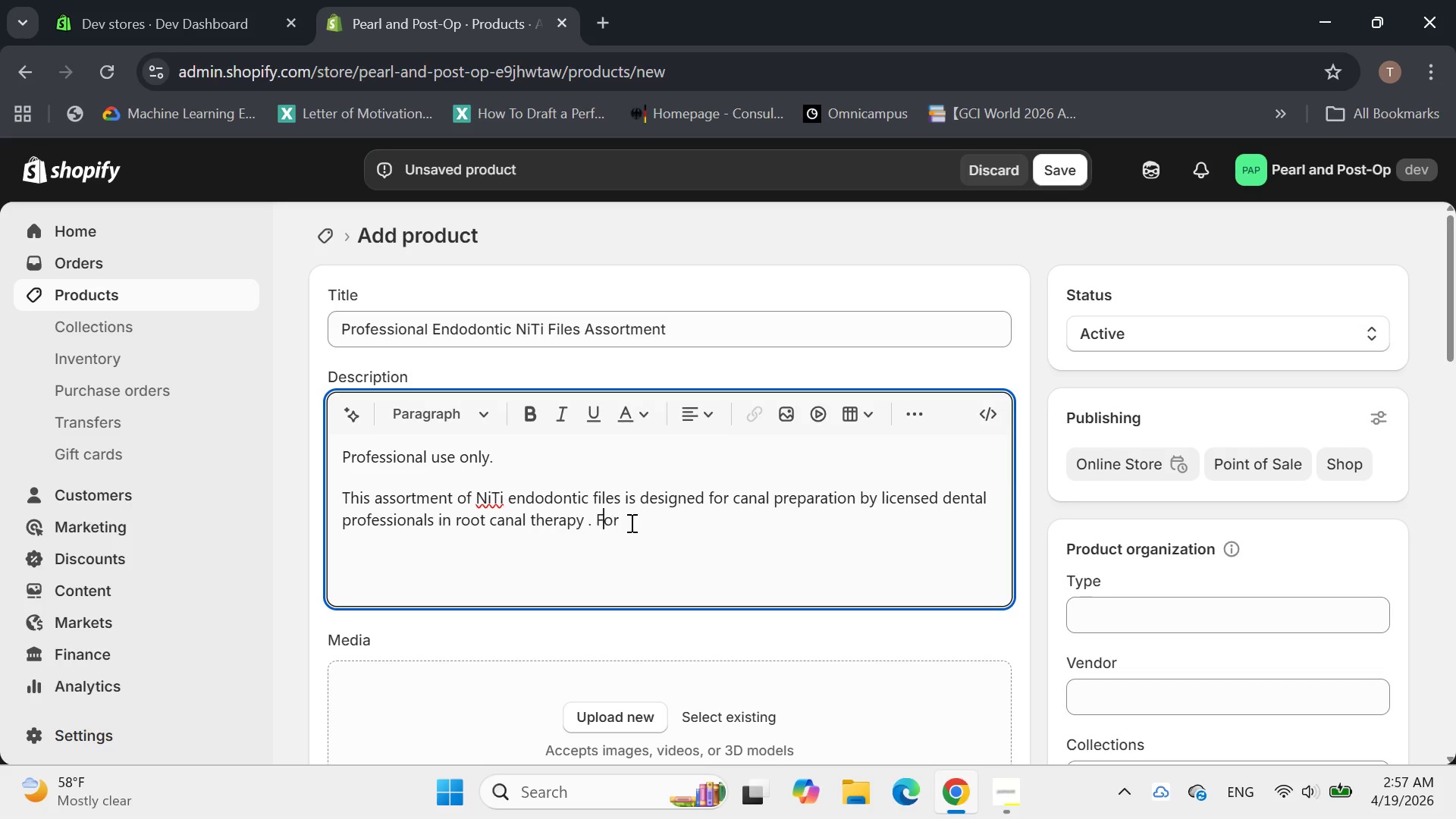 
key(ArrowLeft)
 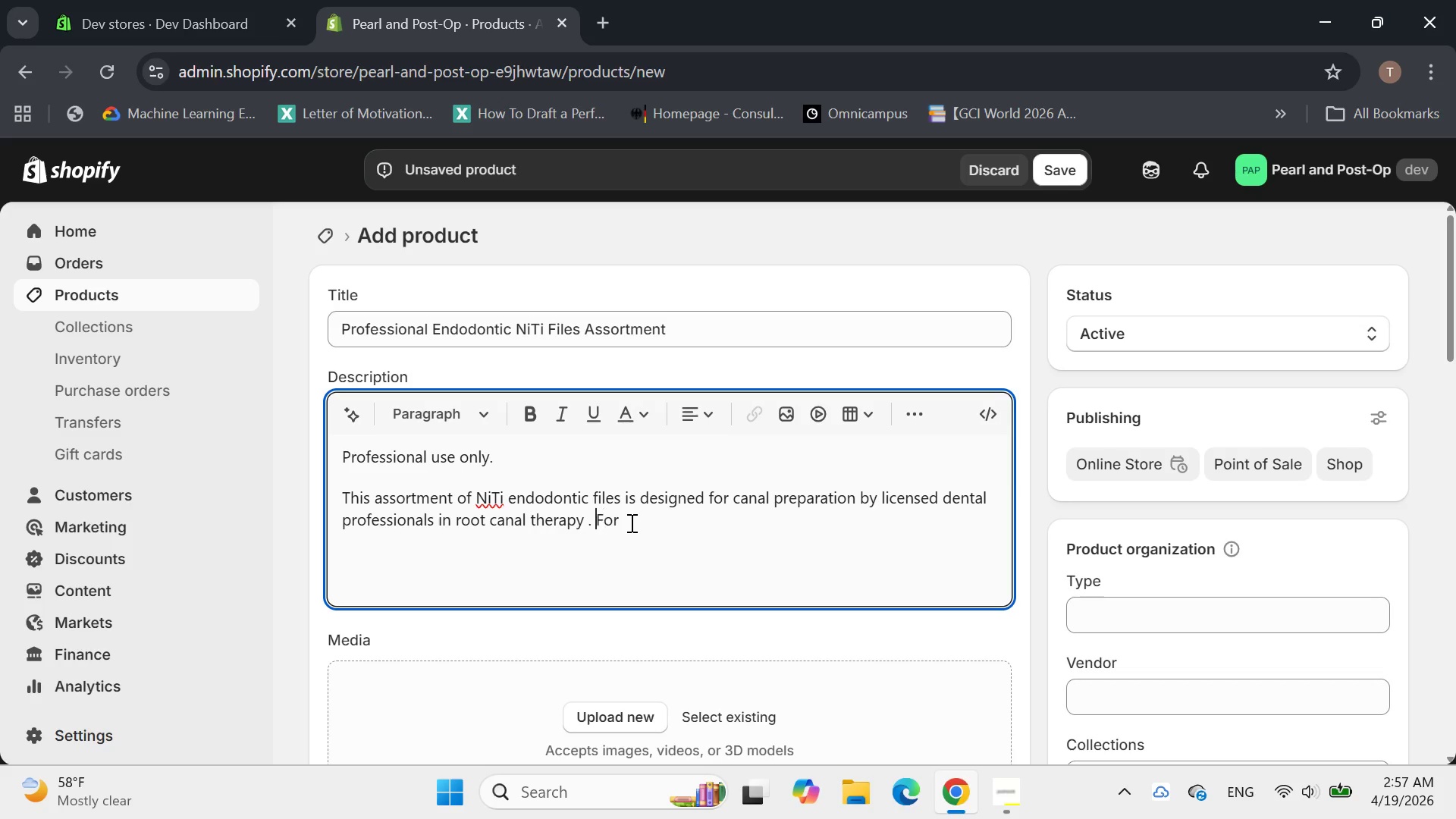 
key(ArrowLeft)
 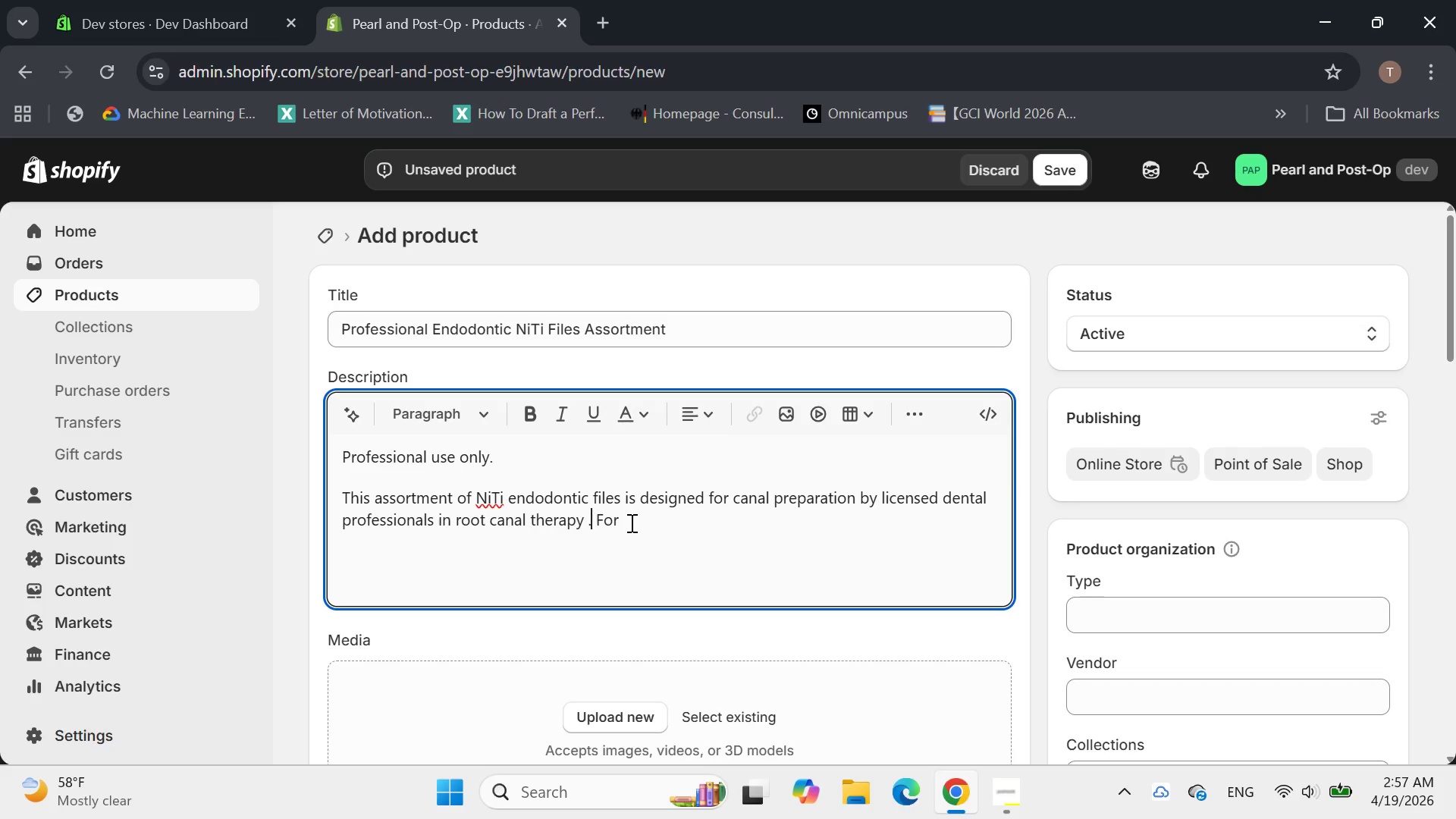 
key(ArrowLeft)
 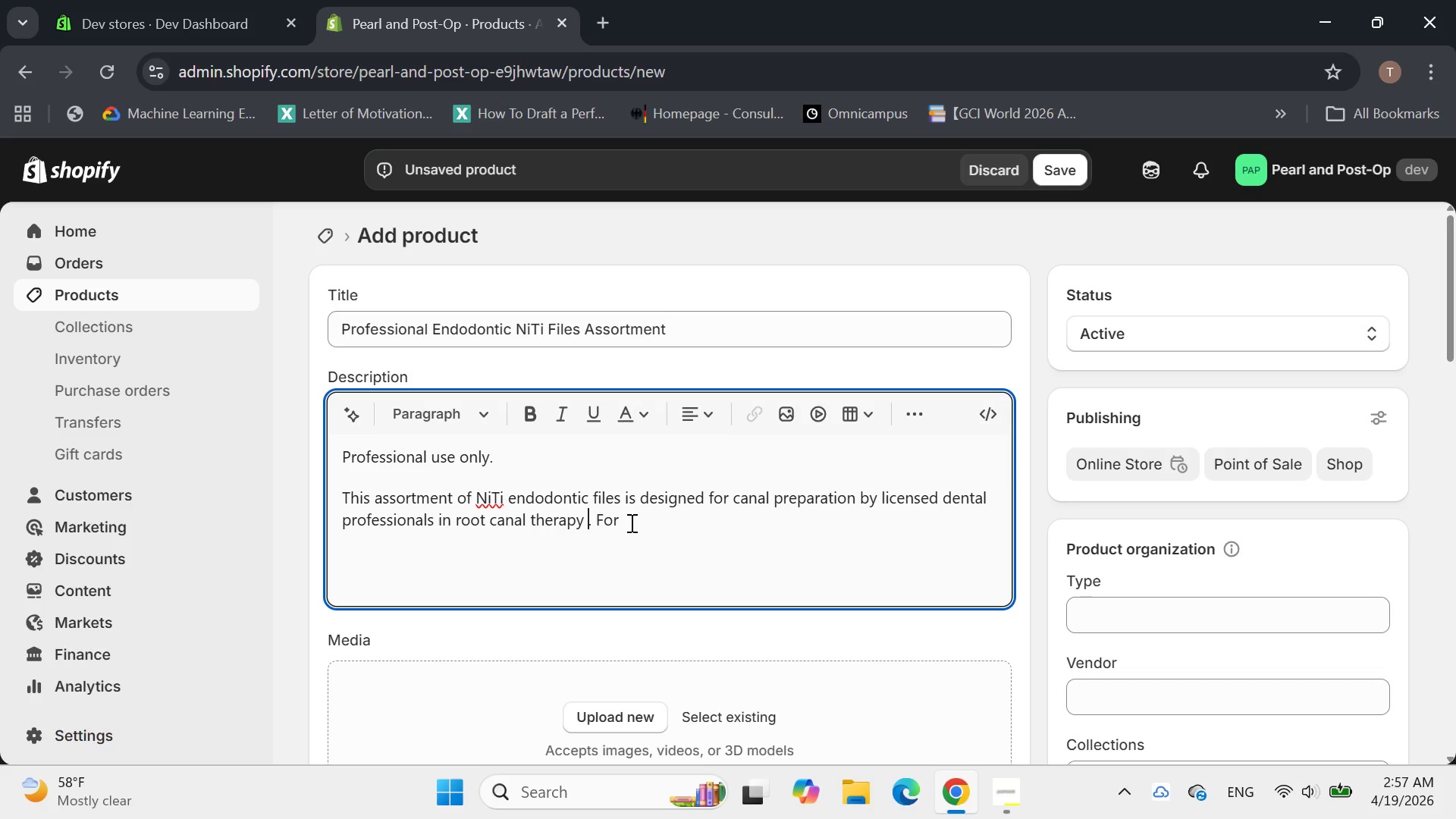 
key(Backspace)
 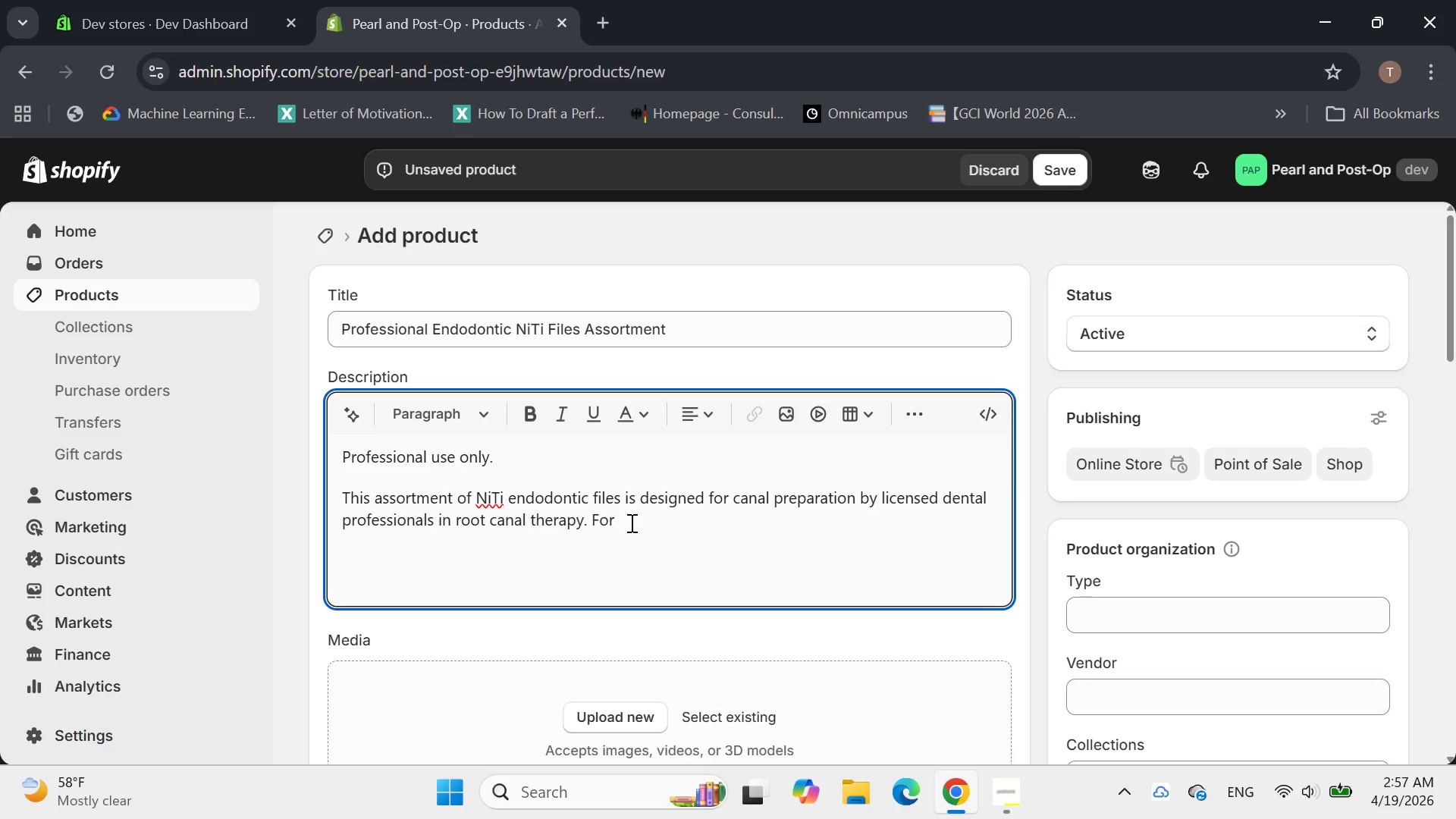 
key(ArrowRight)
 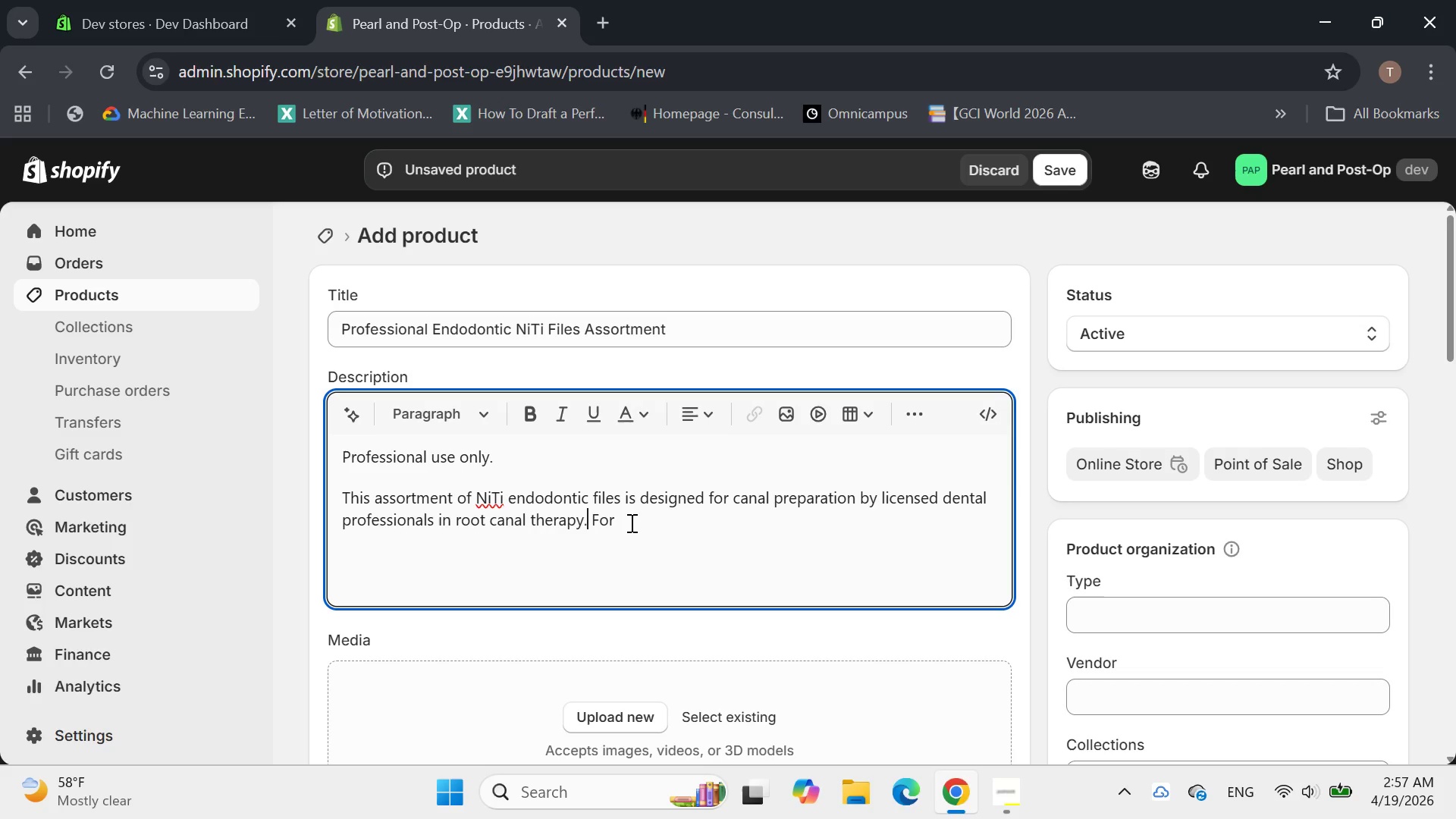 
key(ArrowRight)
 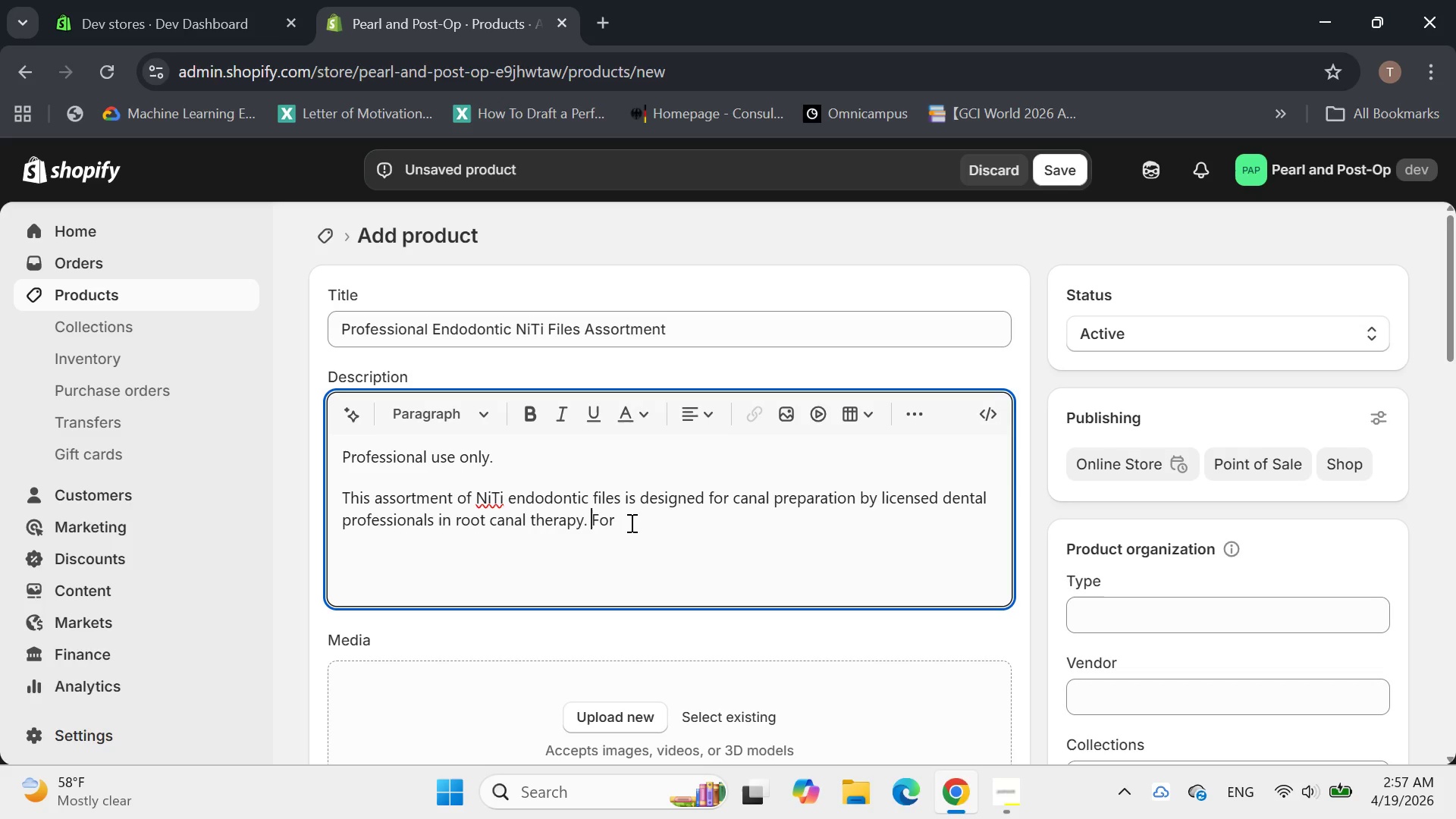 
key(ArrowRight)
 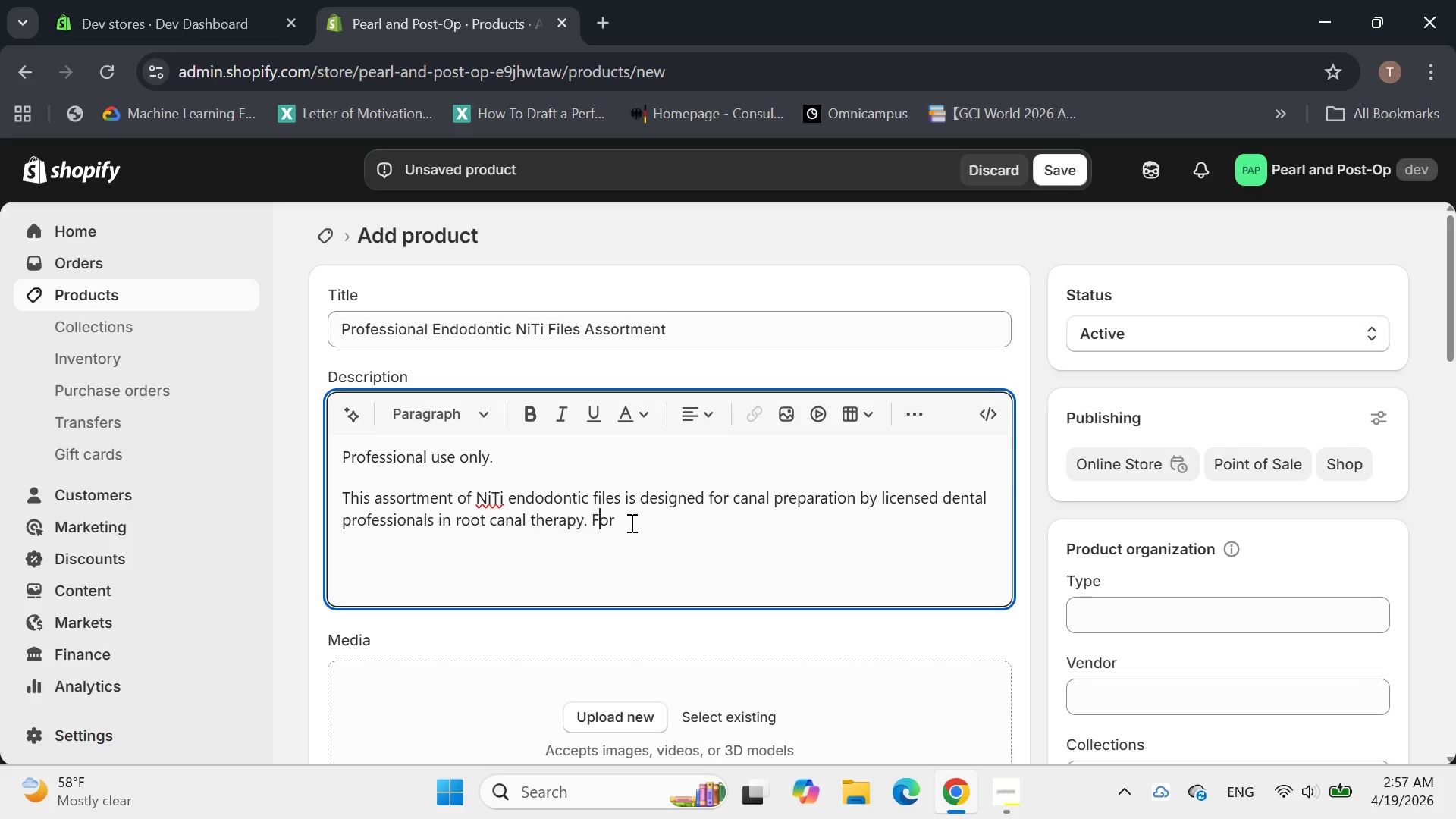 
key(ArrowRight)
 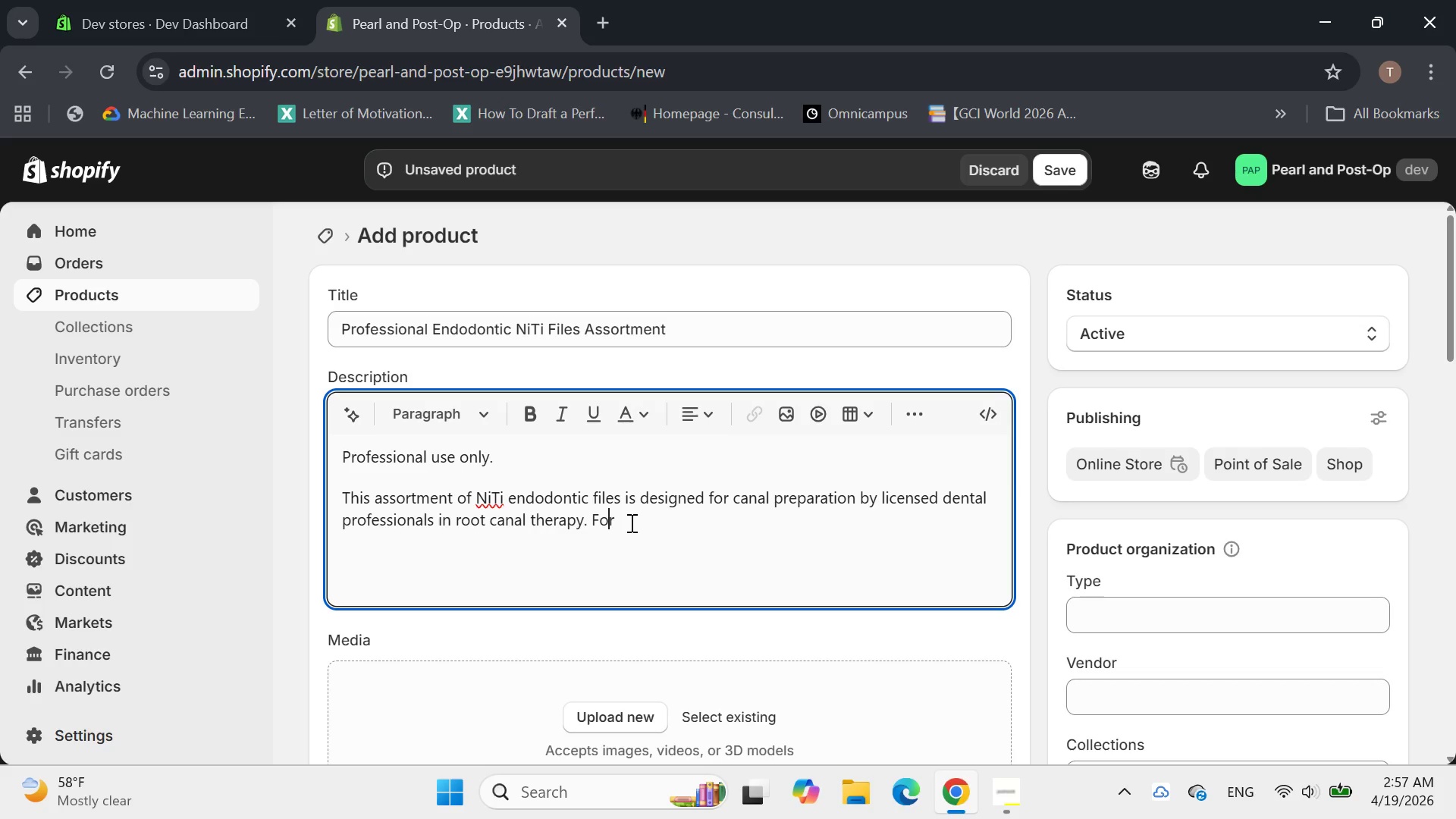 
key(ArrowRight)
 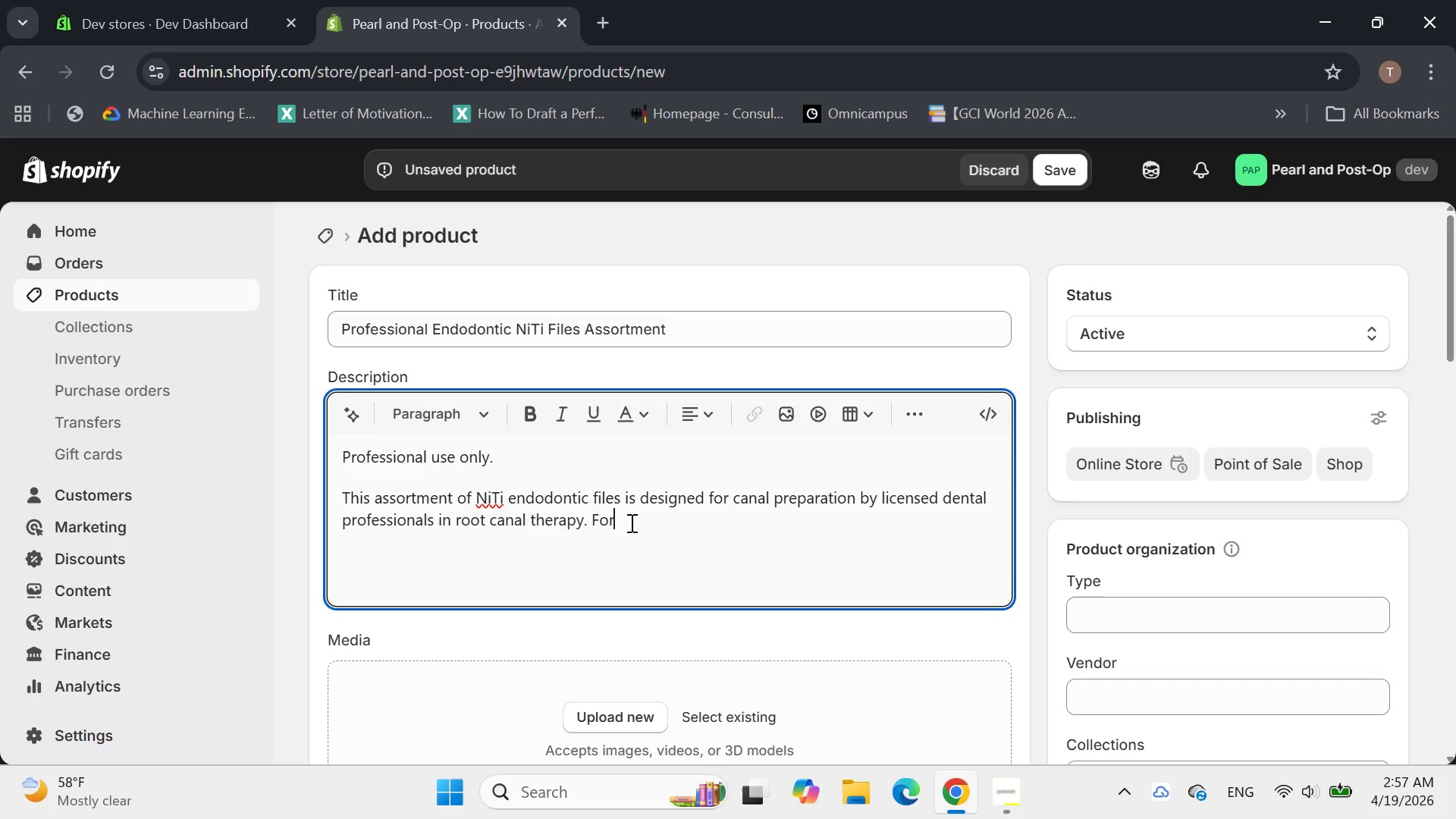 
type( Si)
key(Backspace)
key(Backspace)
type(d)
key(Backspace)
type(single use only two mainten)
key(Backspace)
 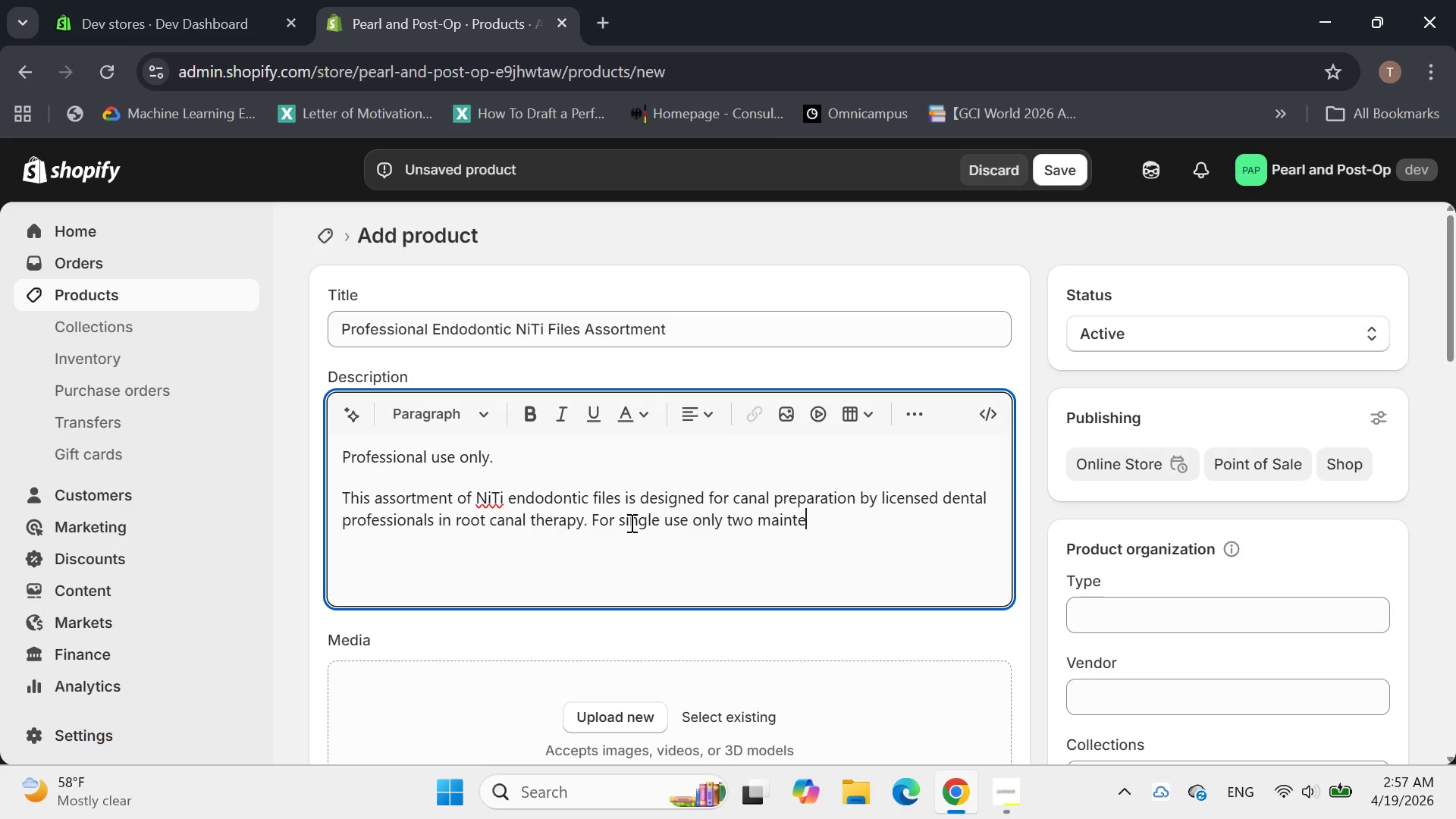 
key(Backspace)
type(ain sterility and prevent instrument fractue)
key(Backspace)
type(re,)
key(Backspace)
type(. )
 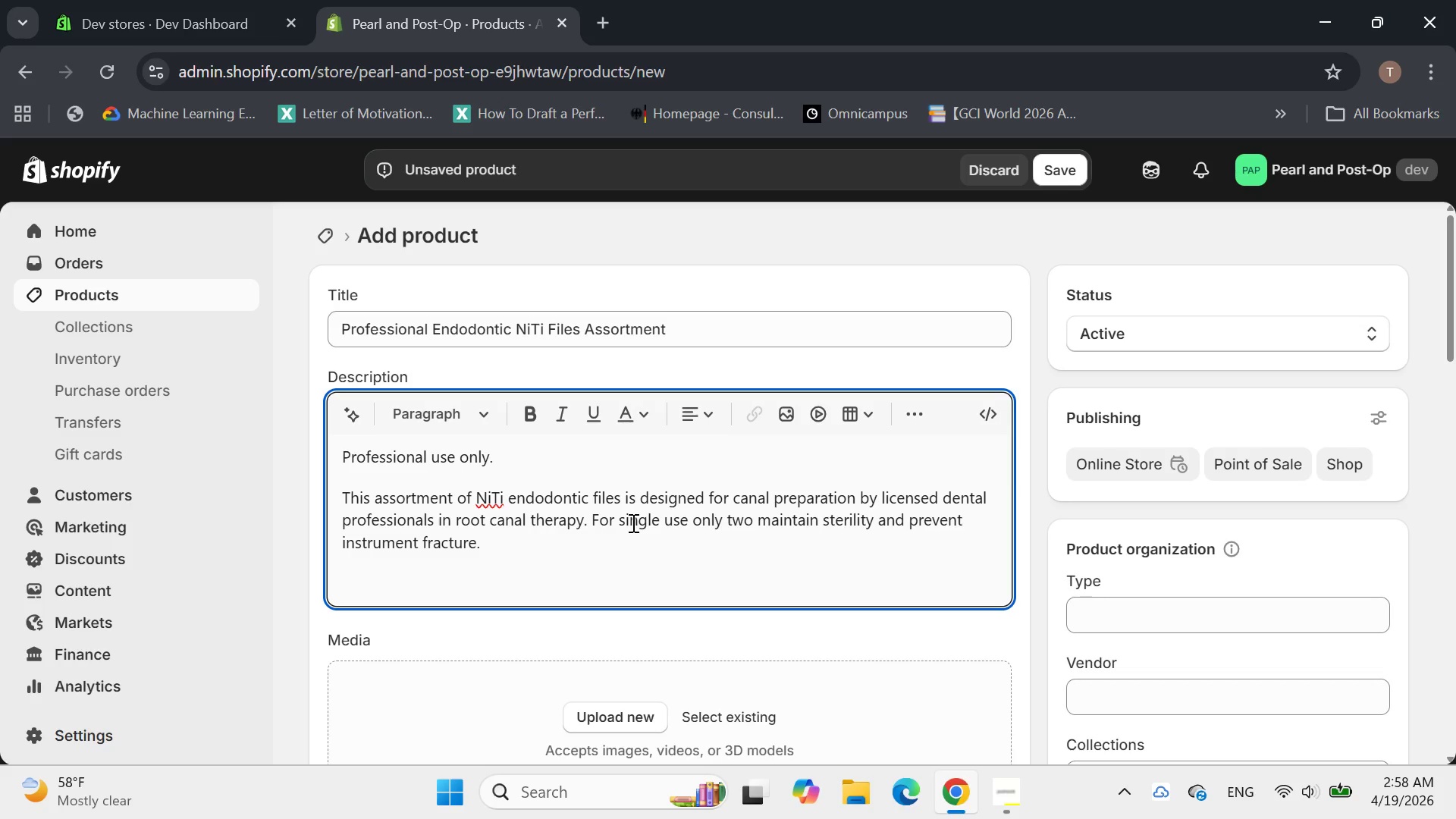 
key(Shift+Enter)
 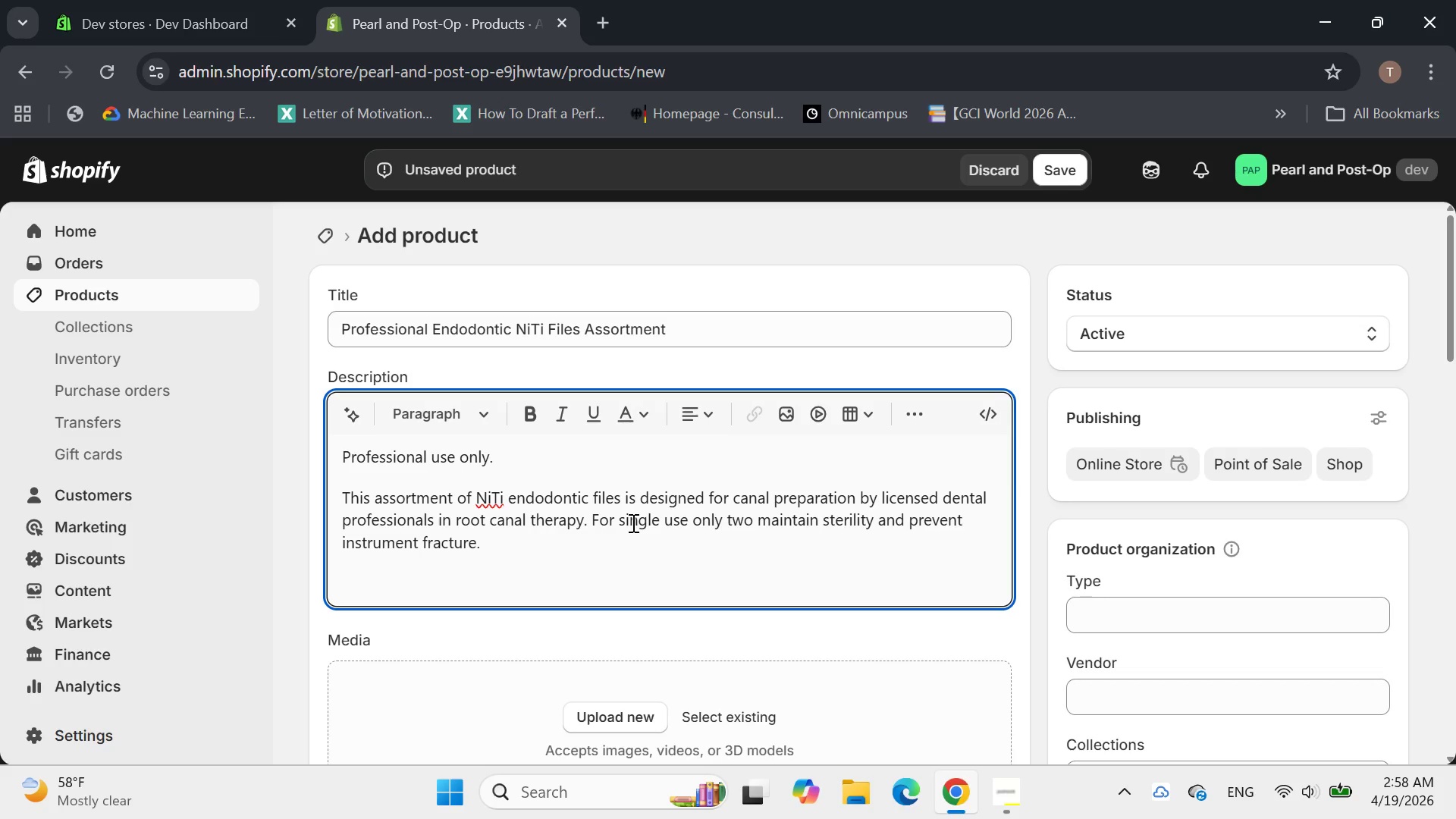 
type(Direction for Use;)
 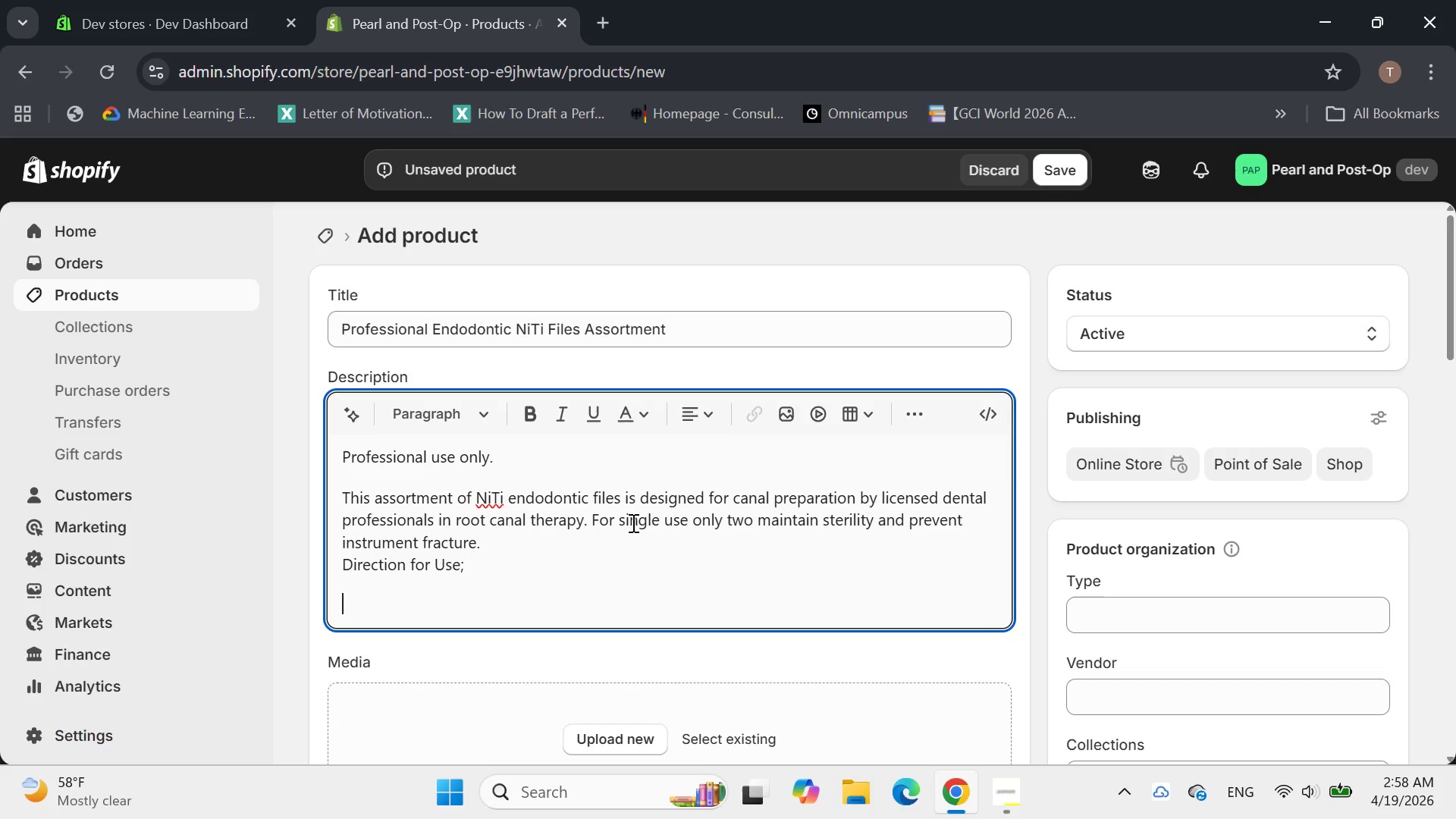 
 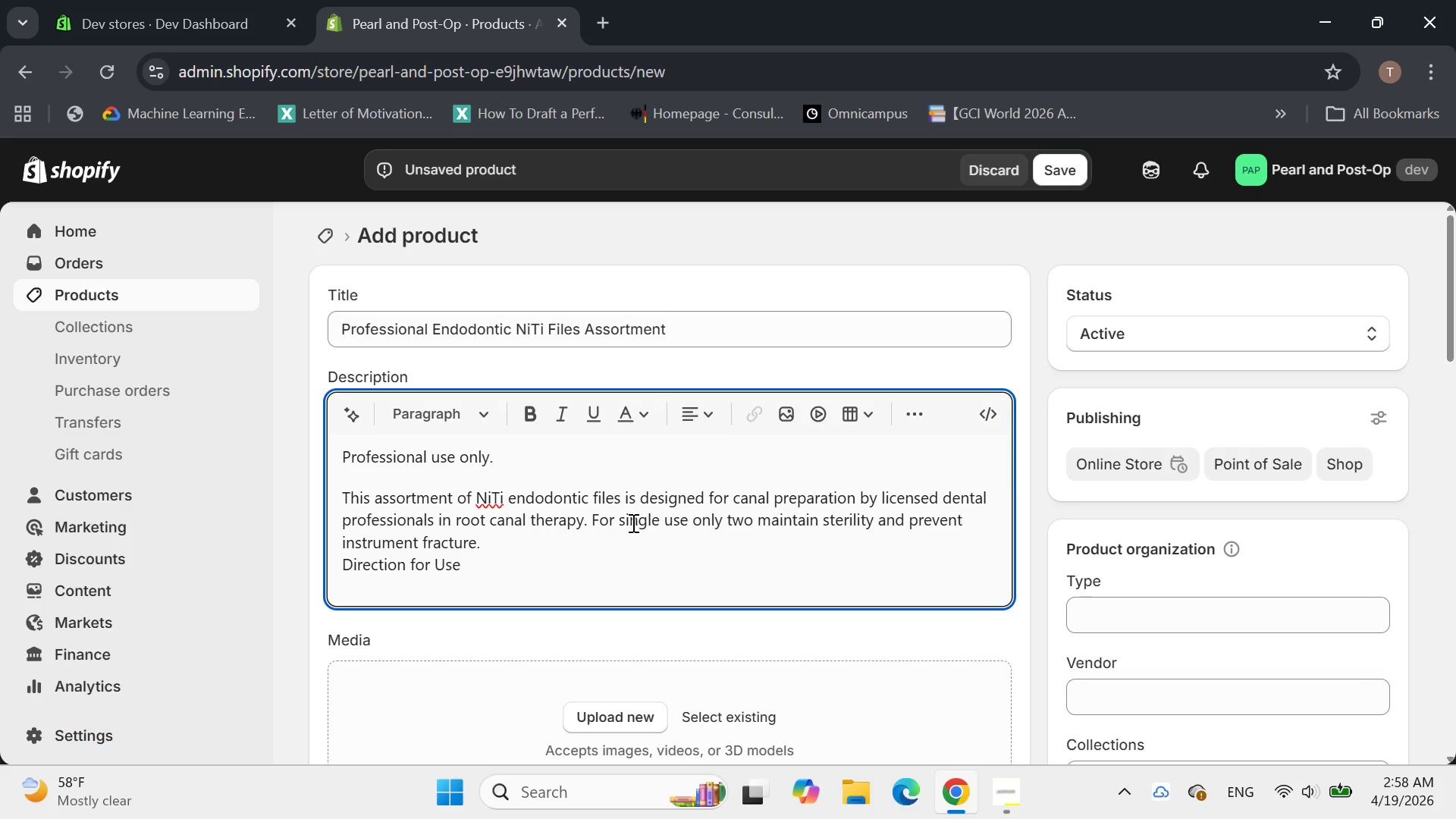 
key(Enter)
 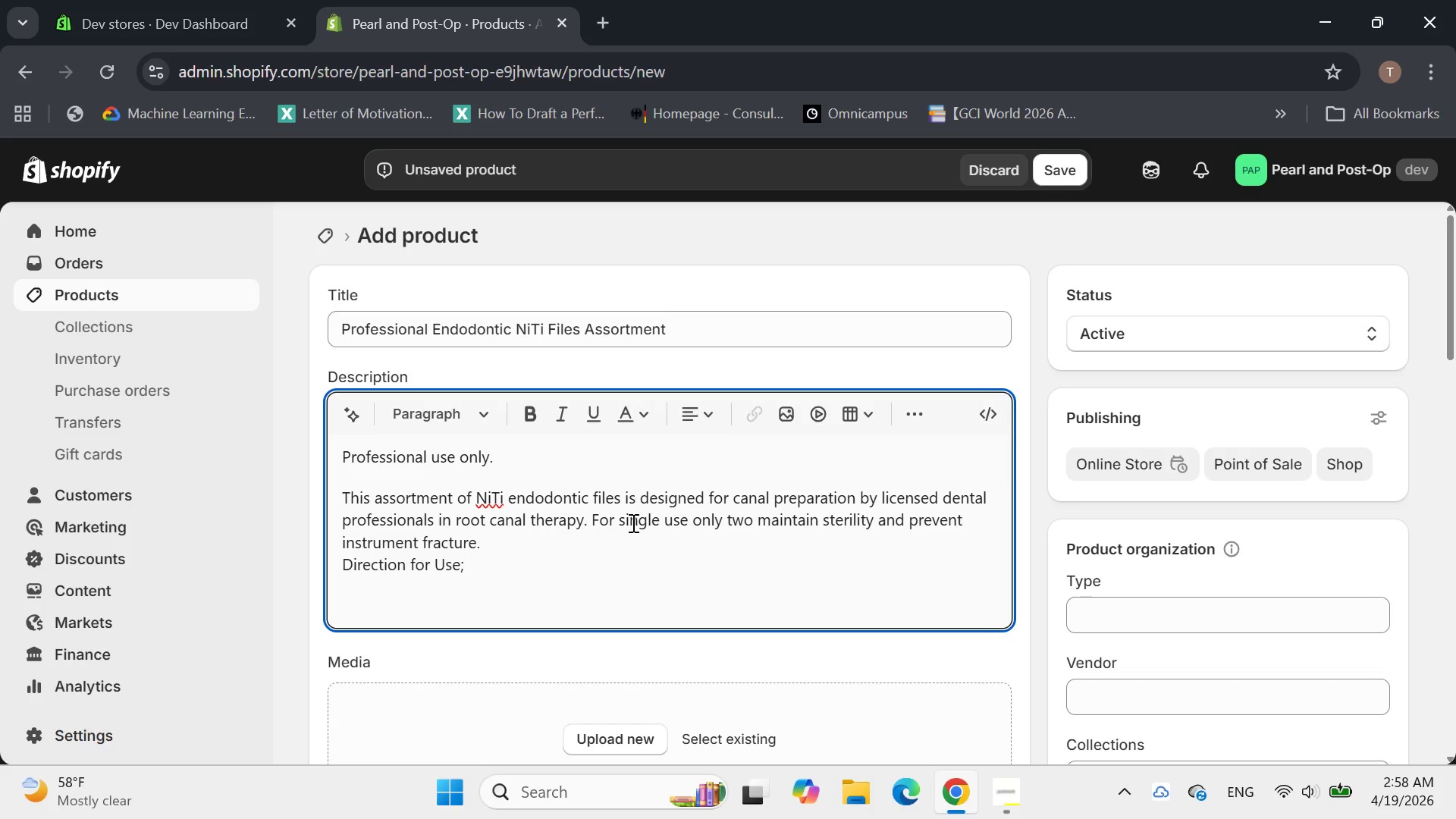 
key(Backspace)
 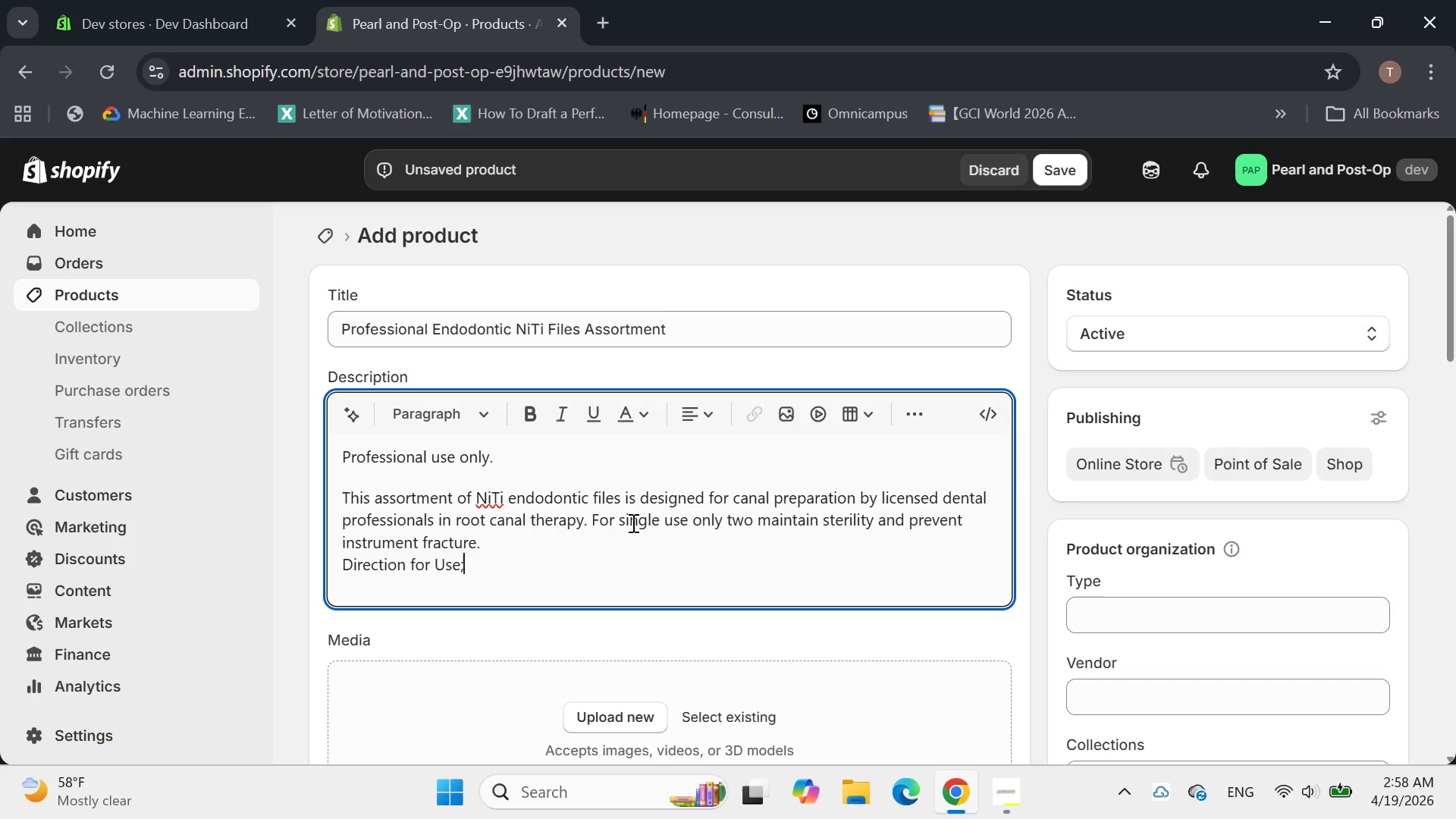 
key(Backspace)
 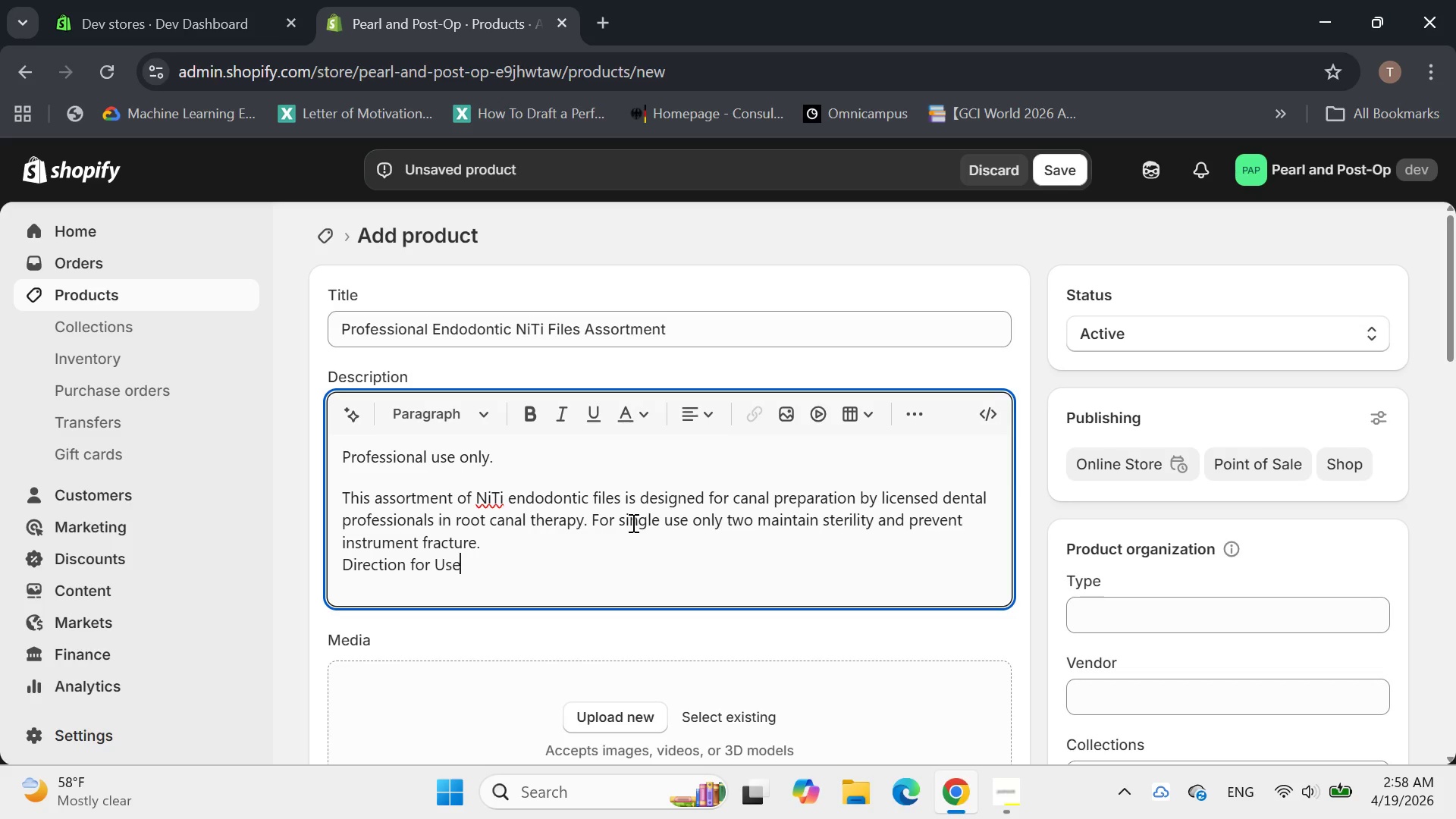 
key(Shift+ShiftRight)
 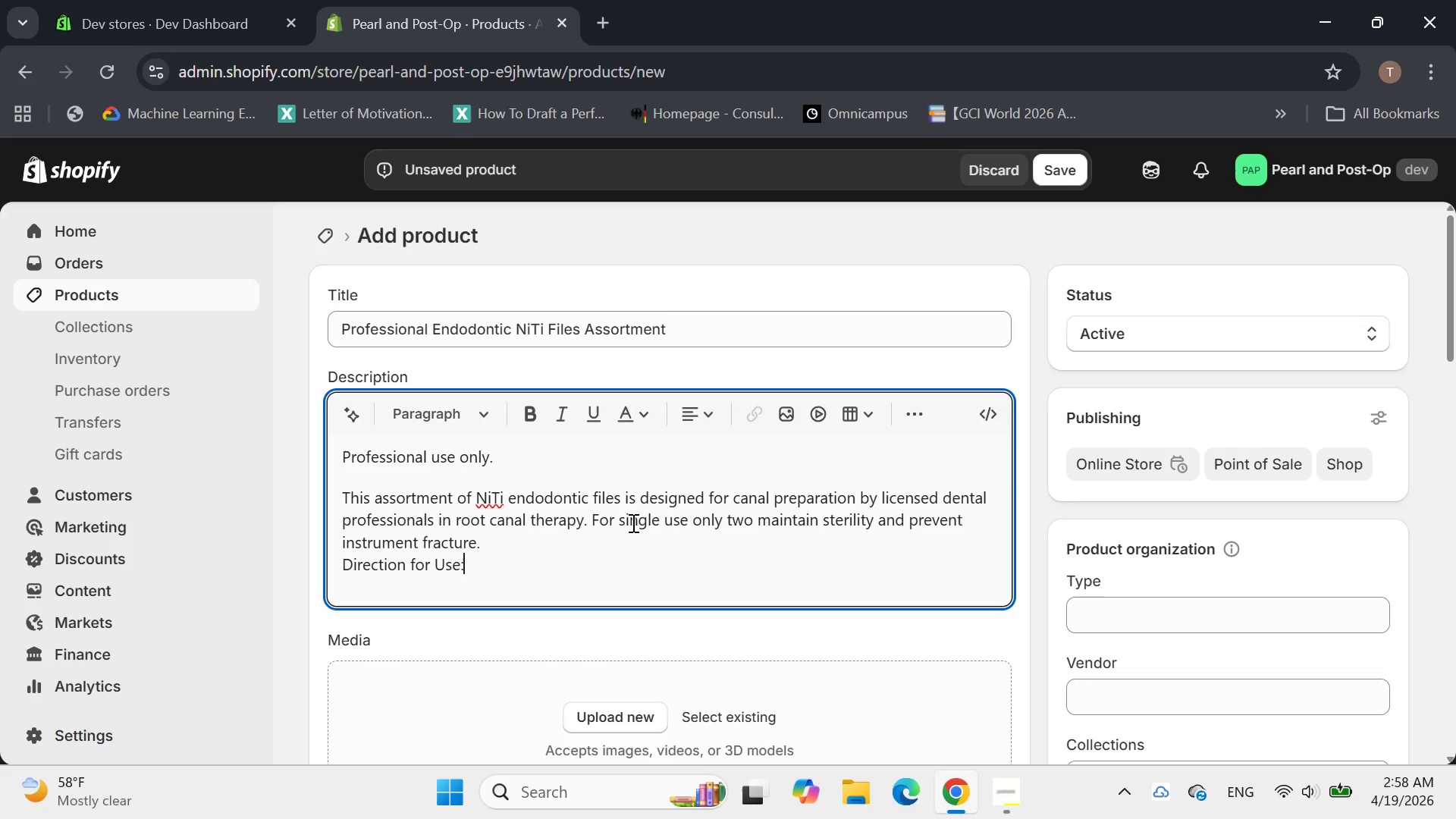 
key(Shift+Semicolon)
 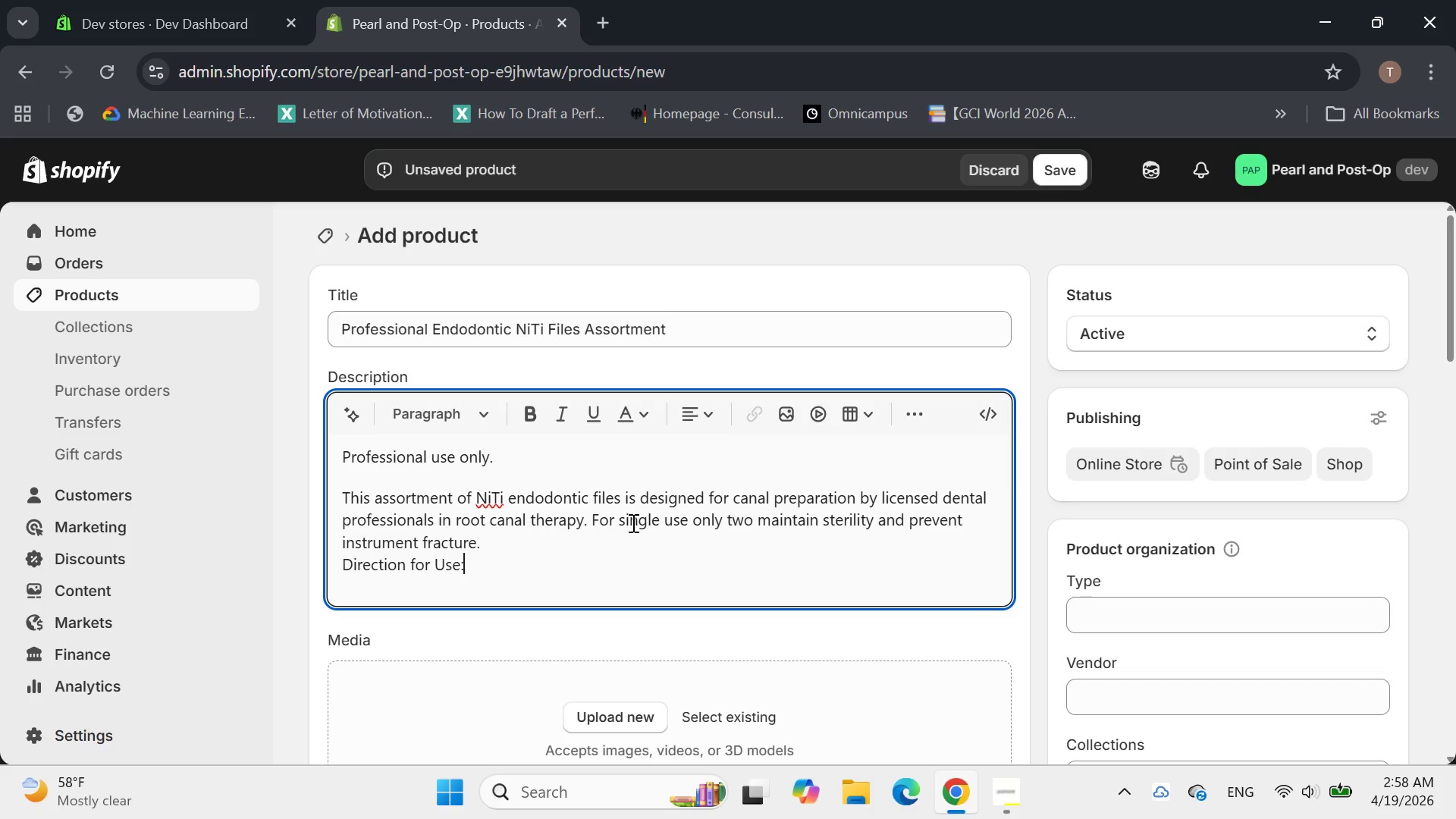 
key(Enter)
 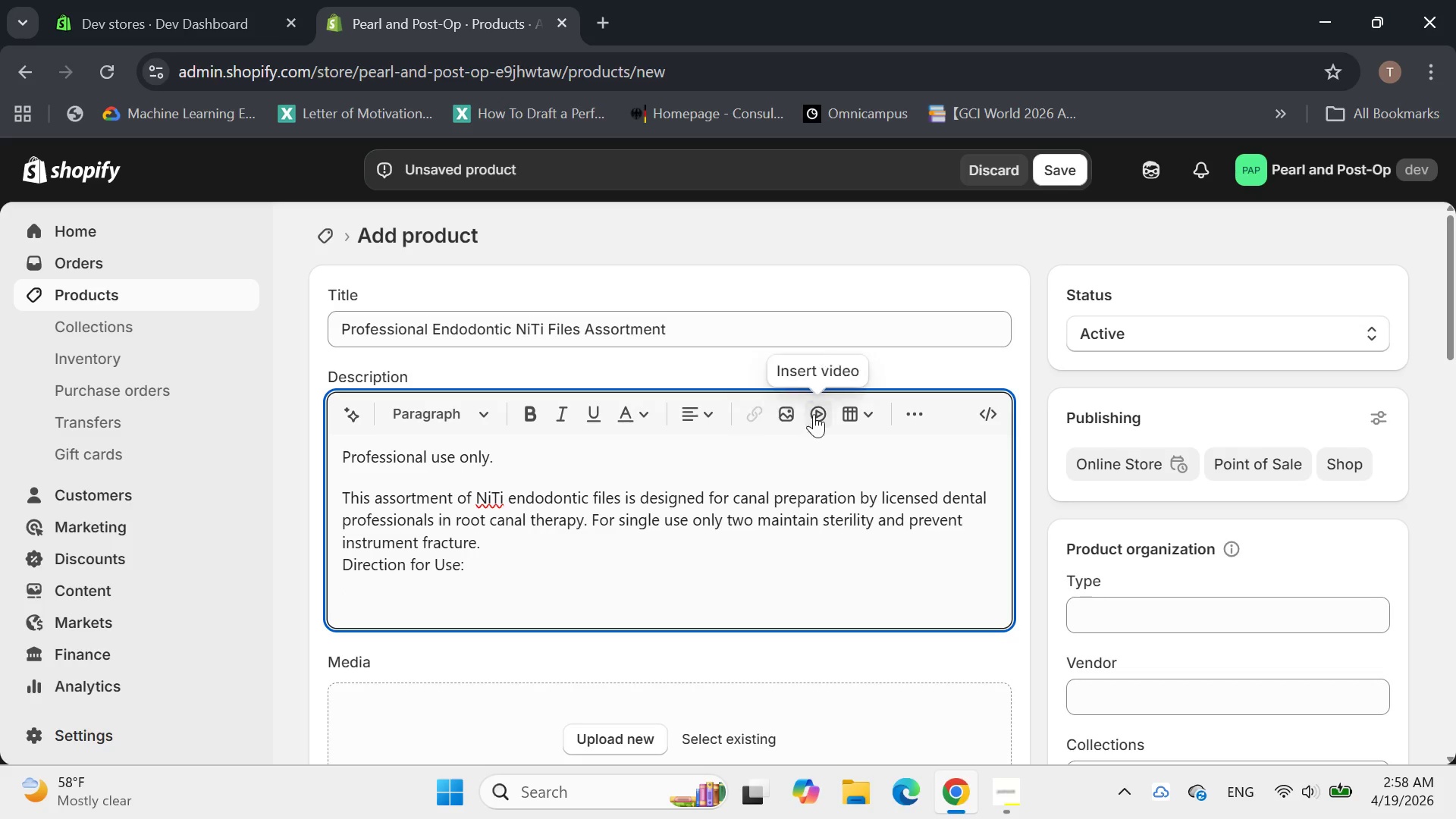 
left_click([905, 412])
 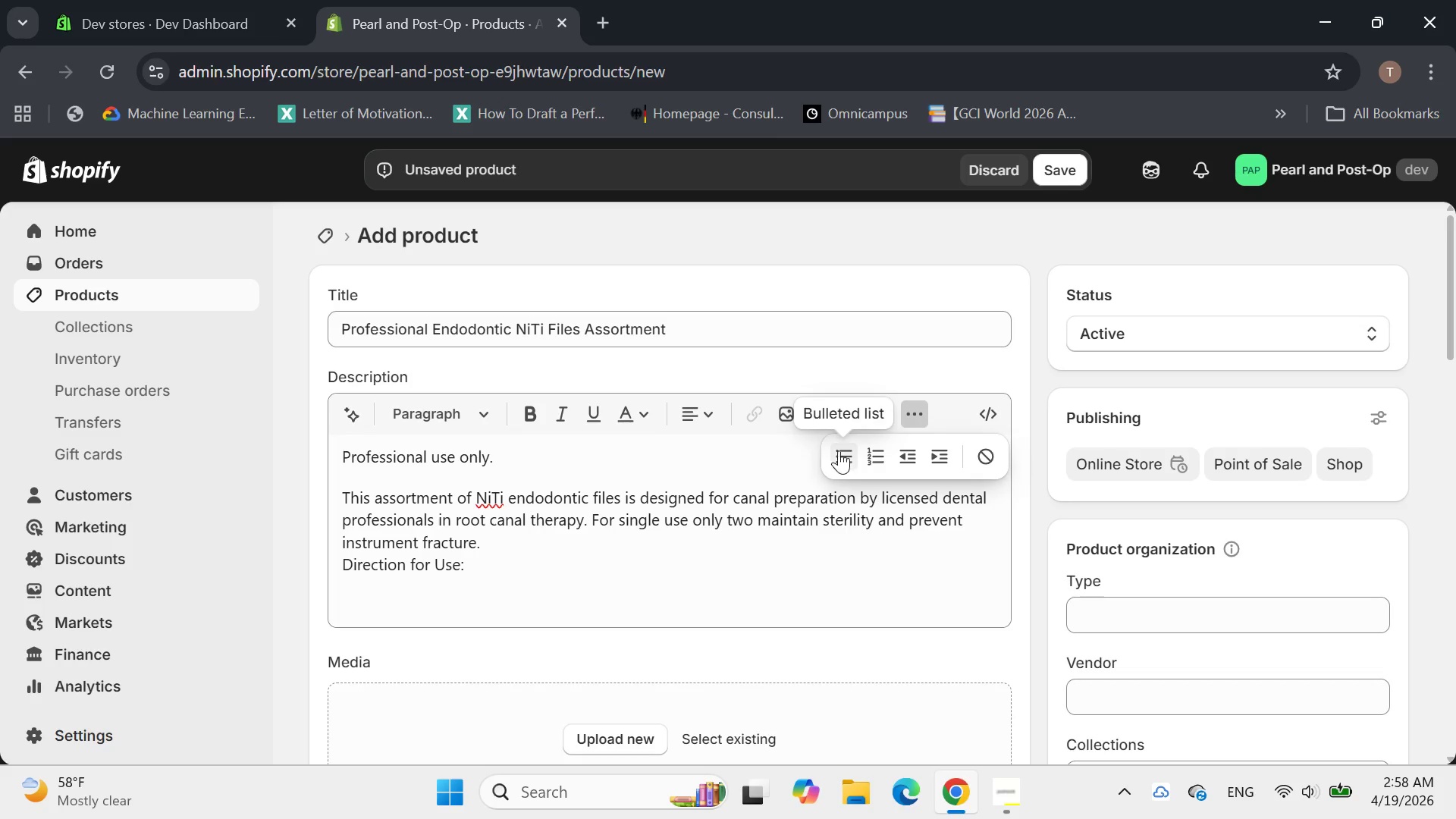 
left_click([879, 458])
 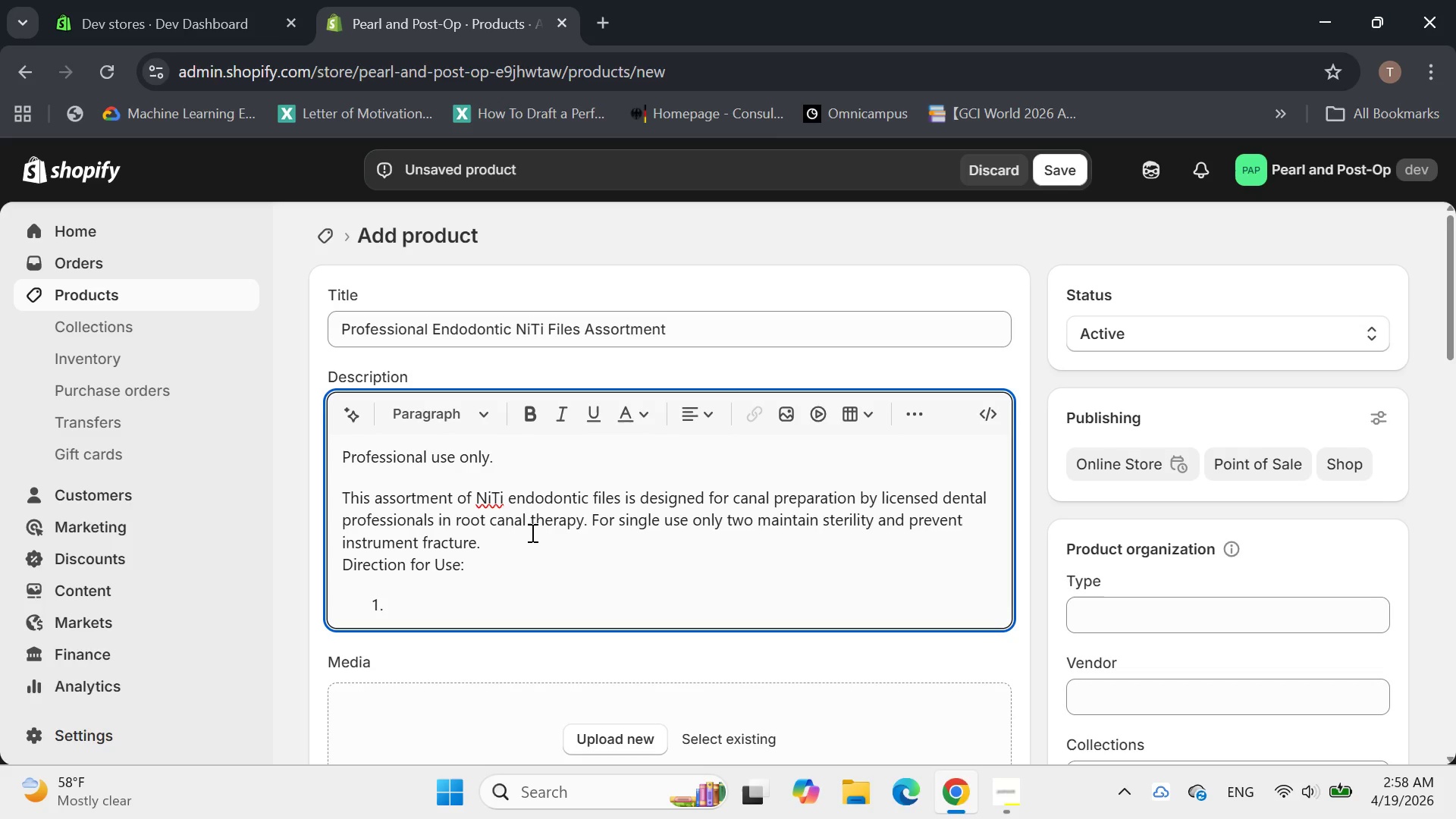 
left_click([507, 534])
 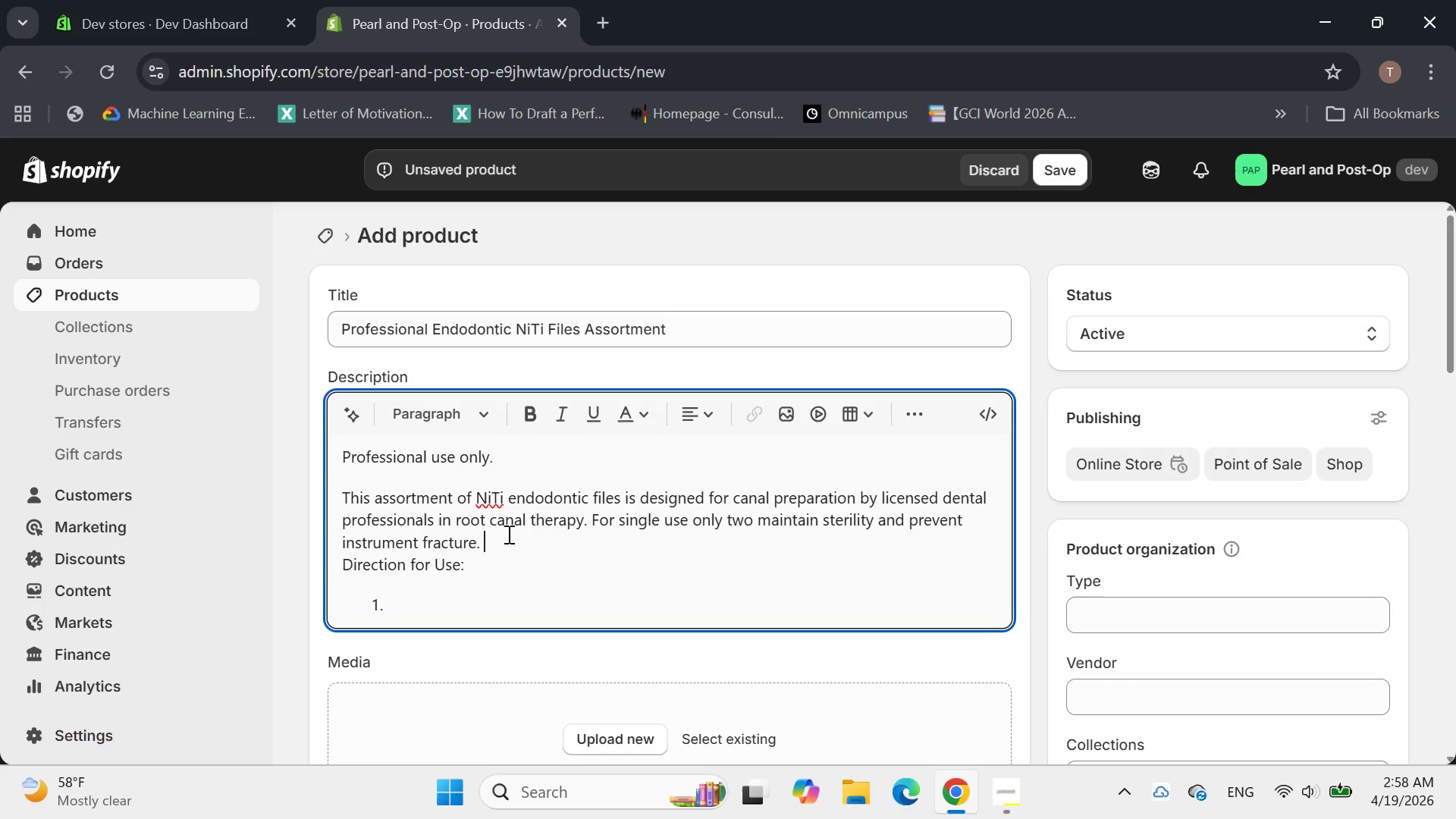 
key(Enter)
 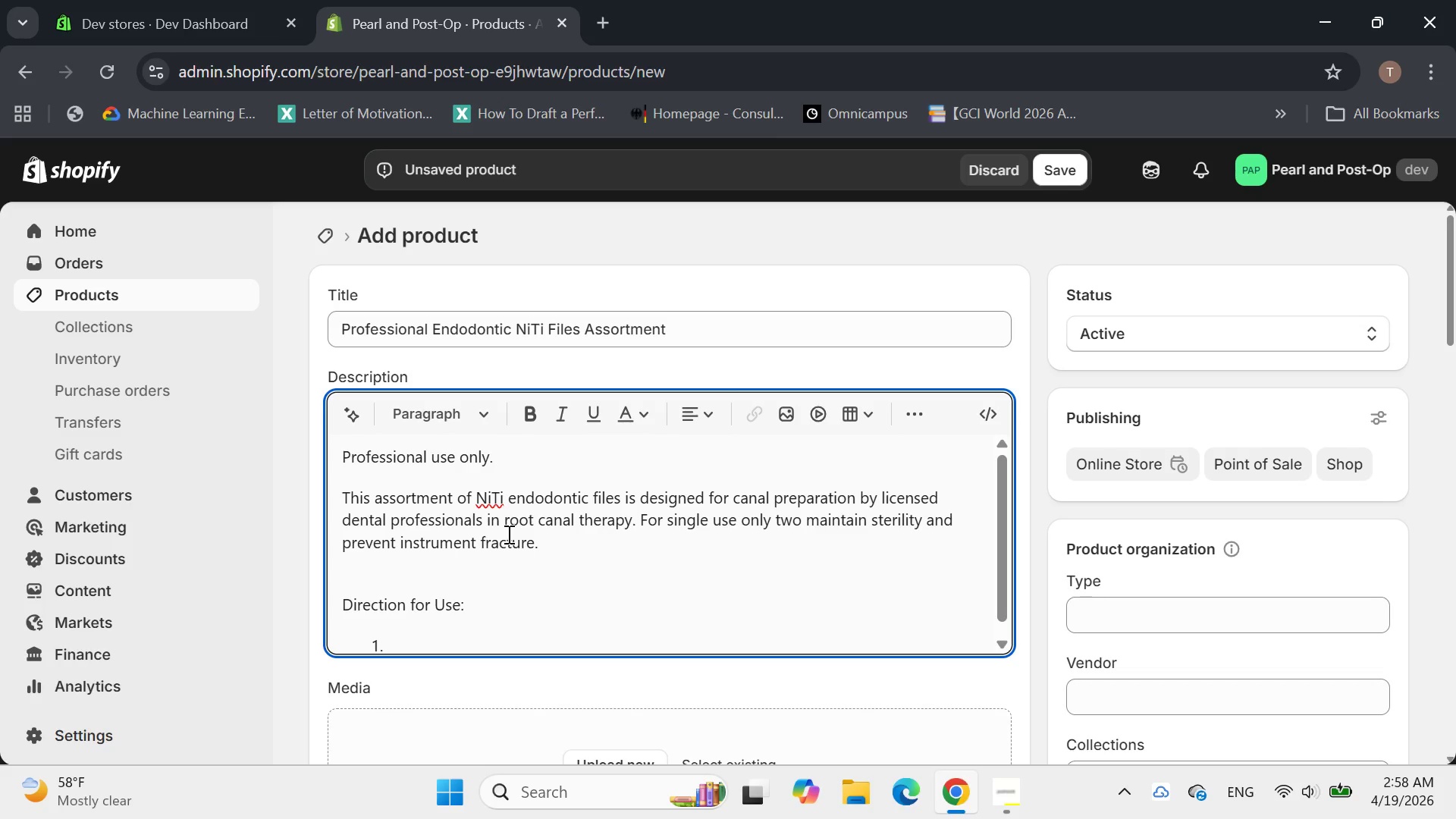 
key(Delete)
 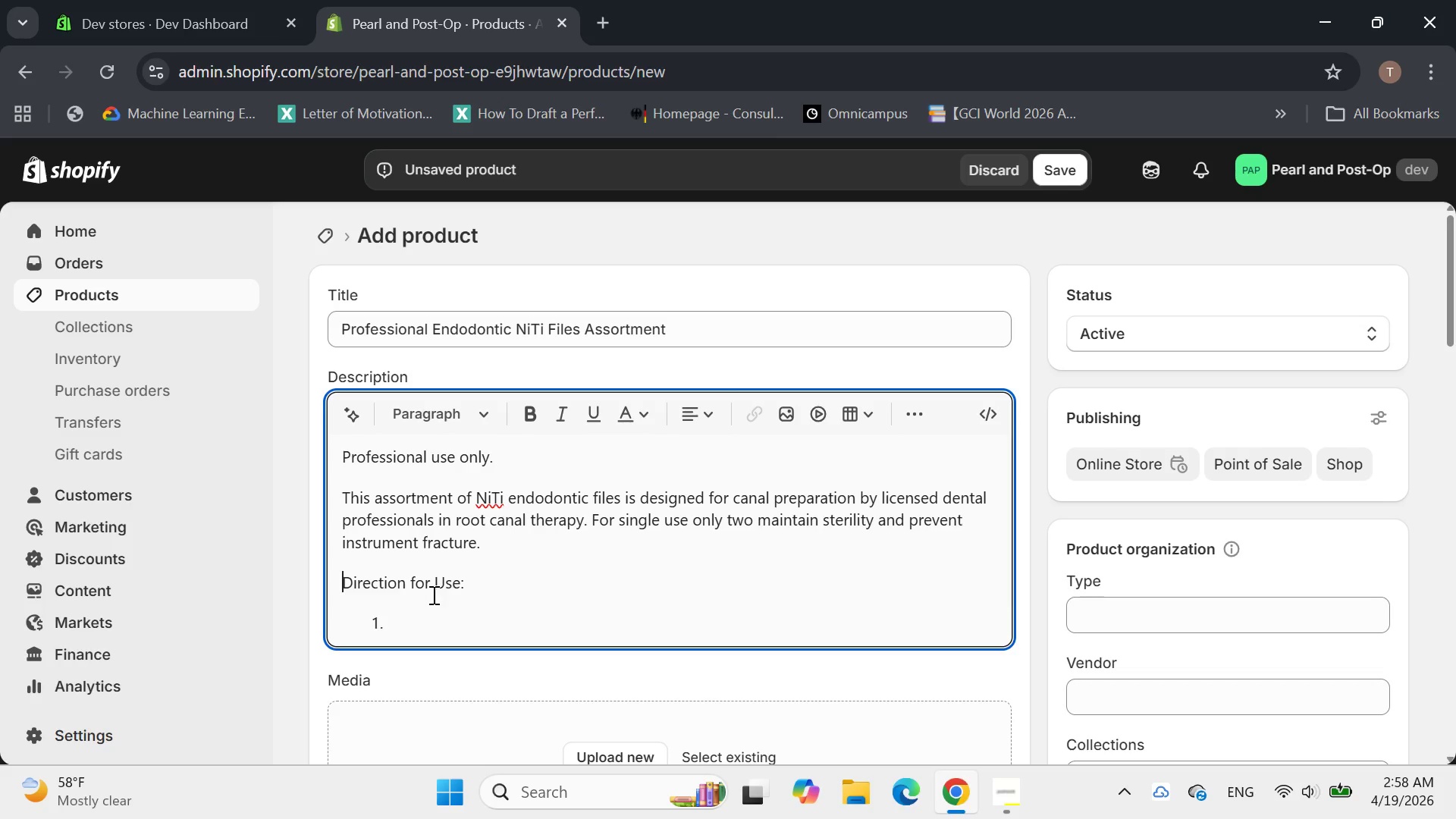 
left_click([418, 610])
 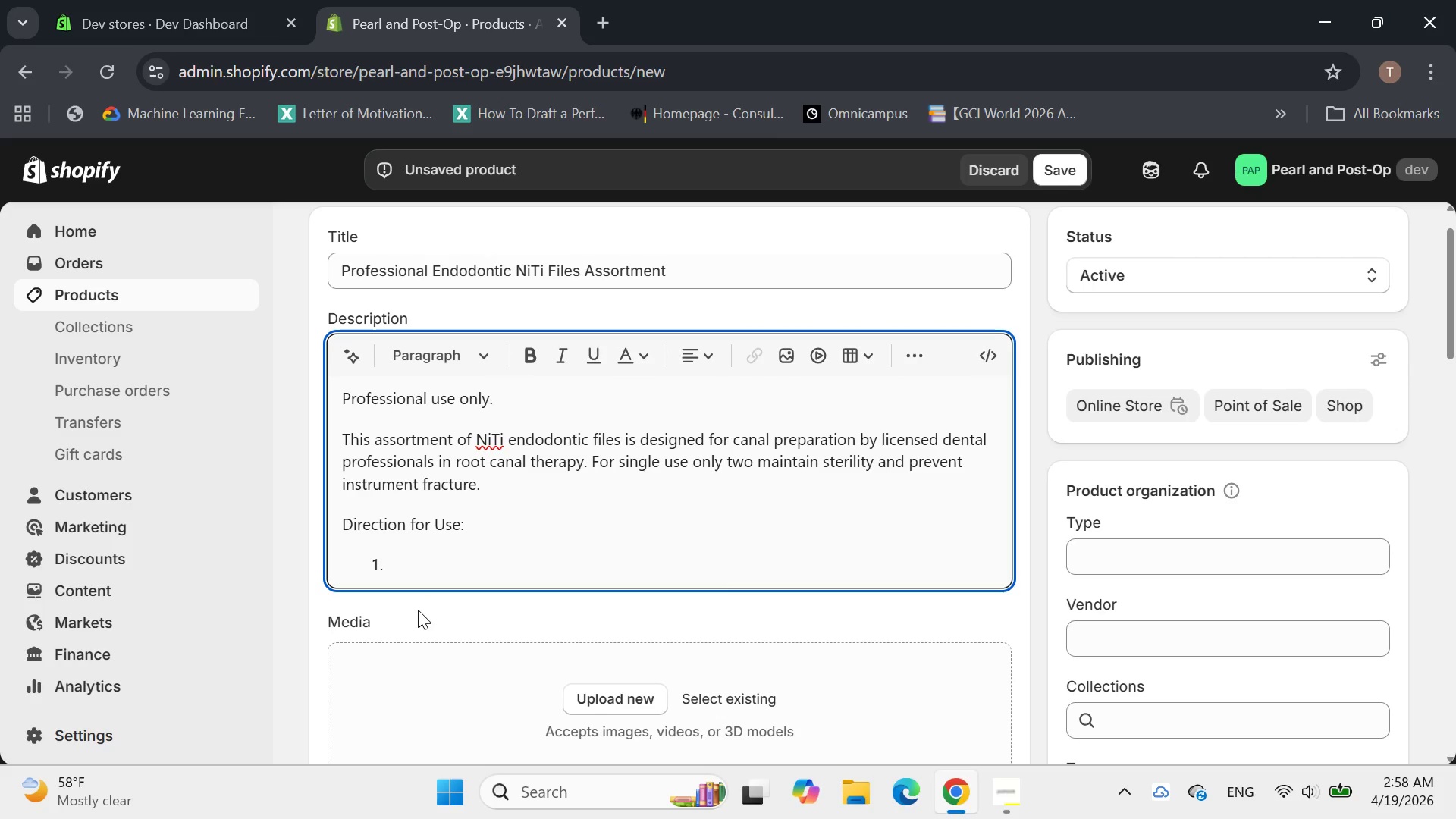 
type(Establid)
key(Backspace)
type(sh canal patency and glide path using habd file)
key(Backspace)
key(Backspace)
key(Backspace)
key(Backspace)
key(Backspace)
key(Backspace)
key(Backspace)
type(nd files)
 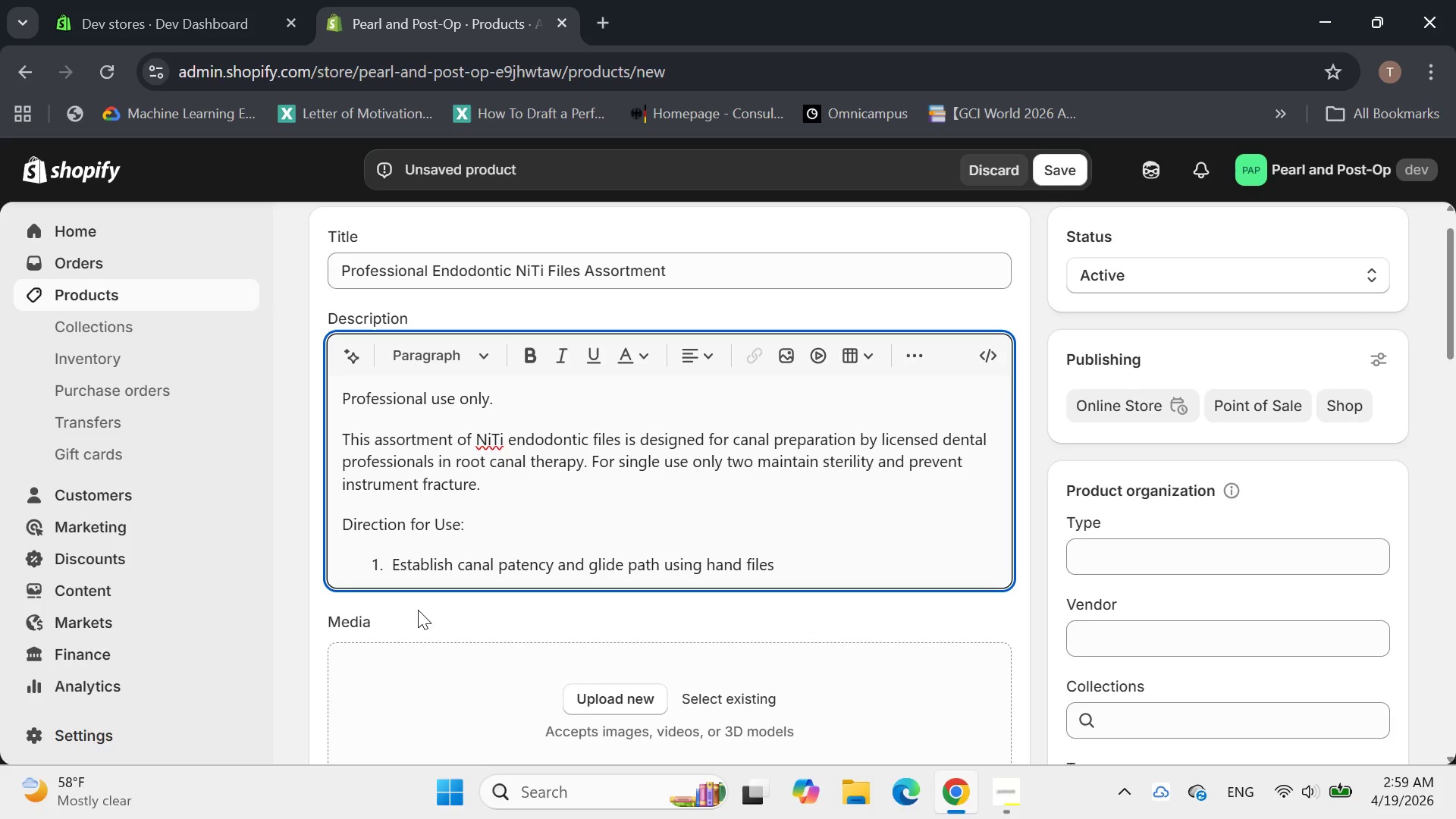 
key(Enter)
 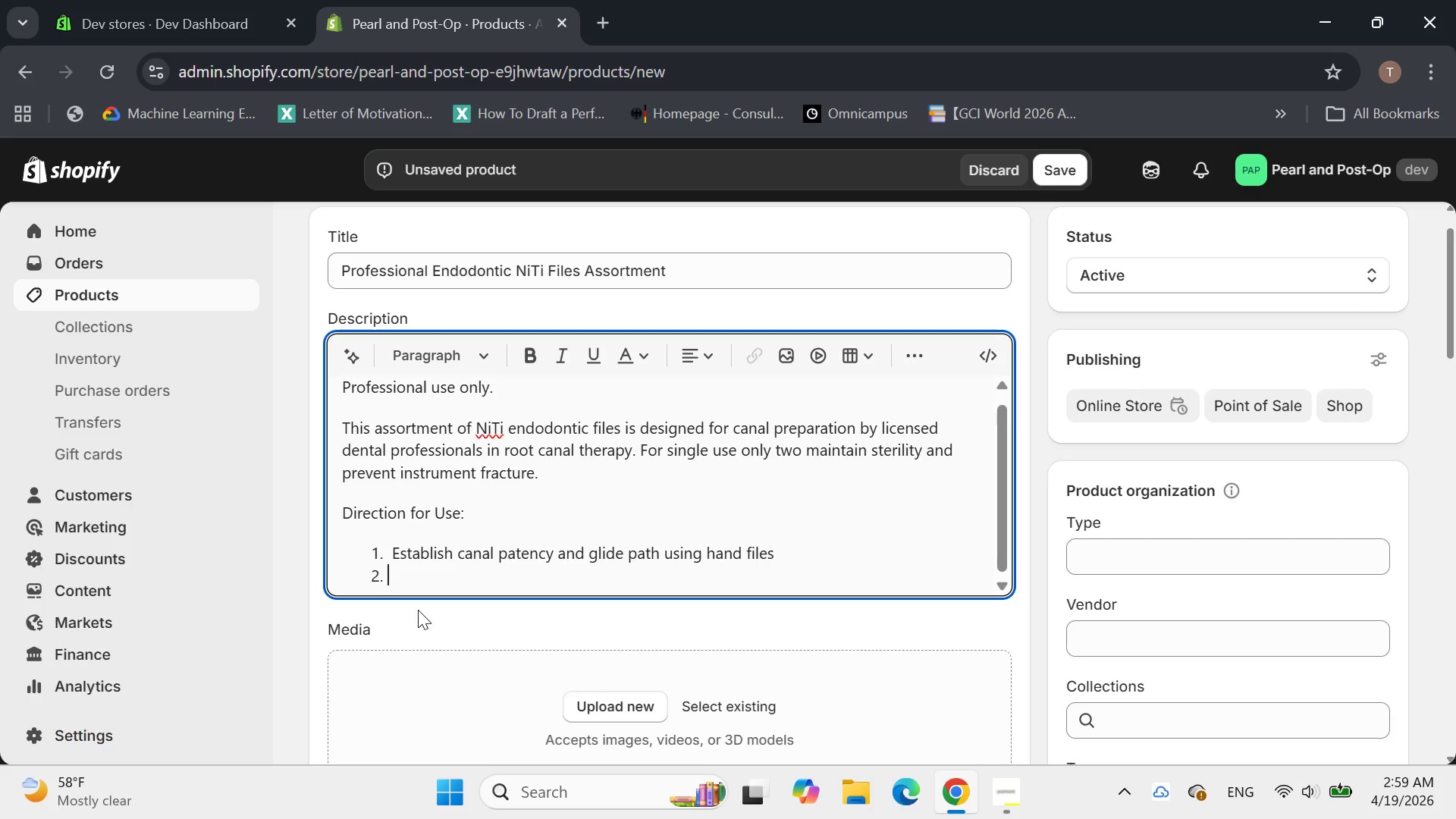 
type(Select the ppropra)
key(Backspace)
key(Backspace)
key(Backspace)
key(Backspace)
key(Backspace)
key(Backspace)
key(Backspace)
type(aproprate )
 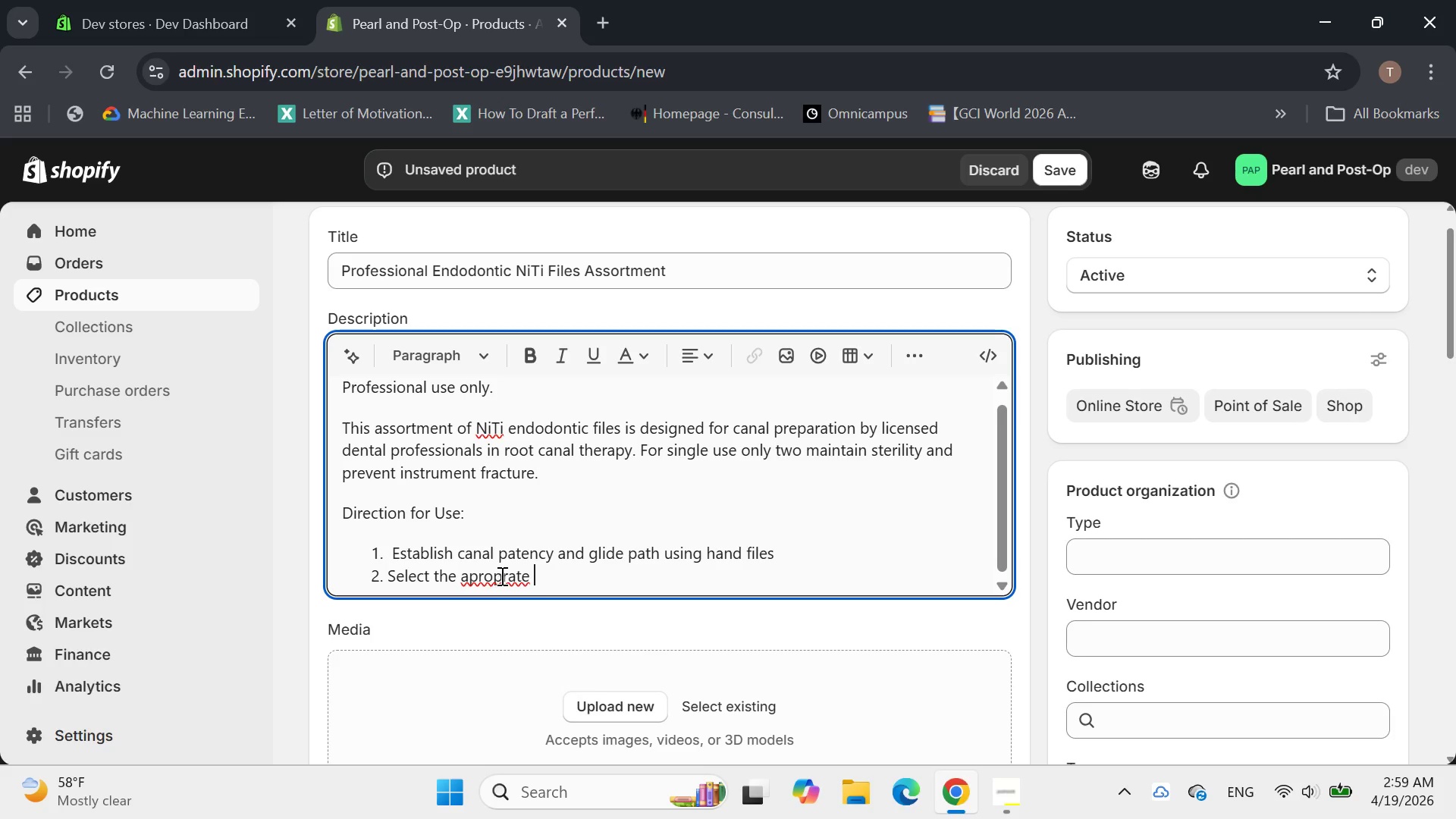 
left_click([510, 576])
 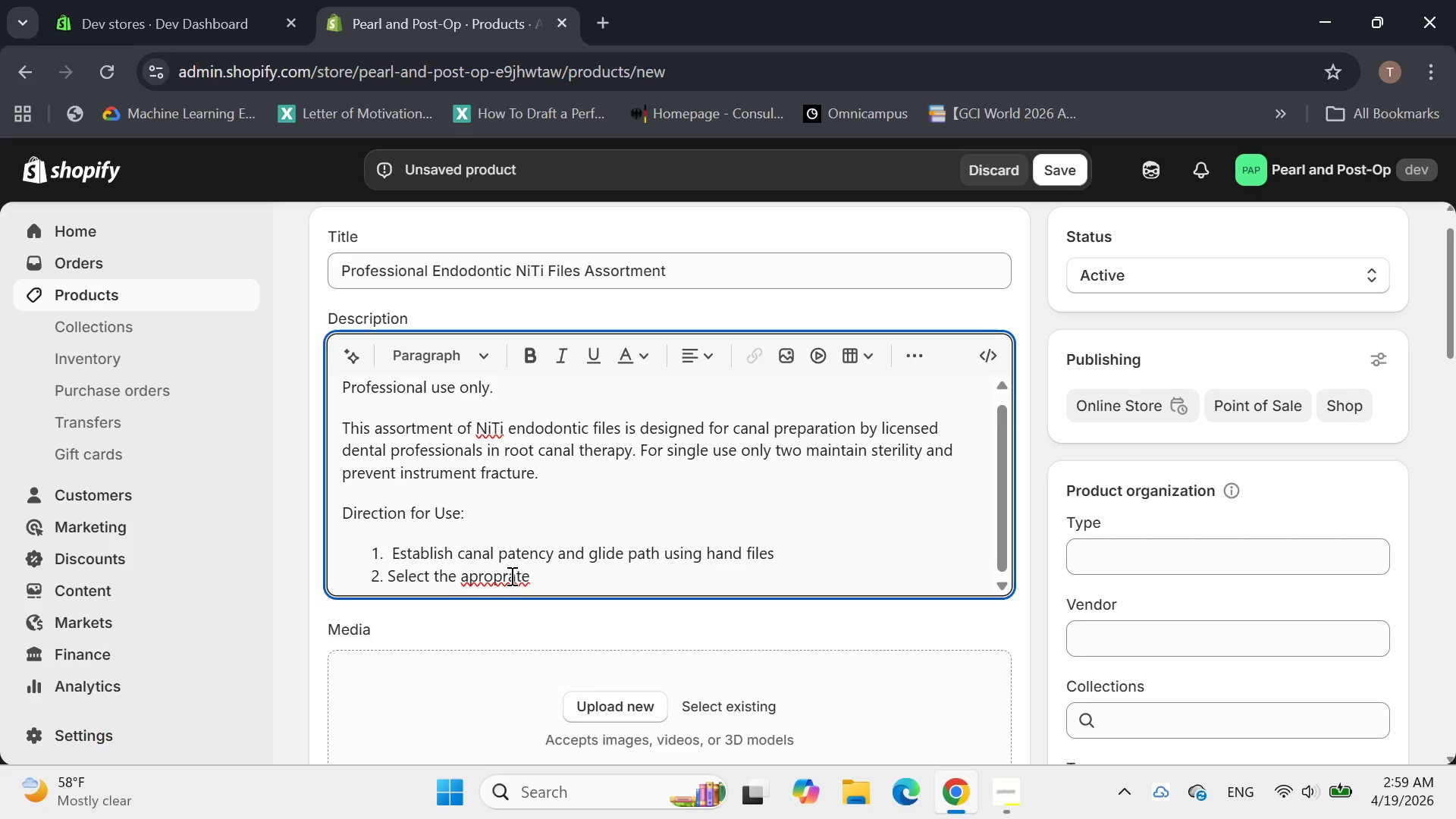 
key(I)
 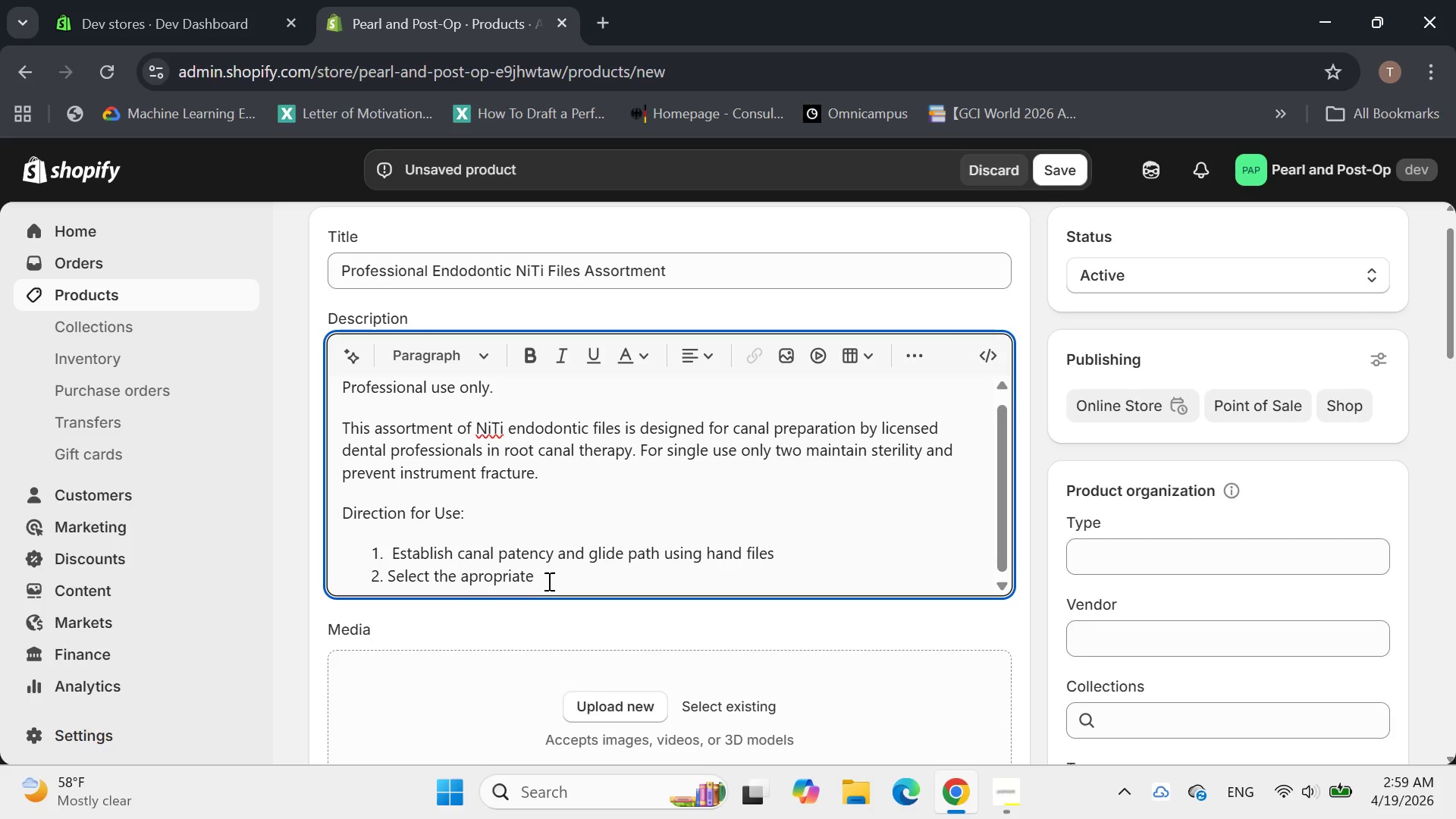 
left_click([551, 580])
 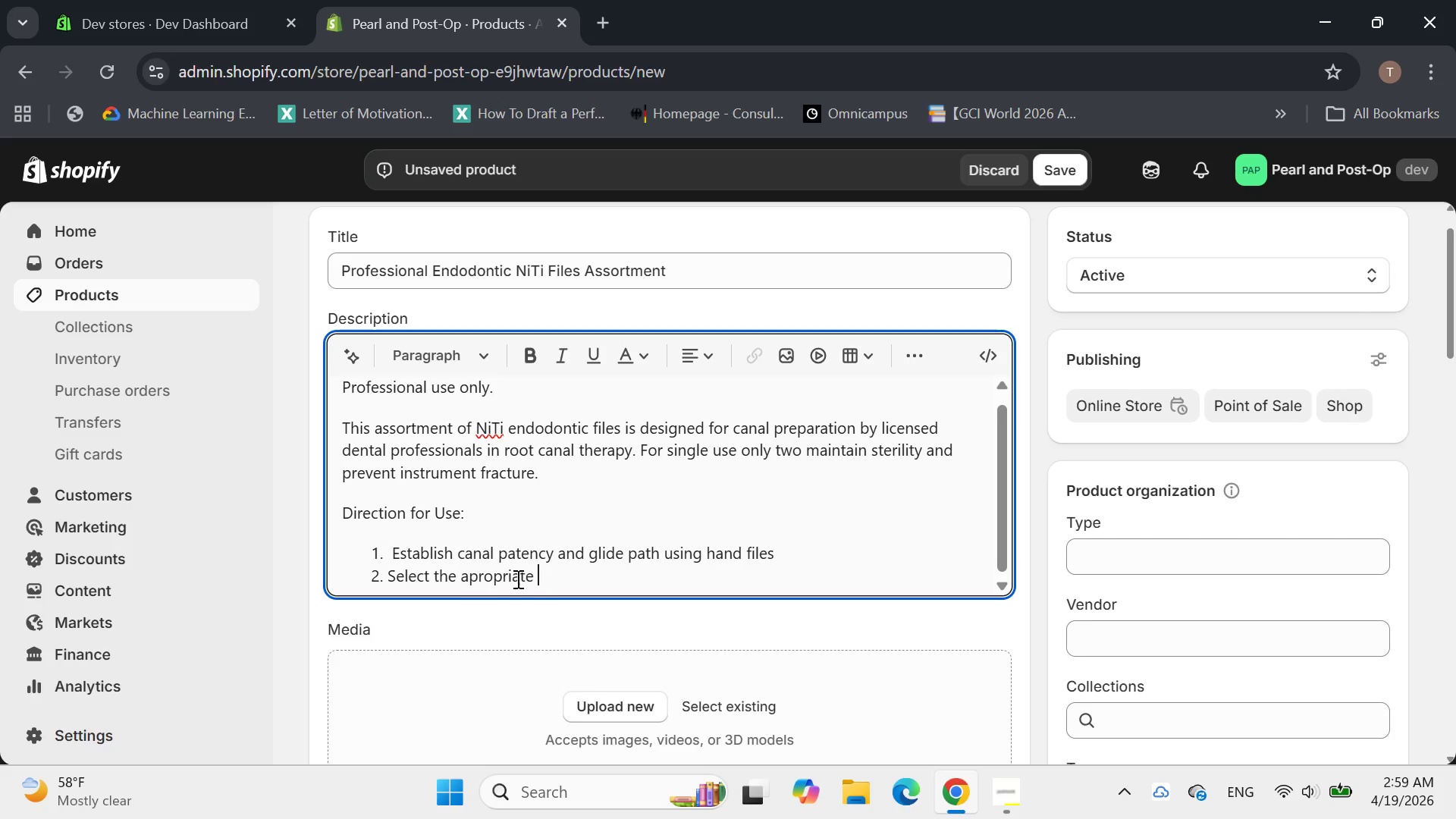 
left_click([479, 575])
 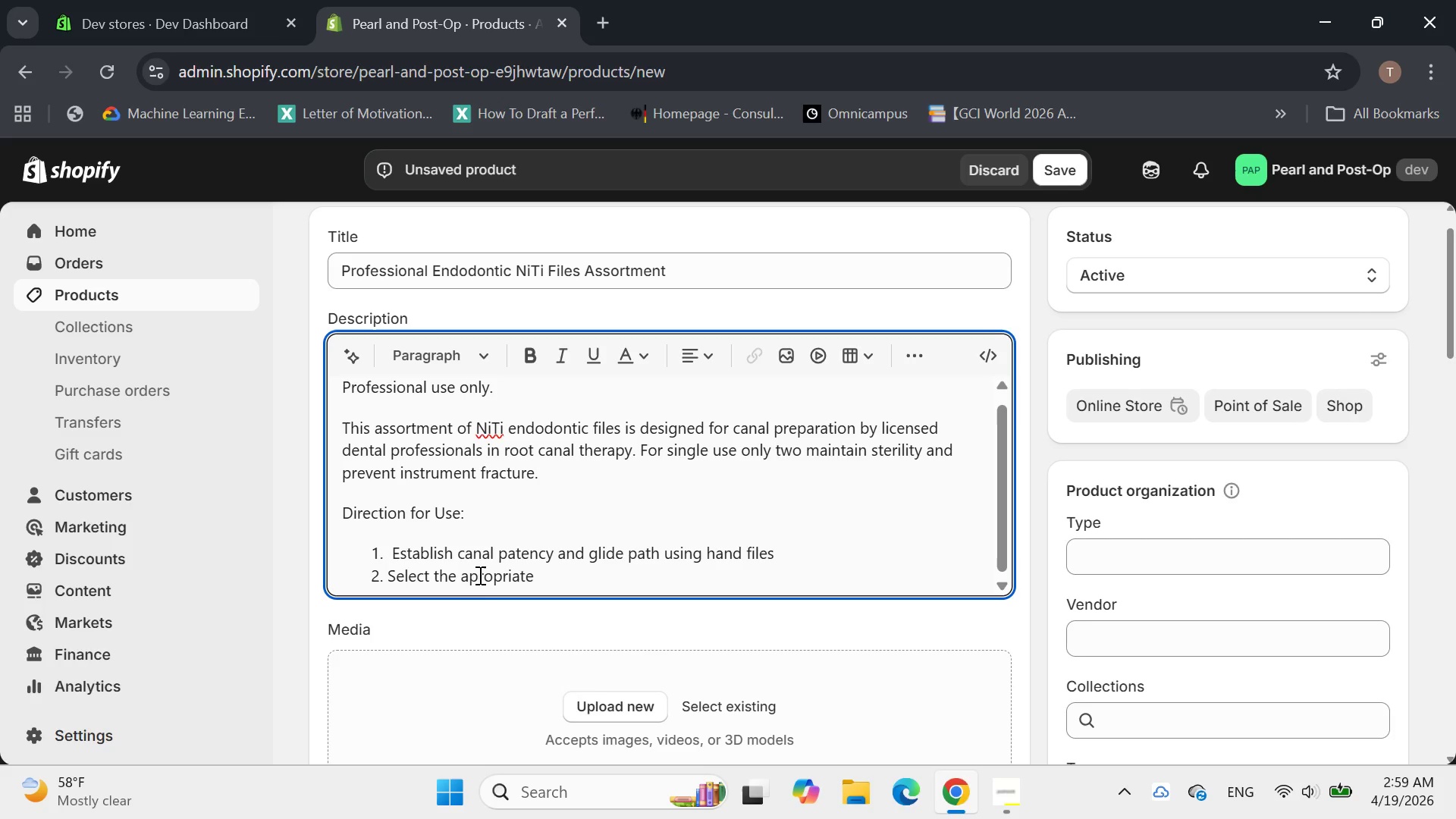 
key(P)
 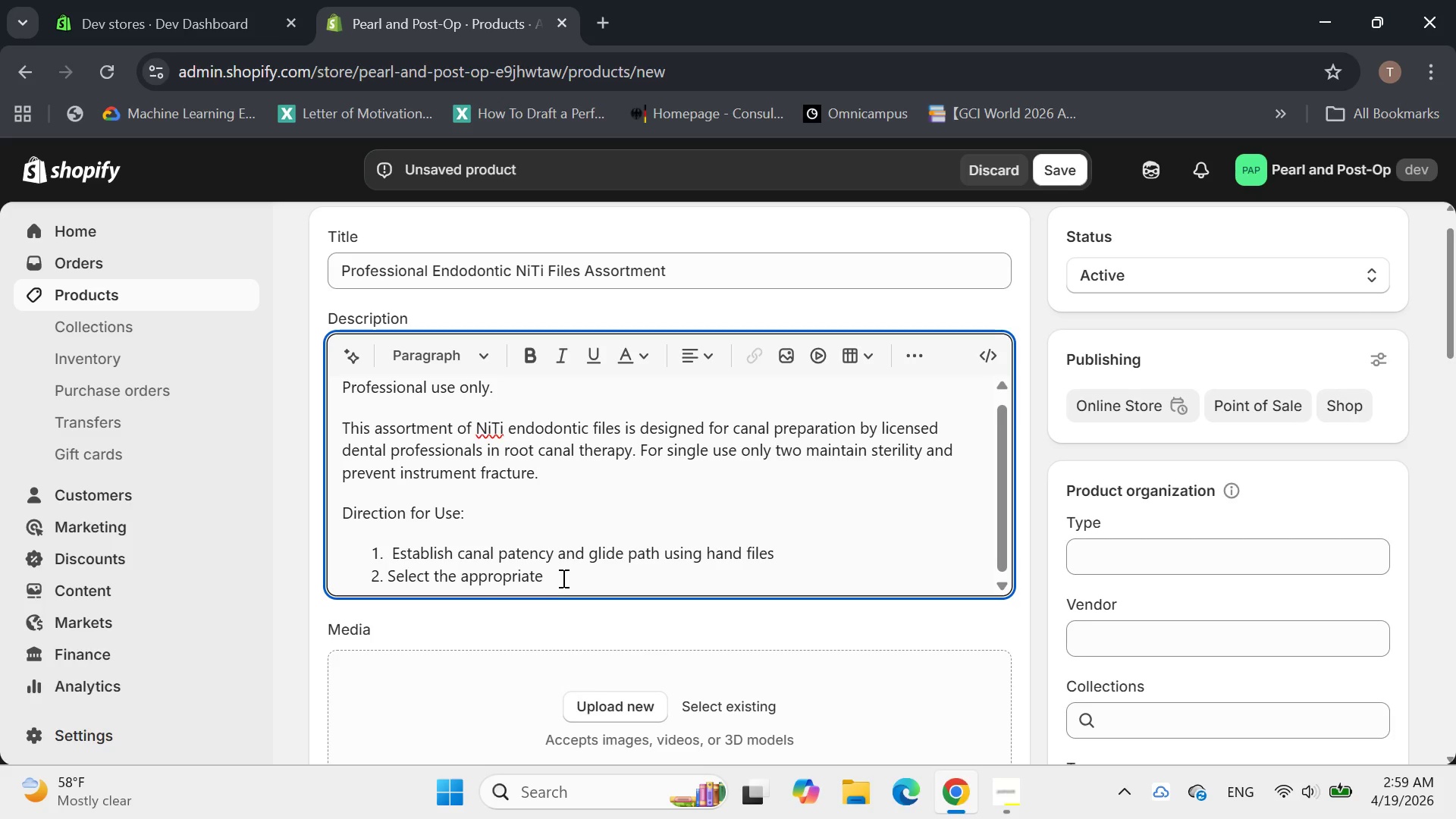 
left_click([563, 576])
 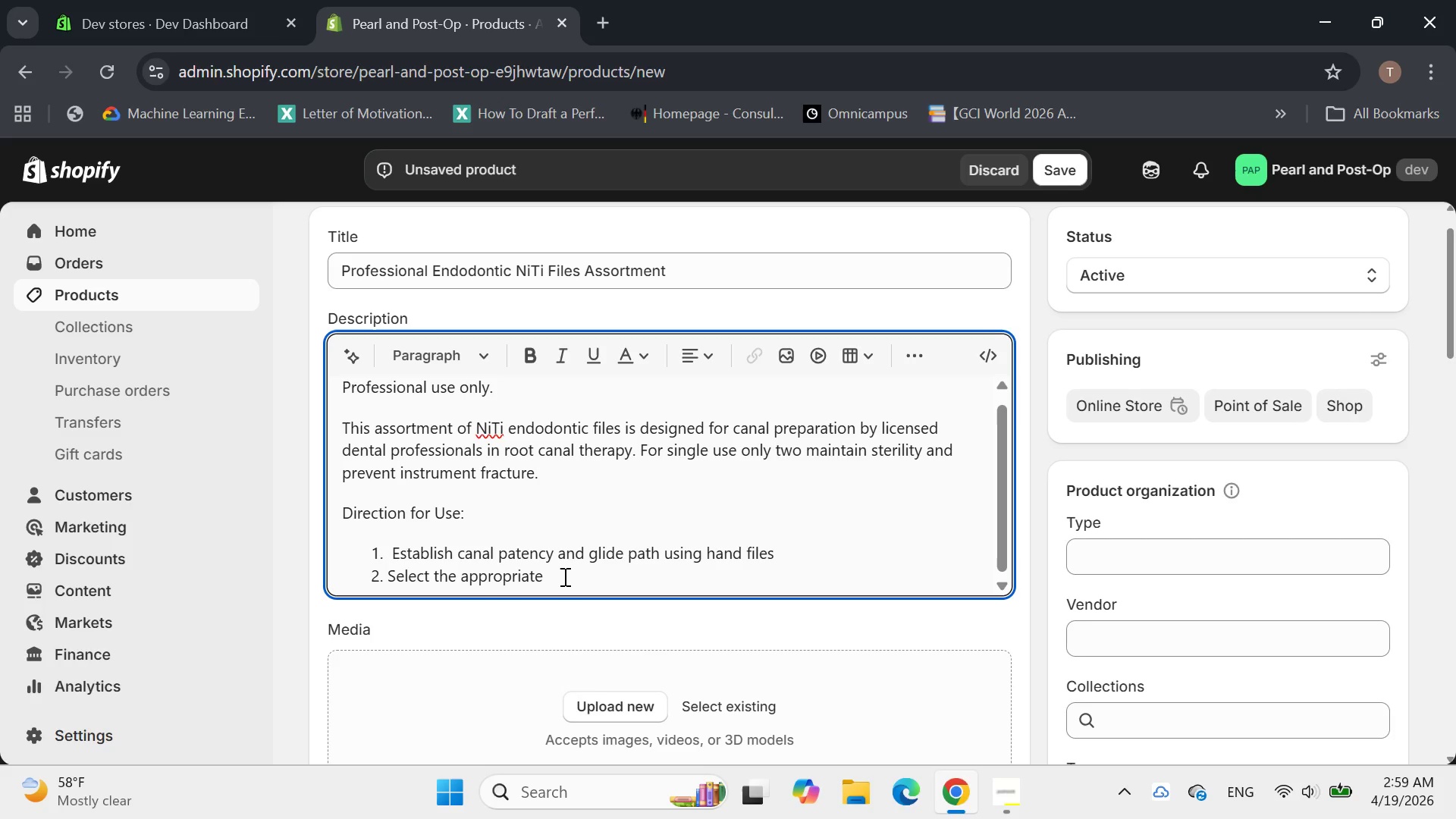 
type(NiTi )
 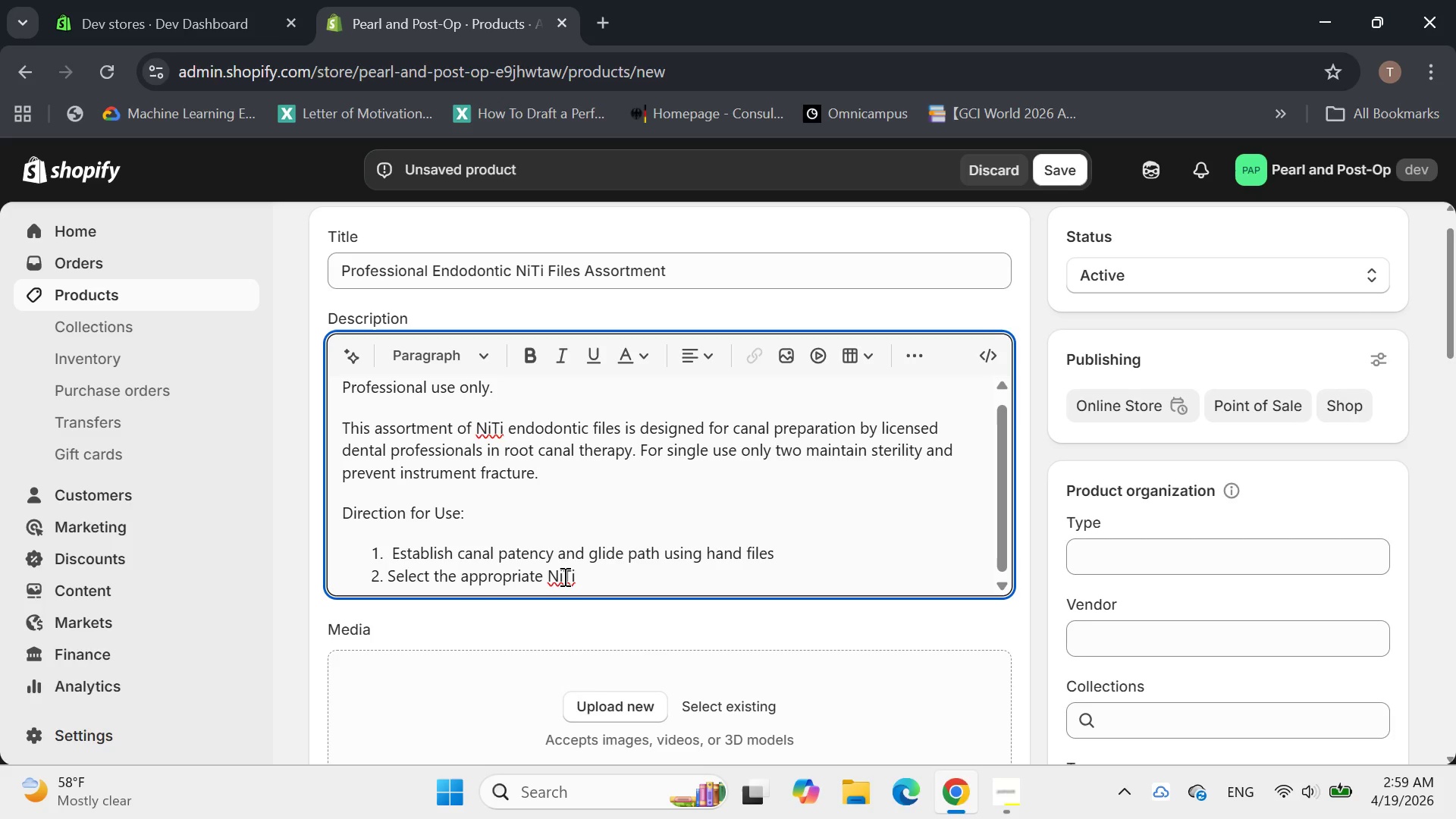 
type(file size based on canal anatomy.)
 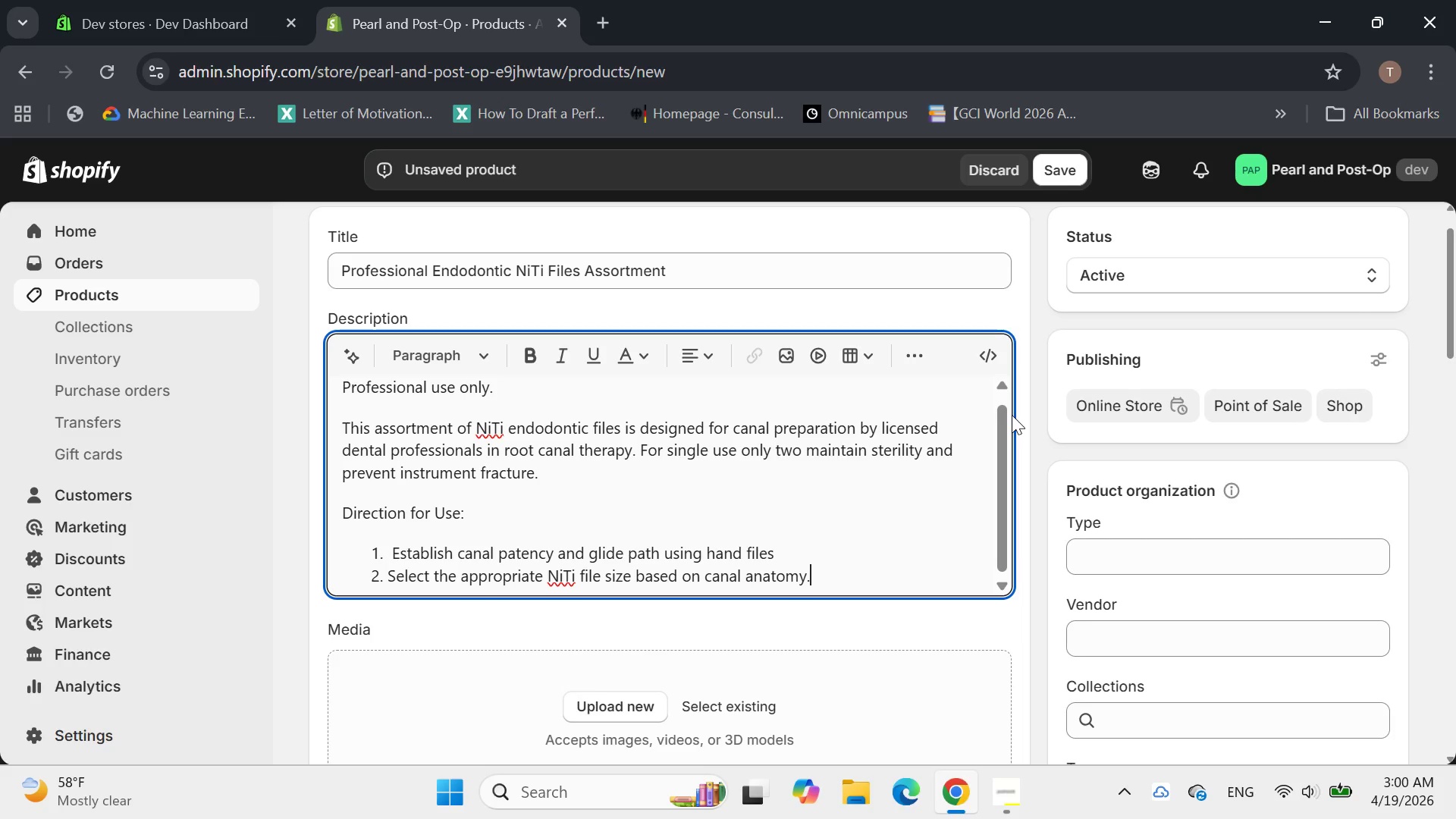 
key(Enter)
 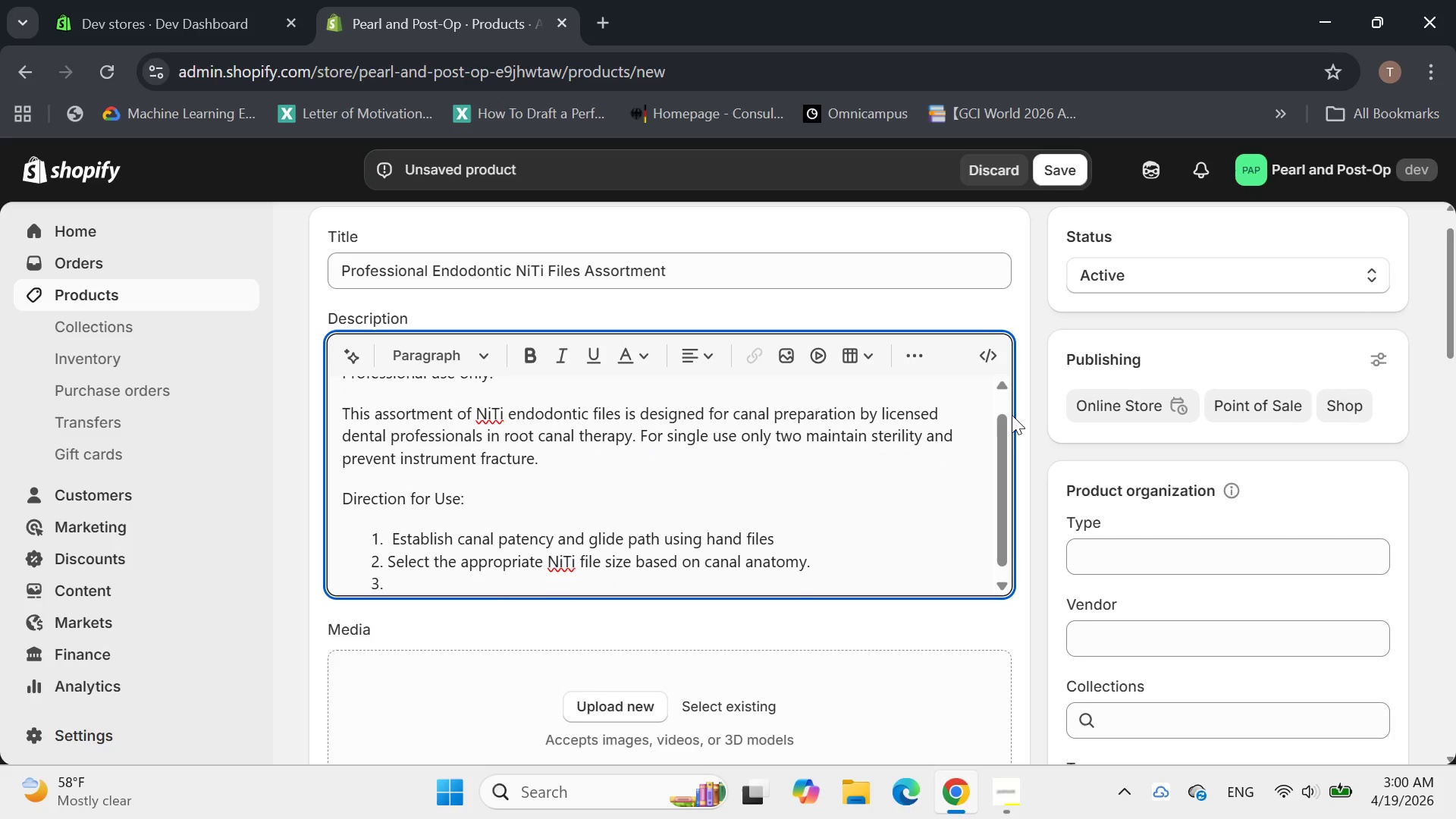 
hold_key(key=ShiftLeft, duration=0.36)
 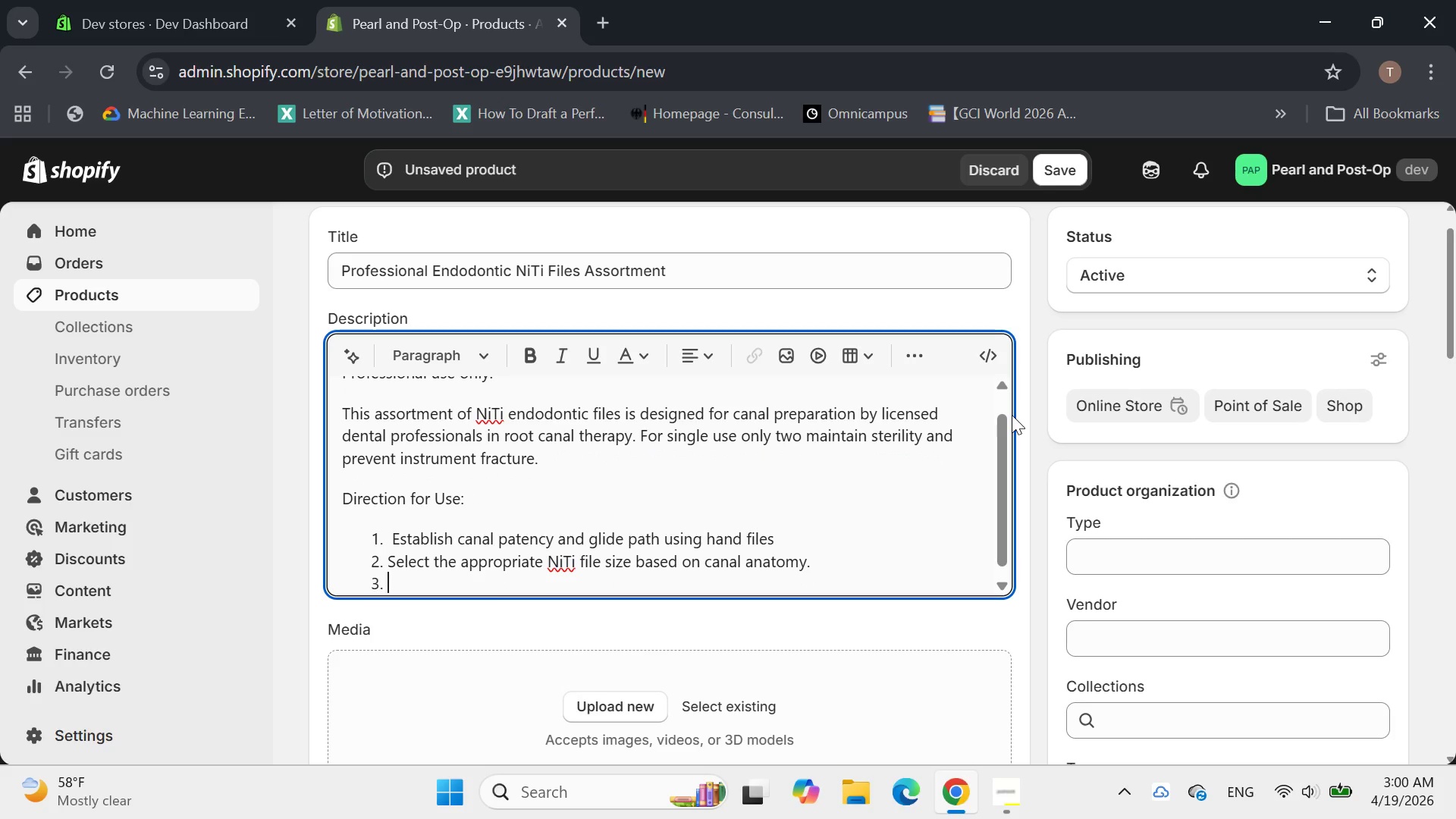 
type(Use the file in a rotary hab=)
key(Backspace)
key(Backspace)
type(nd peace with recommended torque and speed setting )
key(Backspace)
type(s.)
 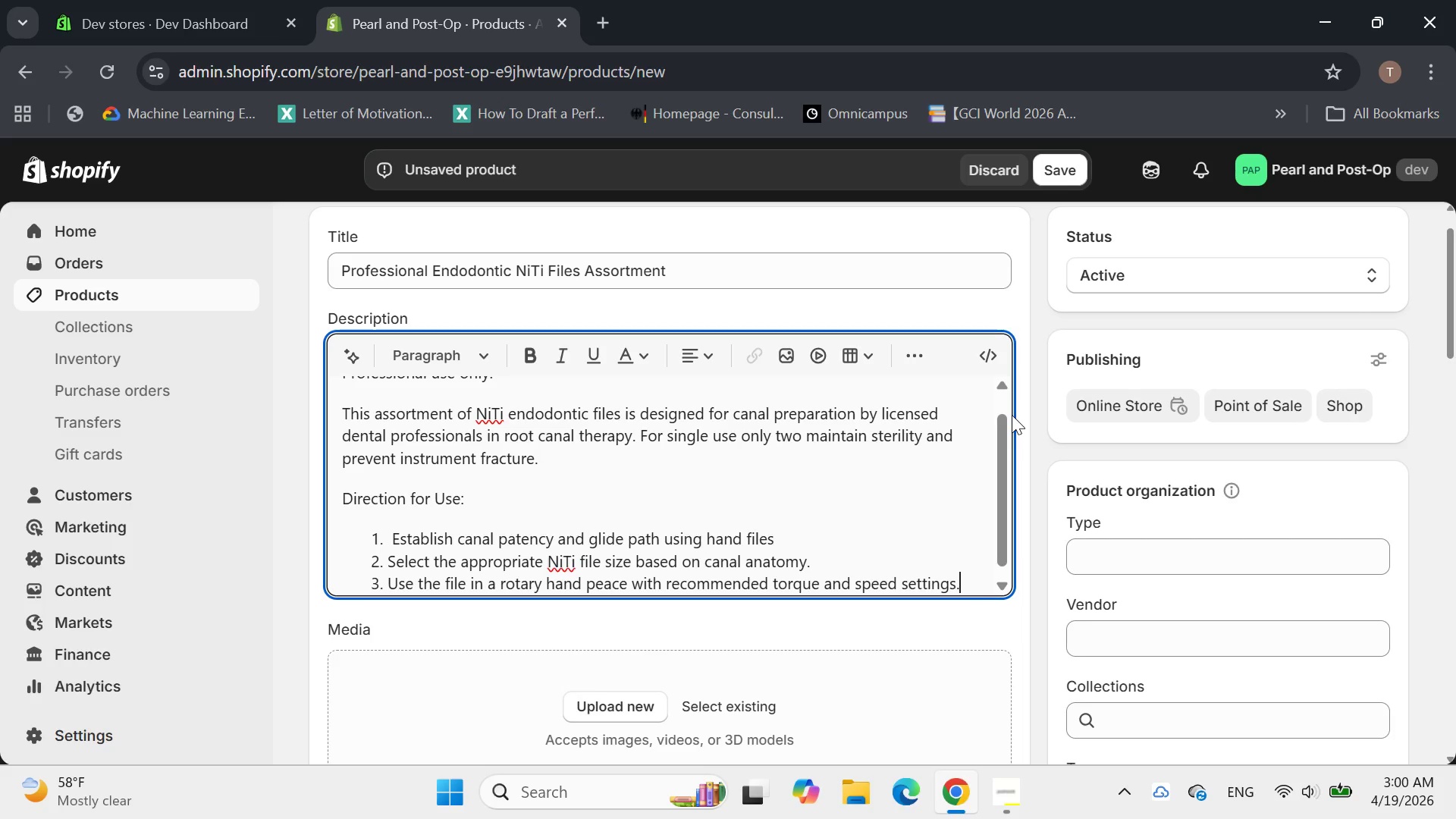 
key(Enter)
 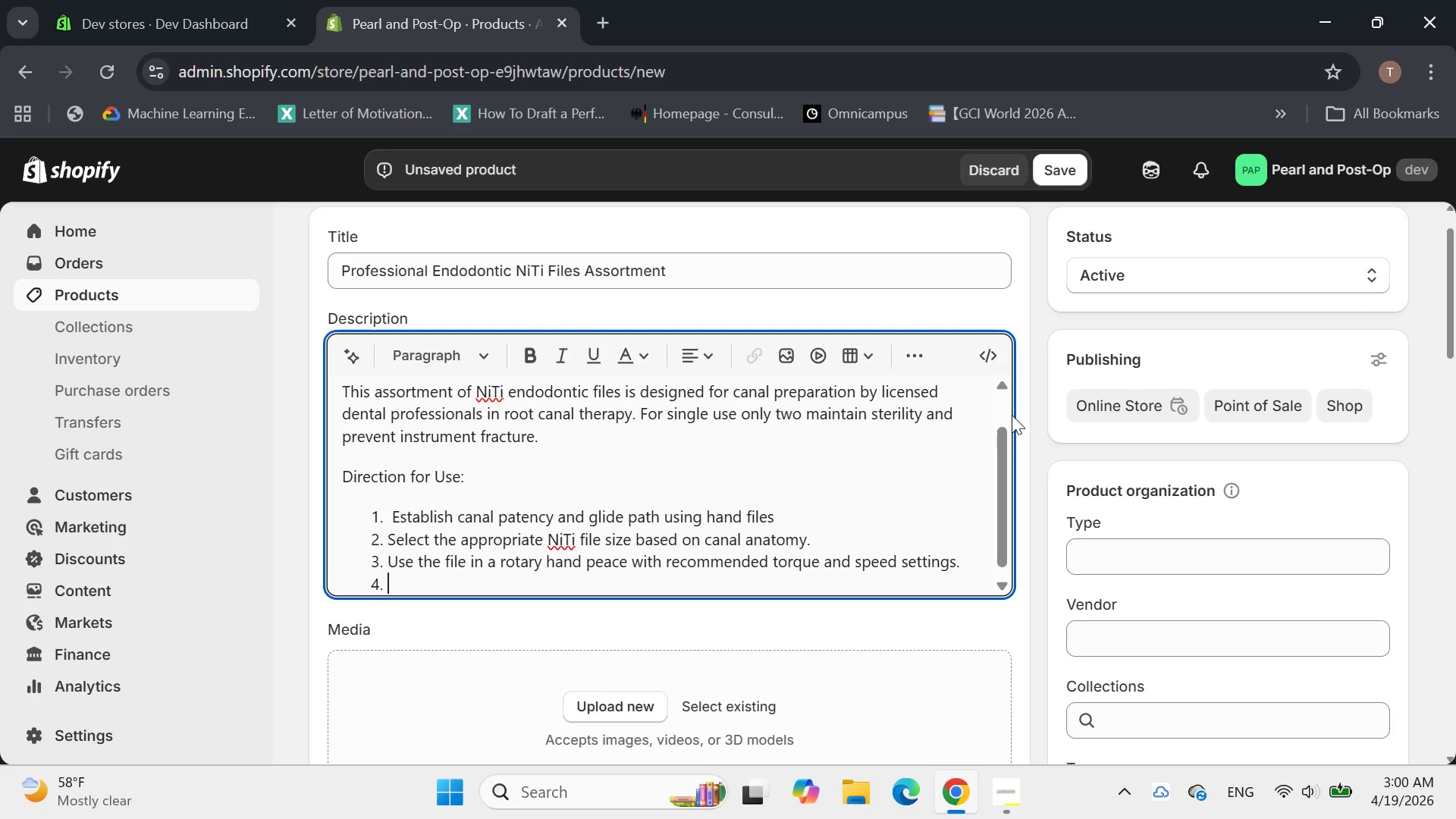 
wait(10.72)
 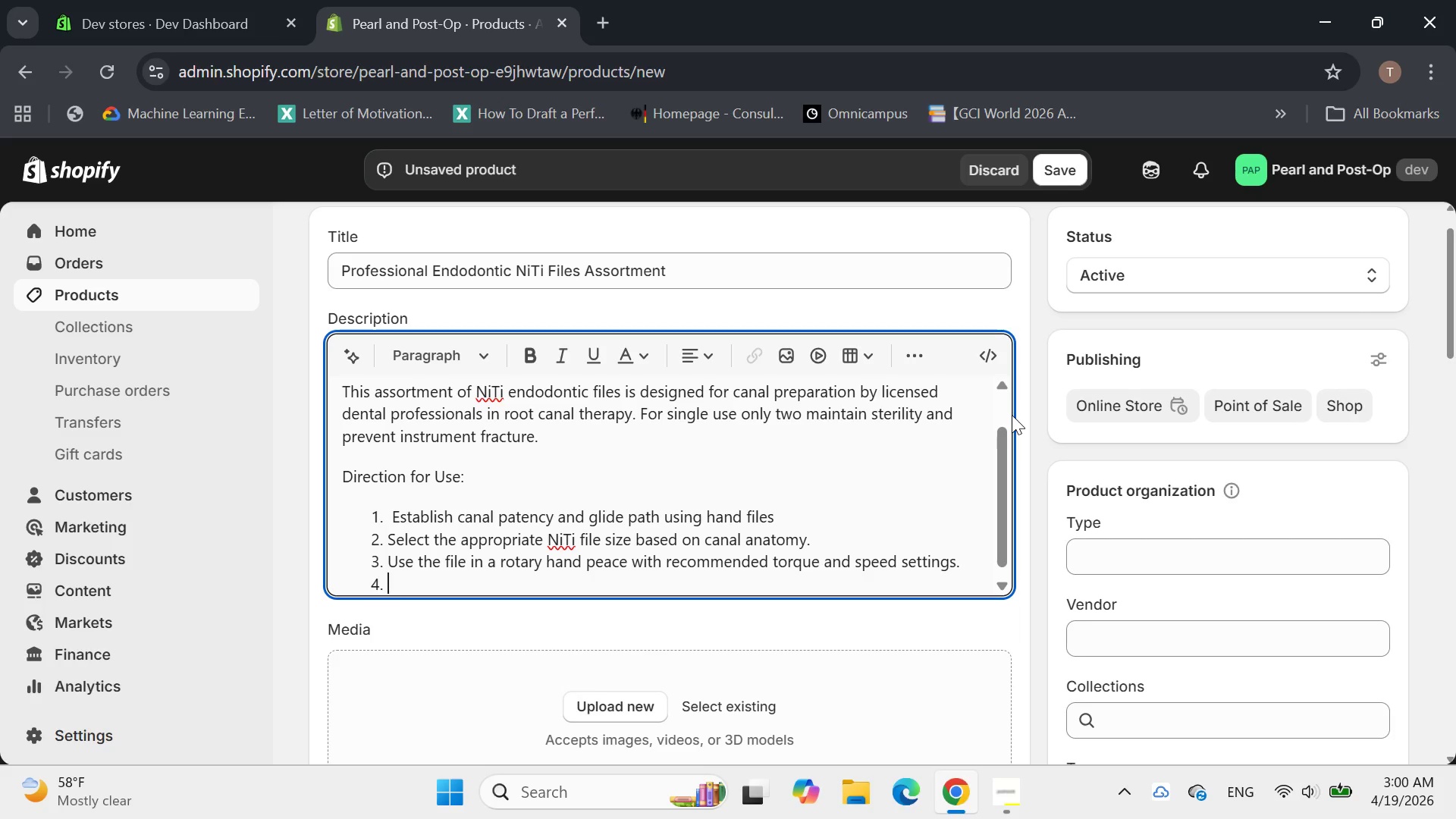 
type(Always irrigate thoug)
 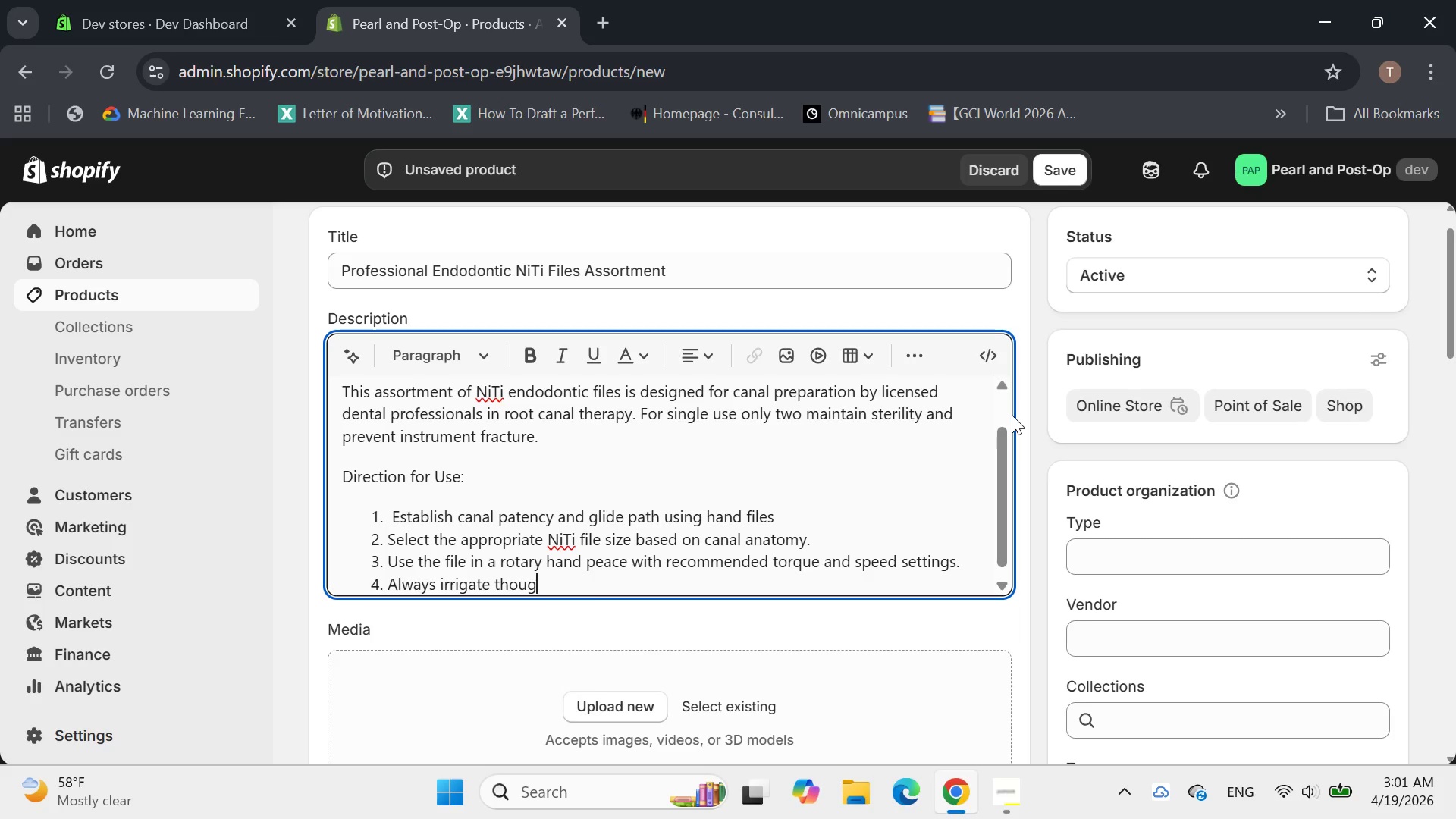 
key(Backspace)
key(Backspace)
type(roughly through file siz)
 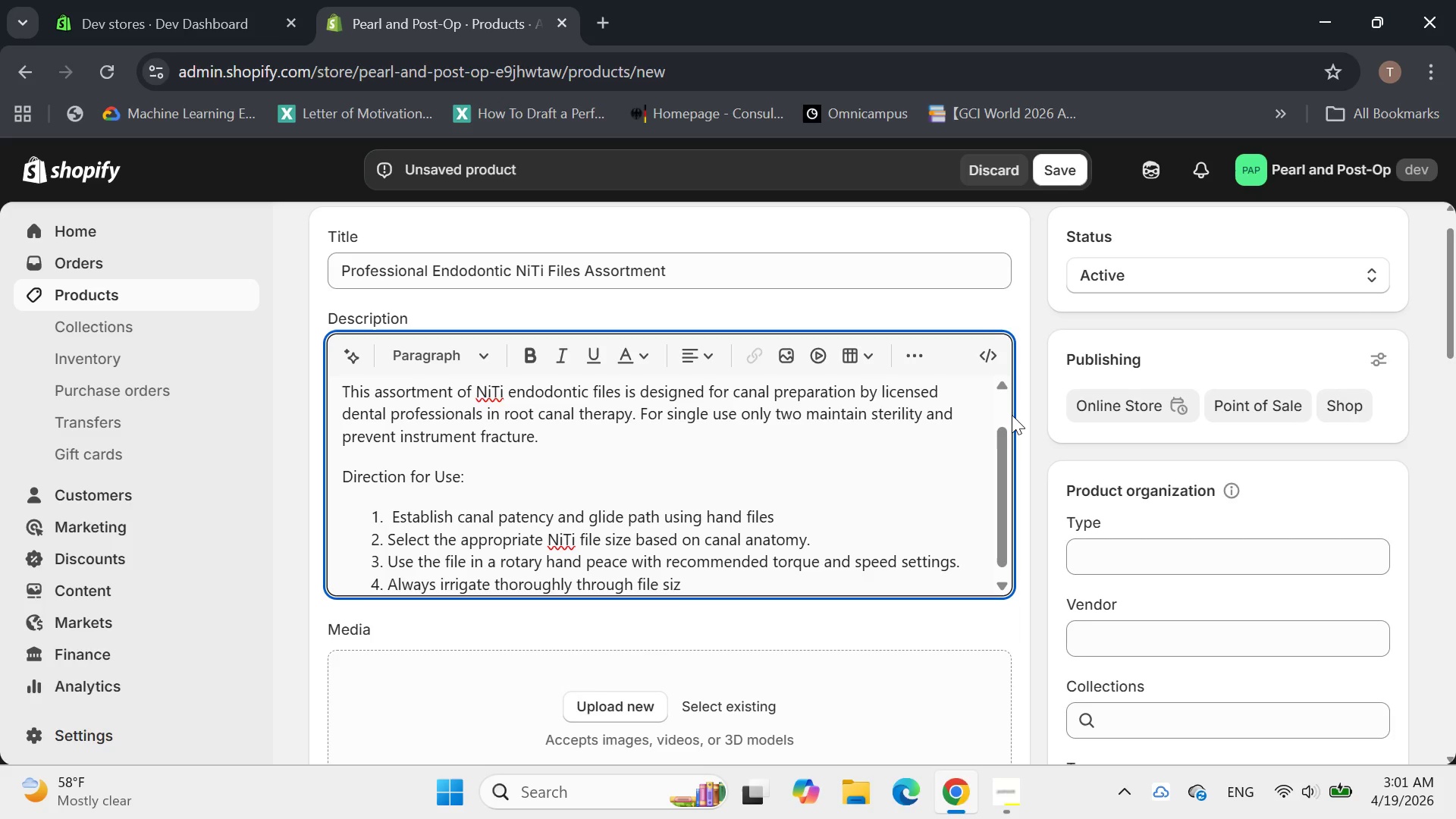 
key(Backspace)
 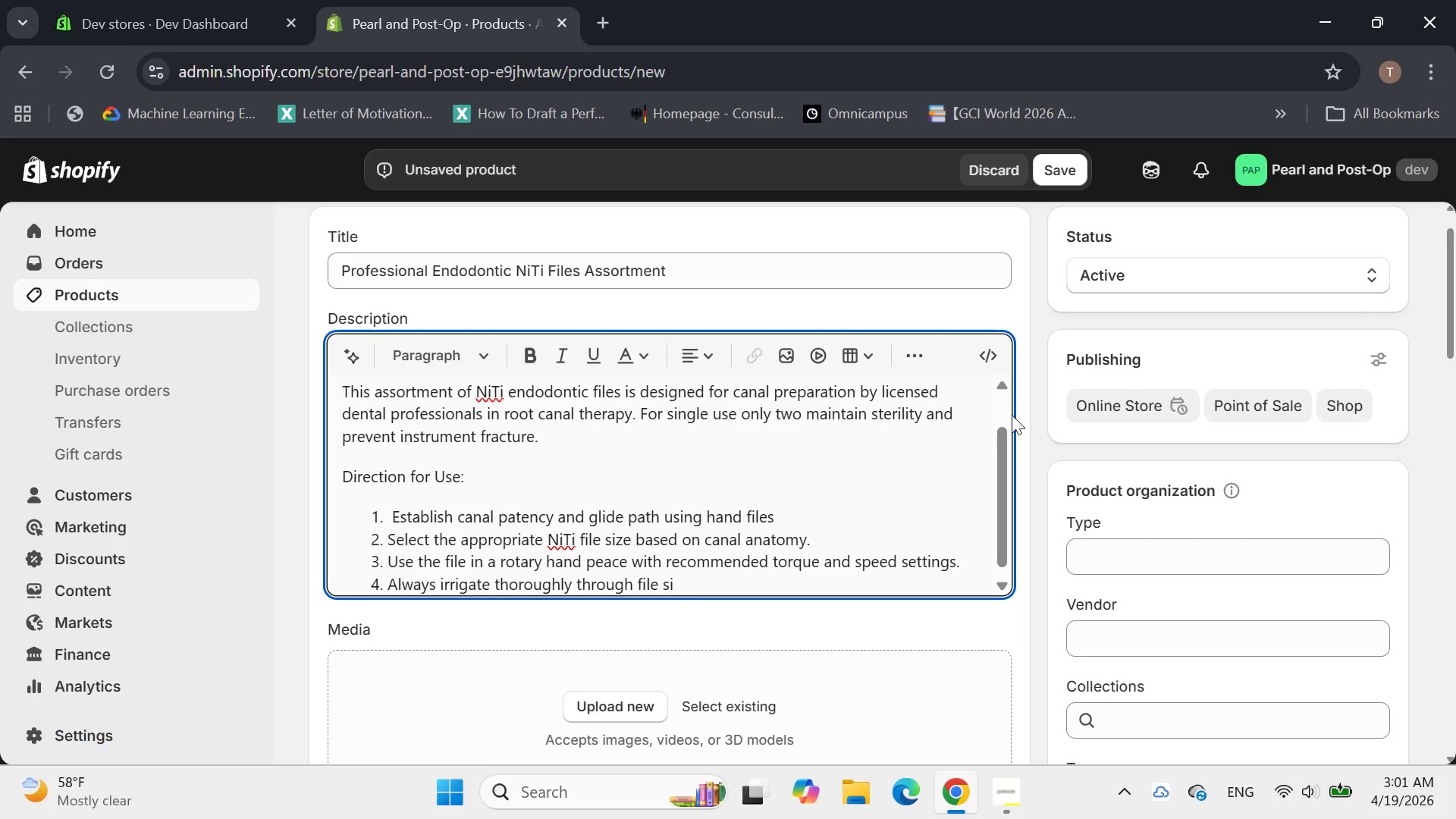 
key(Backspace)
 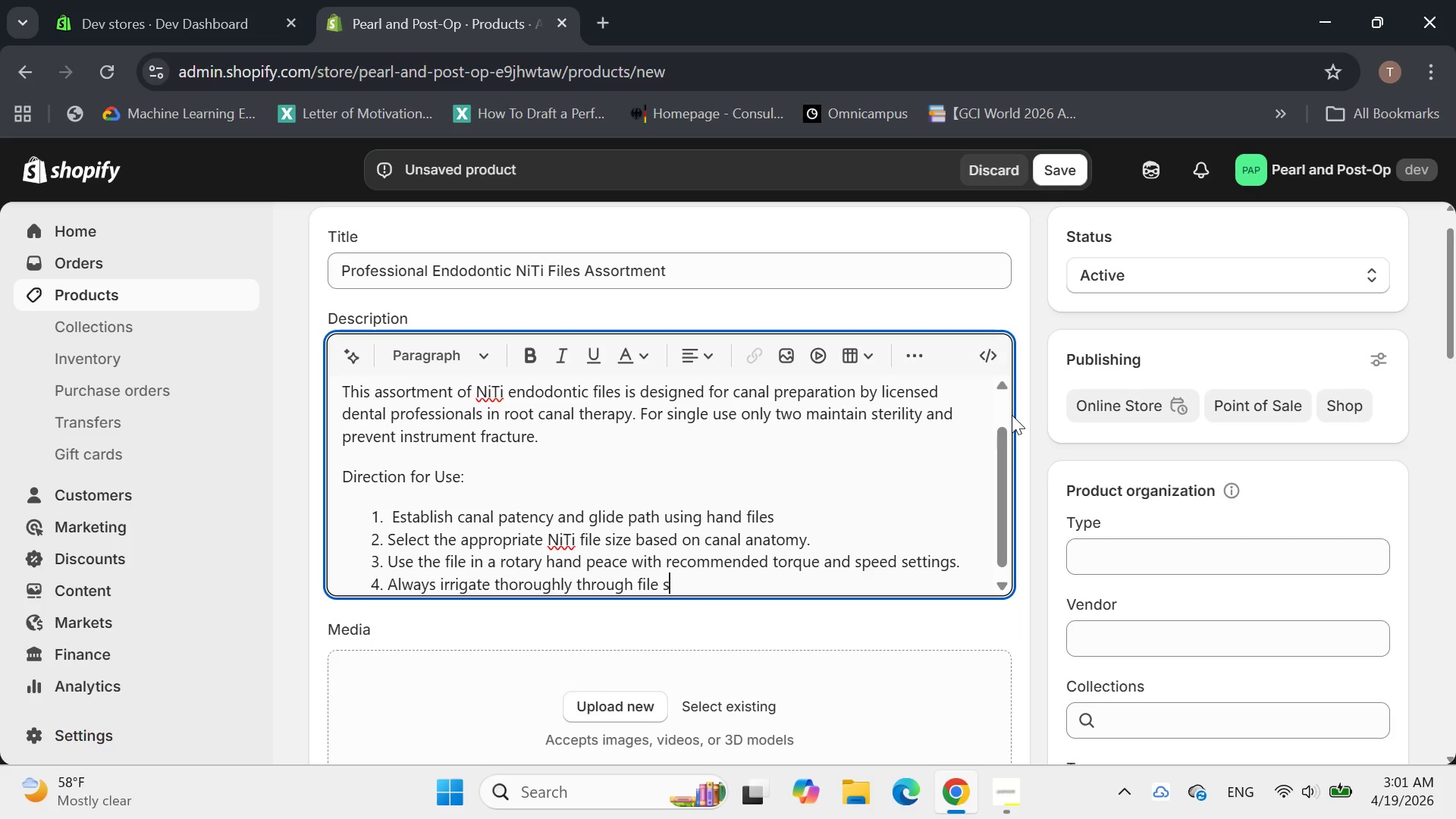 
hold_key(key=Backspace, duration=0.81)
 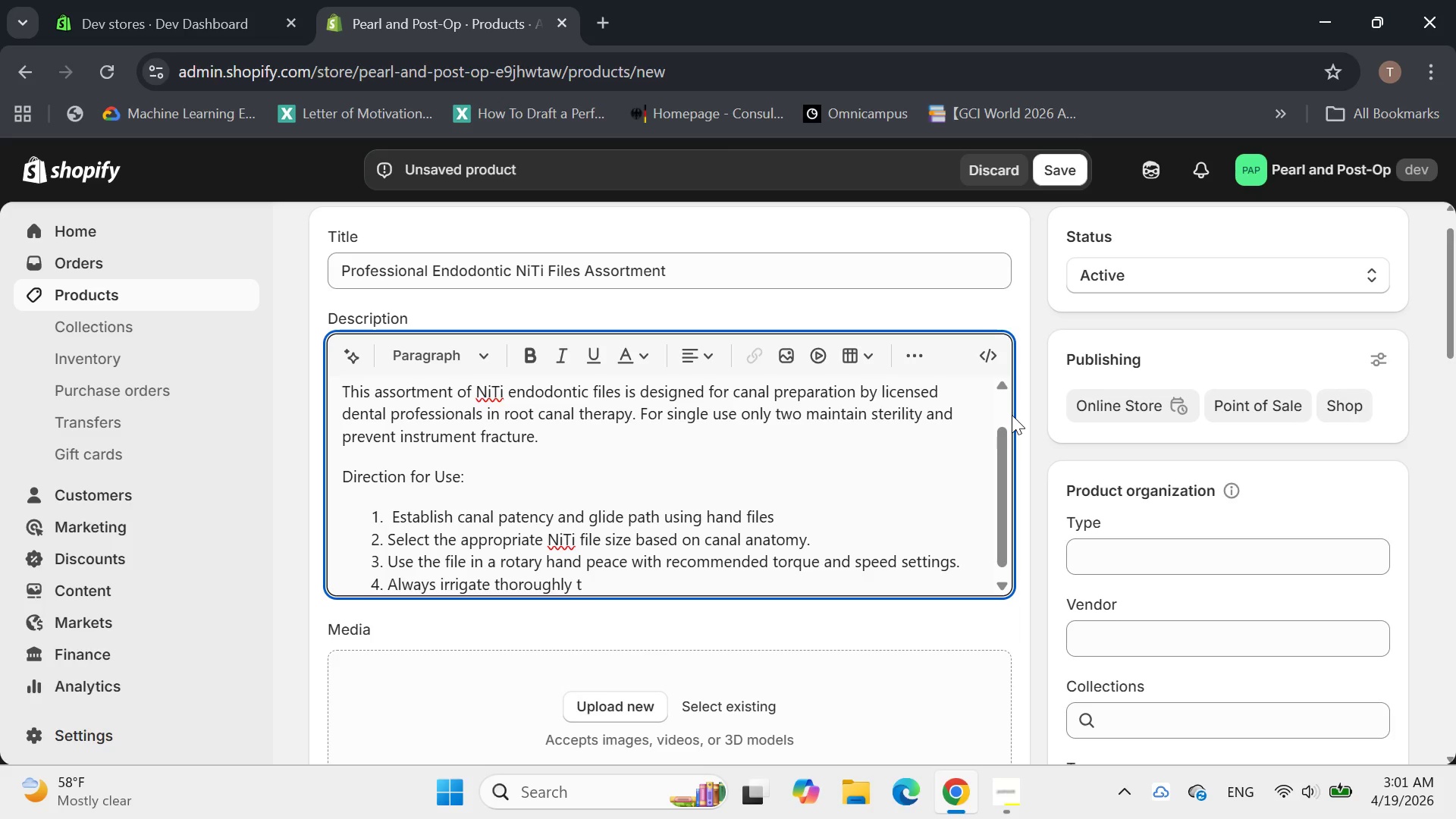 
hold_key(key=Backspace, duration=0.58)
 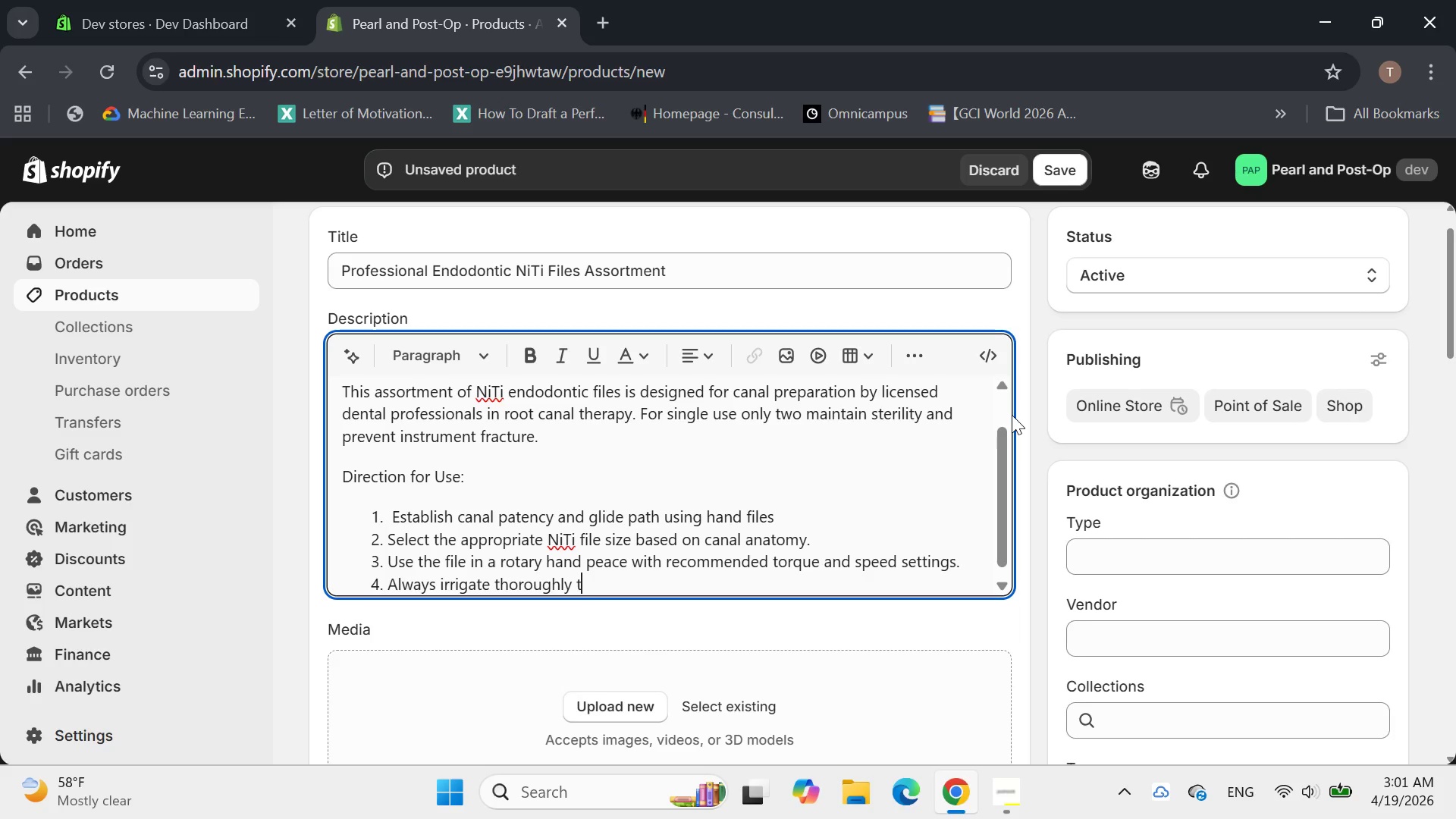 
key(Backspace)
type( between file changes.)
 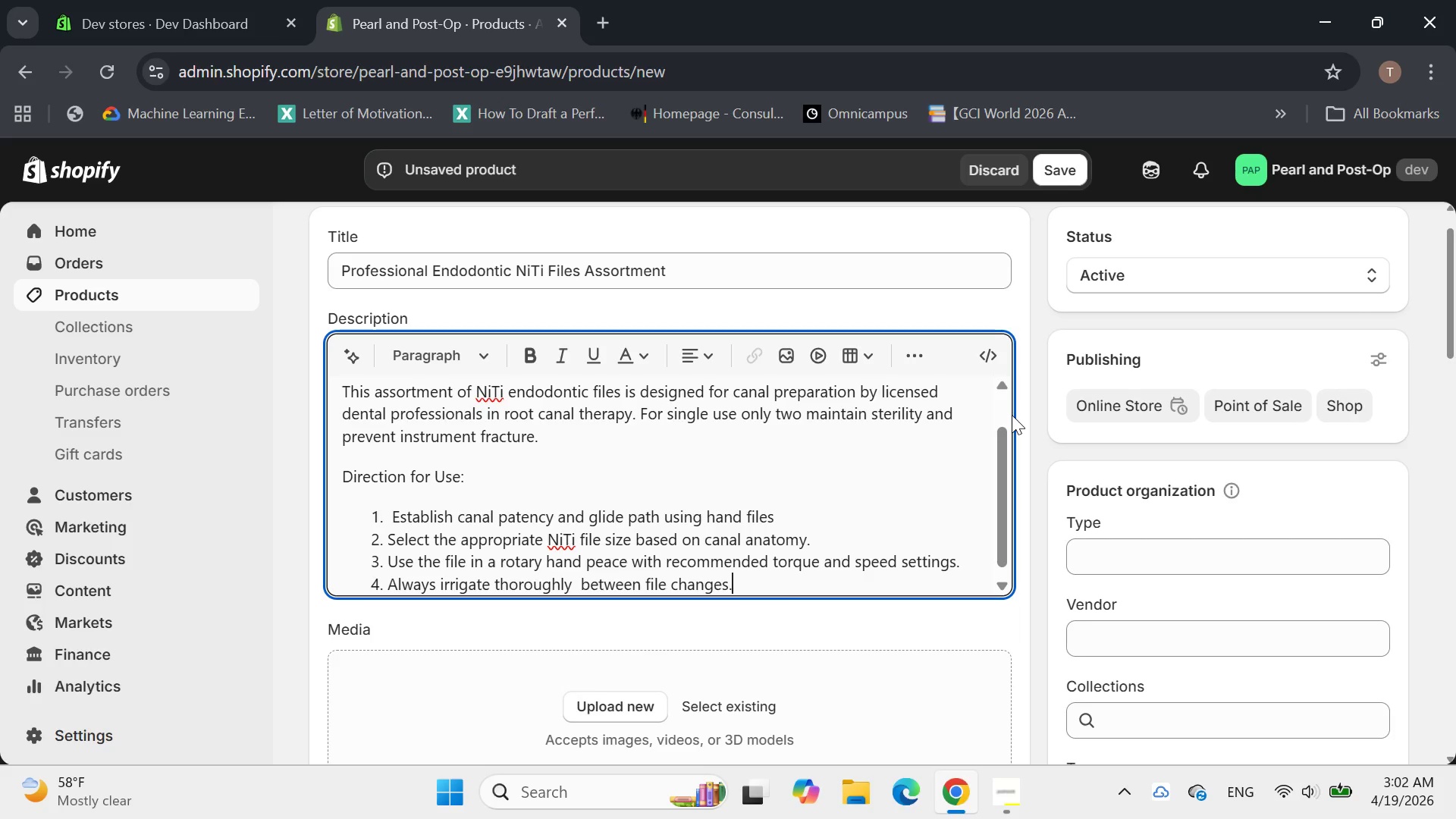 
key(Enter)
 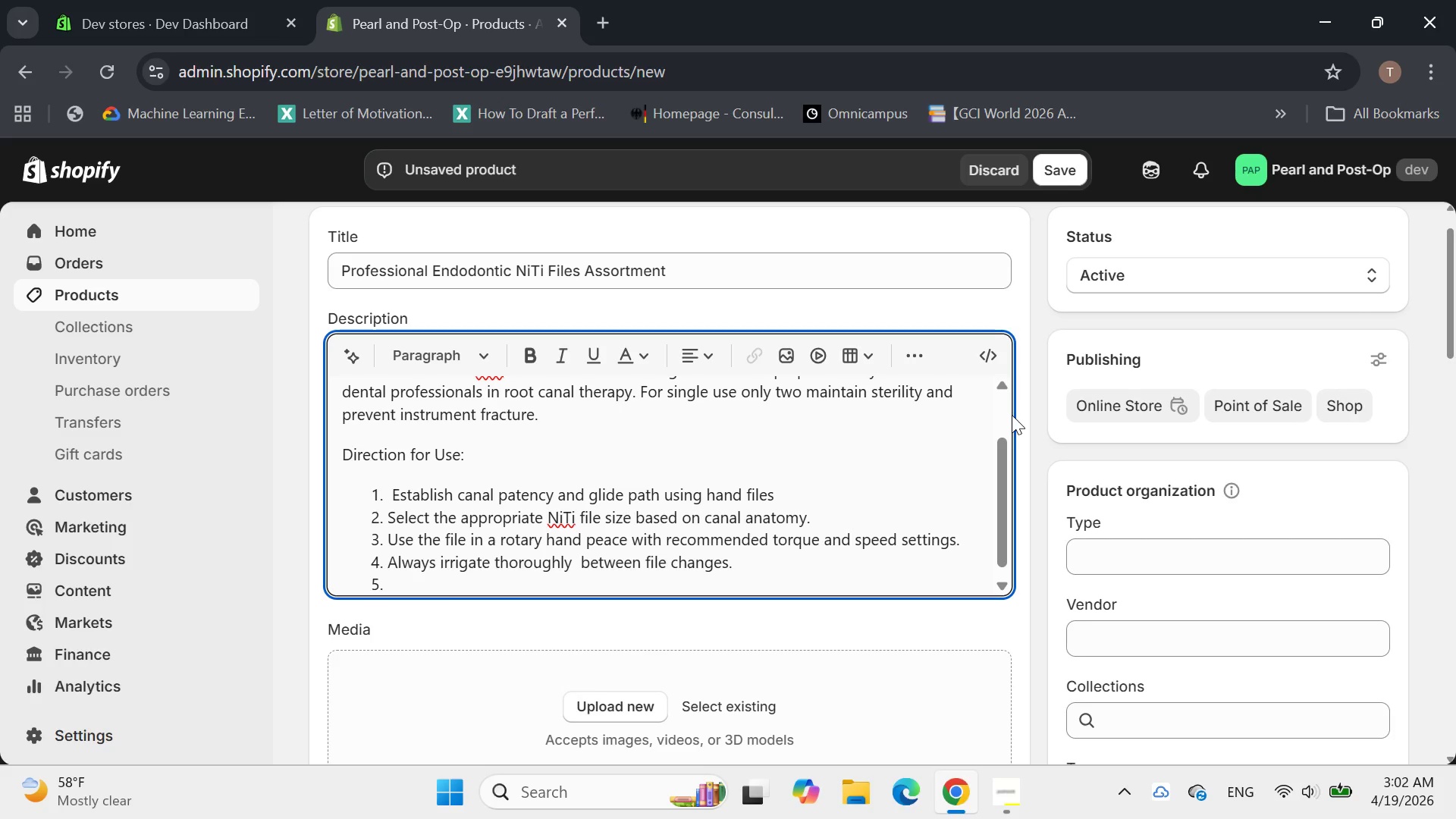 
type(proceed sequentially through file size untile)
key(Backspace)
type( designed canel shapen)
key(Backspace)
key(Backspace)
key(Backspace)
key(Backspace)
key(Backspace)
key(Backspace)
key(Backspace)
key(Backspace)
key(Backspace)
type(al shape is)
key(Backspace)
key(Backspace)
 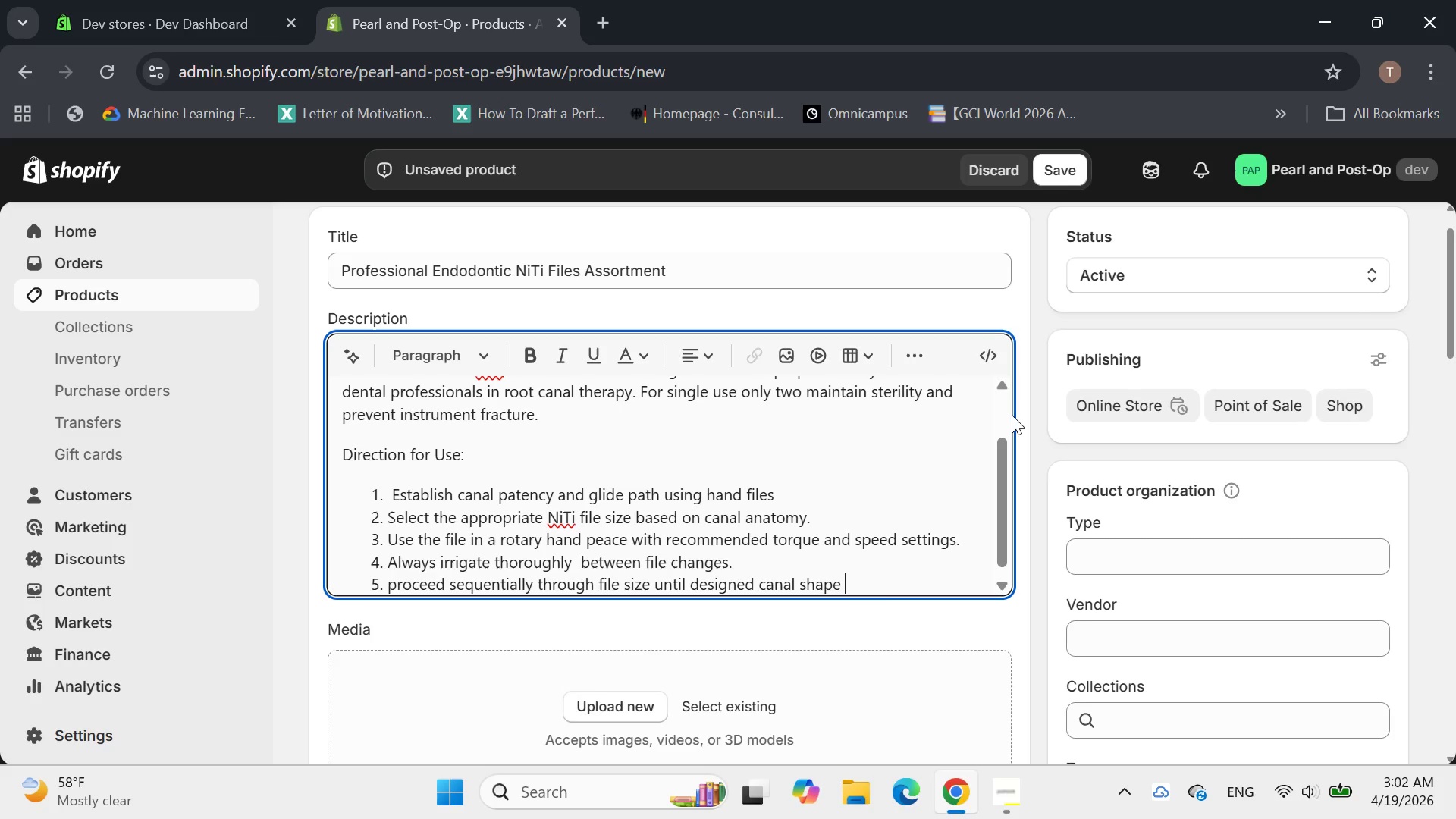 
hold_key(key=ArrowLeft, duration=0.73)
 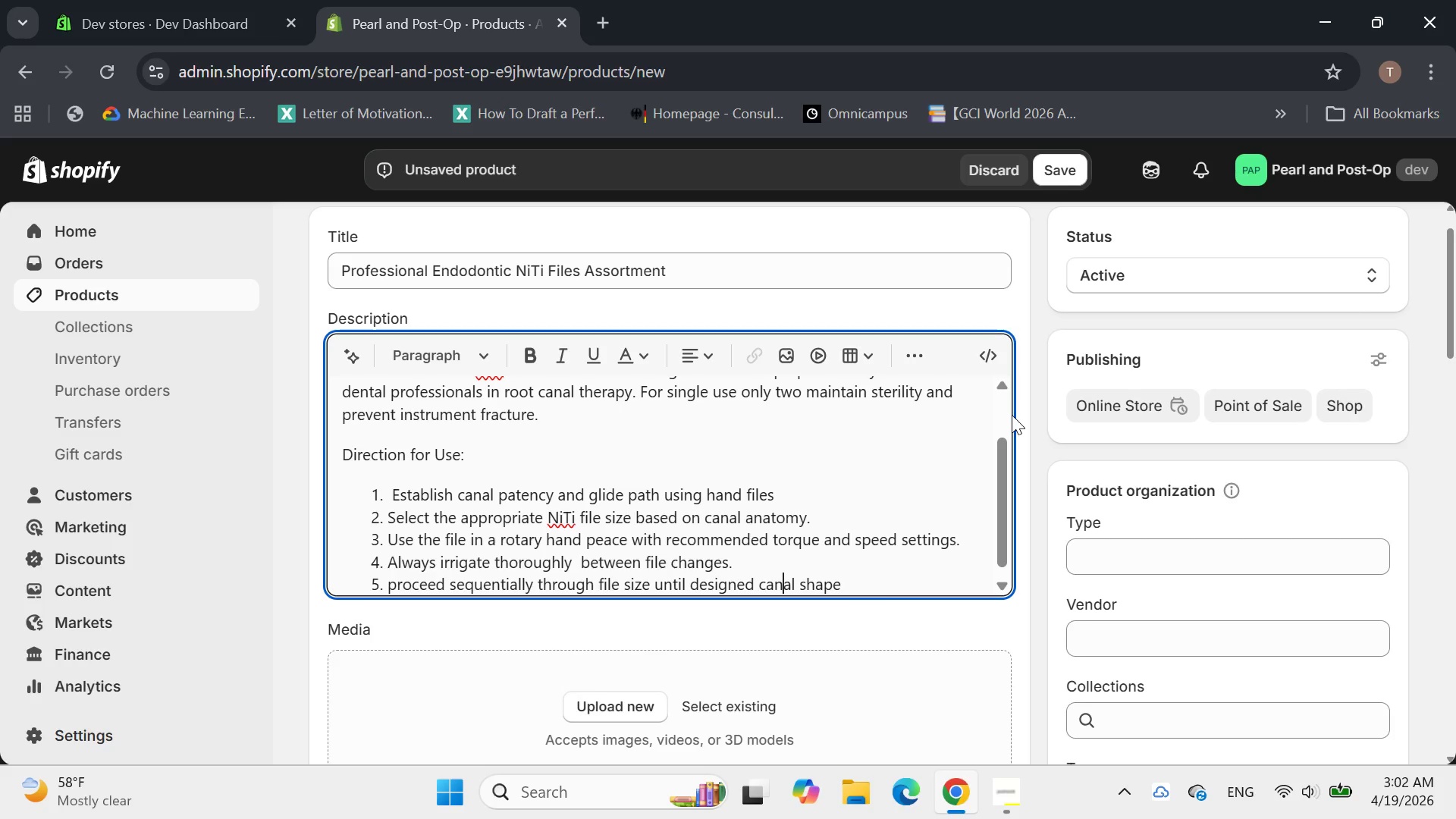 
key(ArrowLeft)
 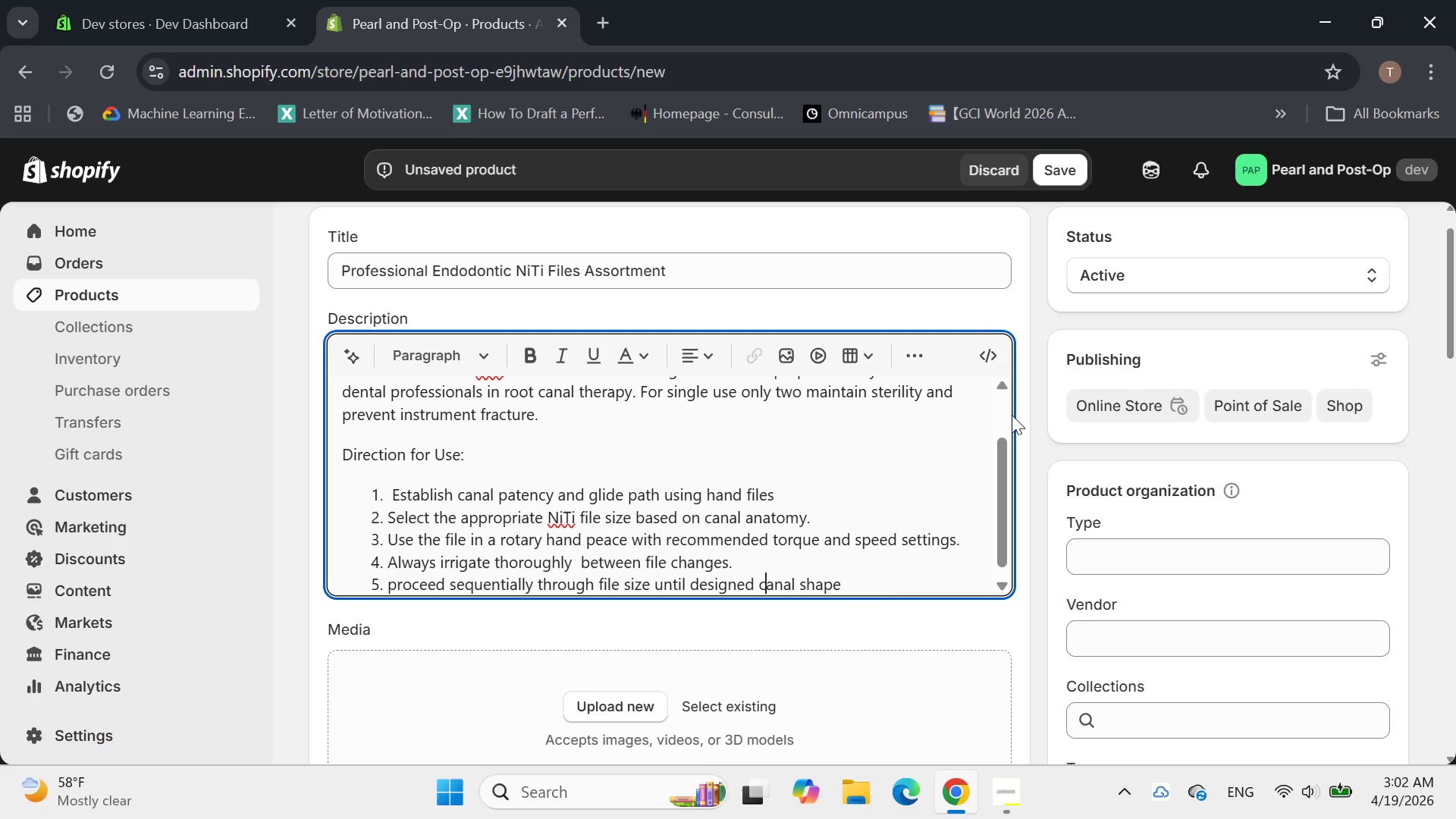 
key(ArrowLeft)
 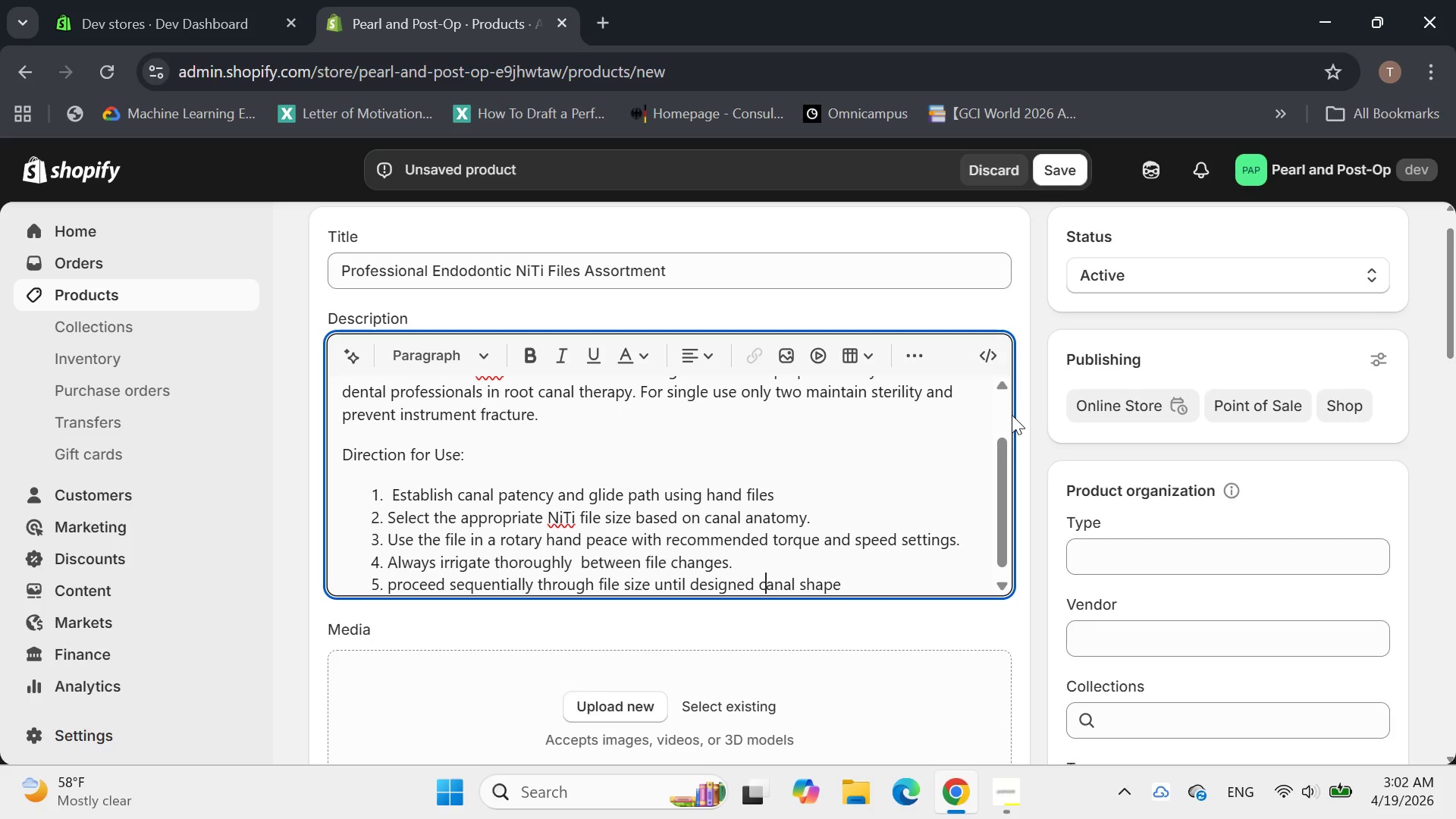 
key(ArrowLeft)
 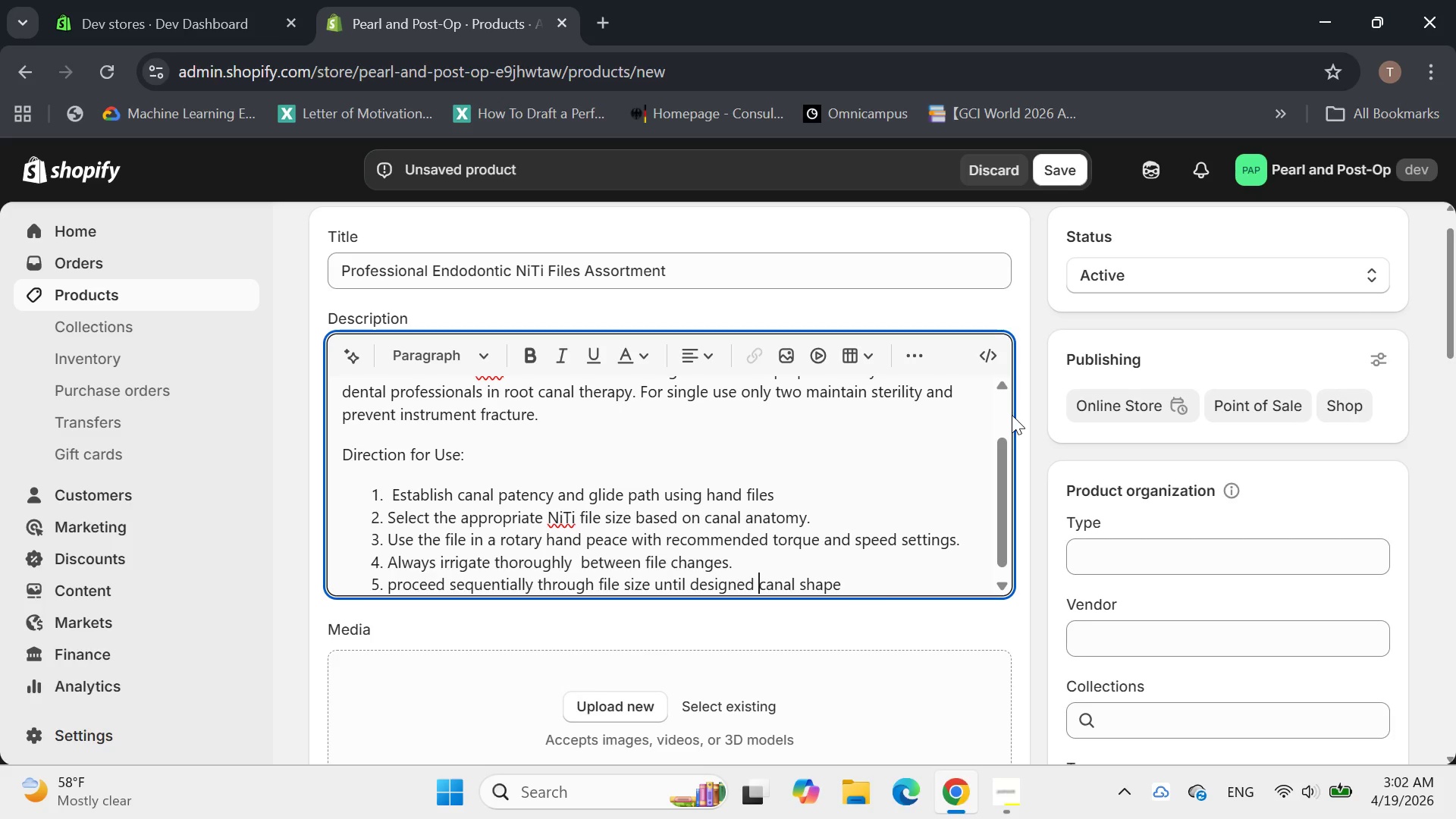 
key(ArrowLeft)
 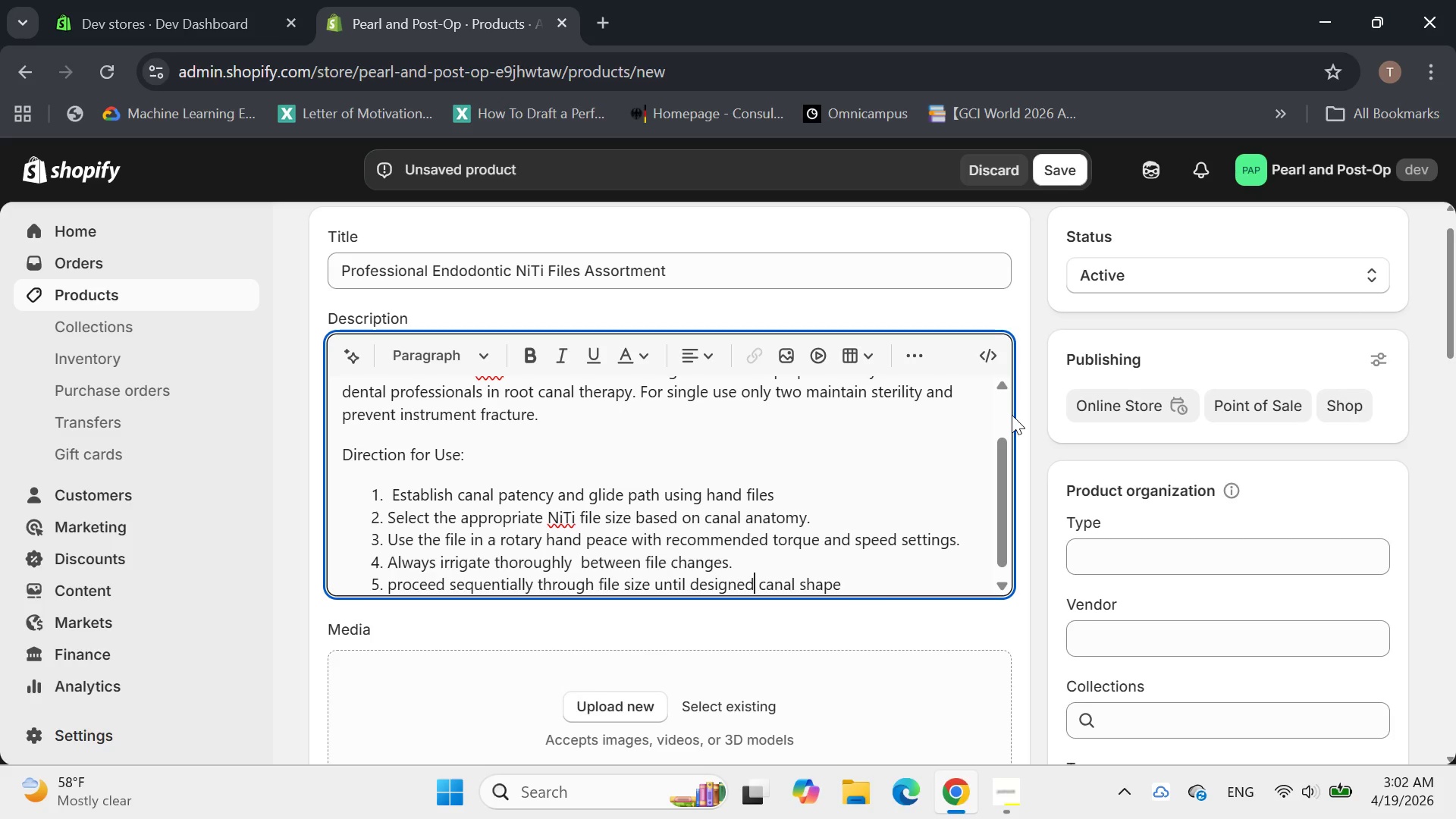 
key(ArrowLeft)
 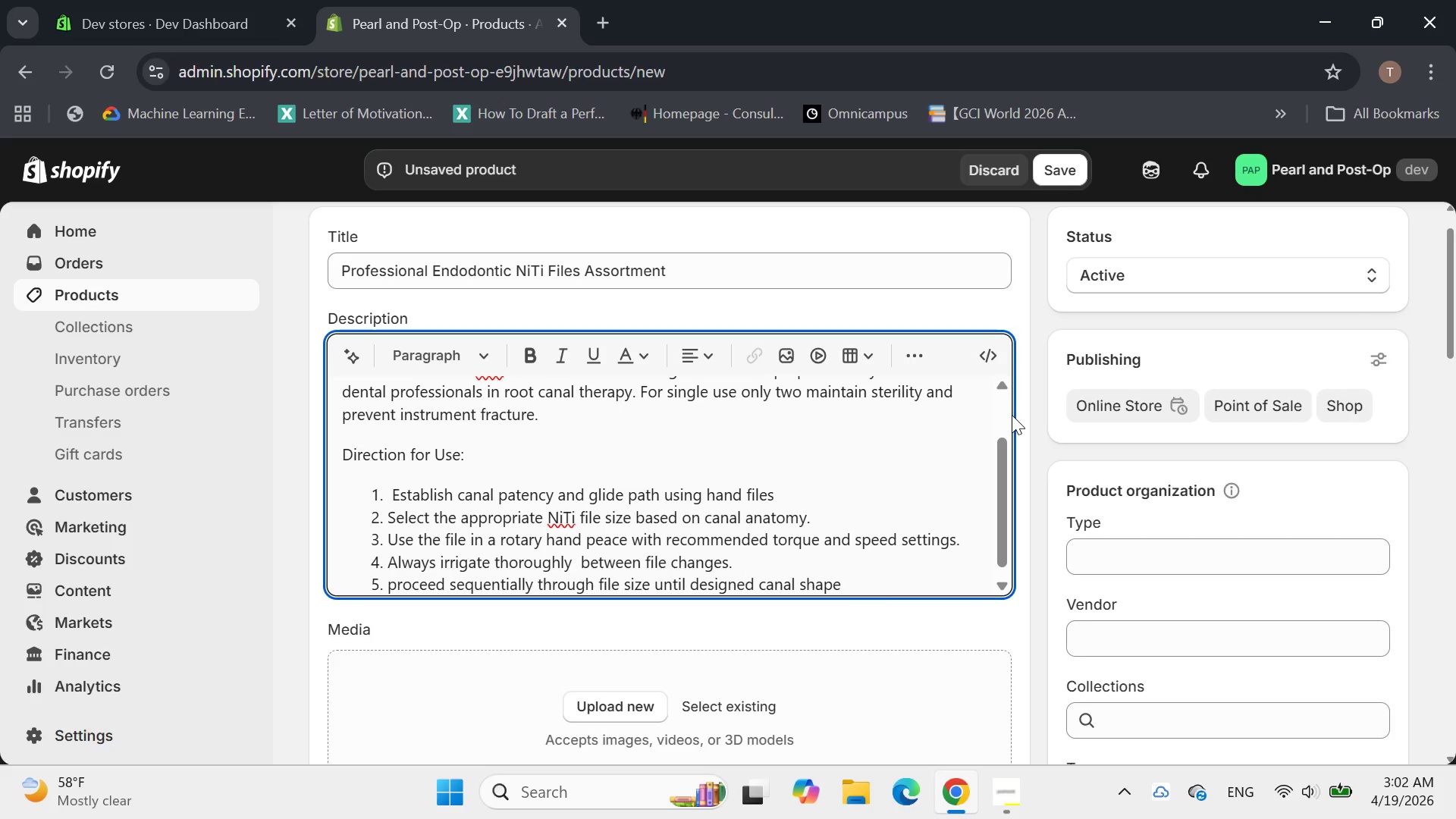 
key(End)
 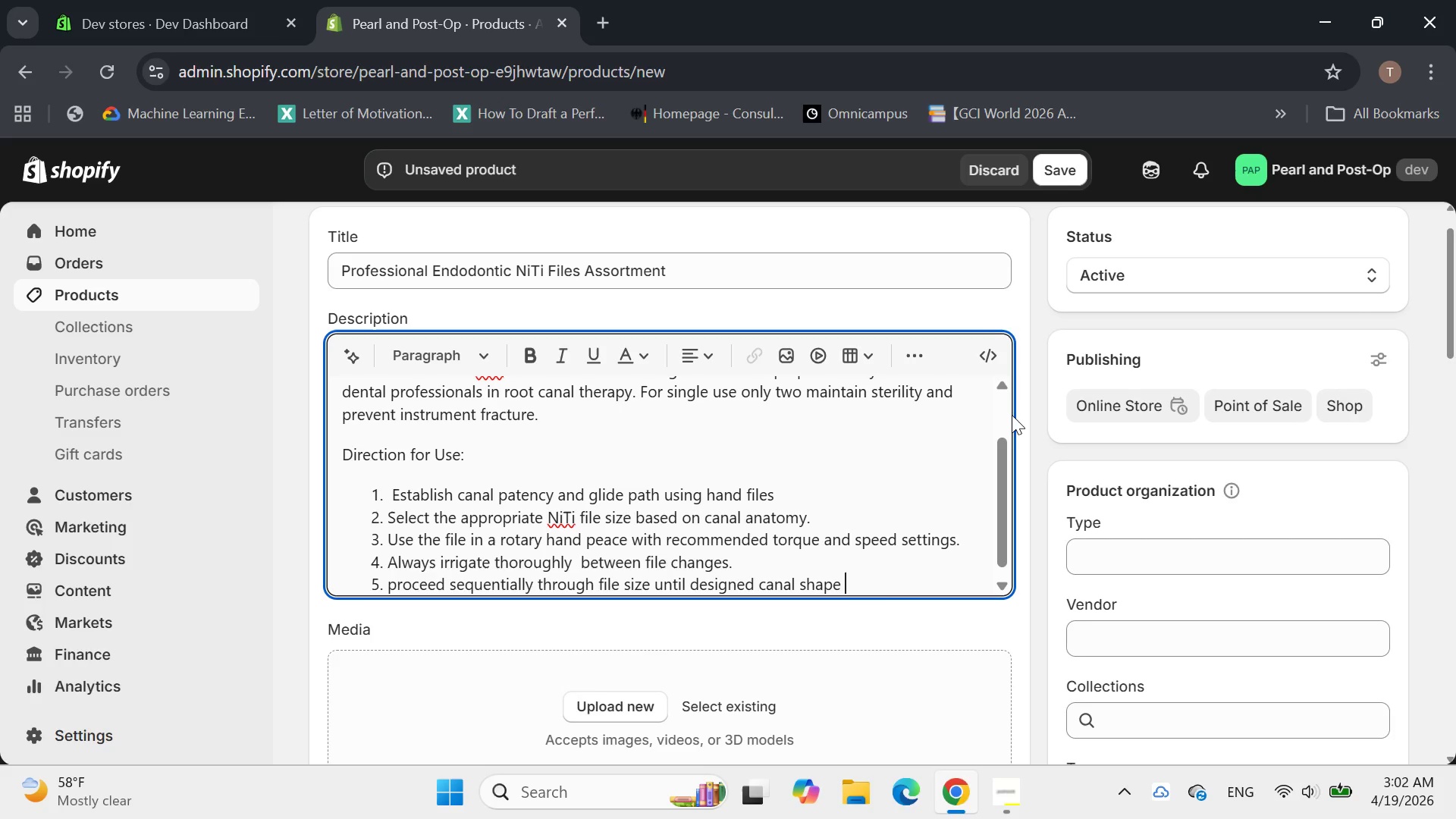 
key(ArrowRight)
 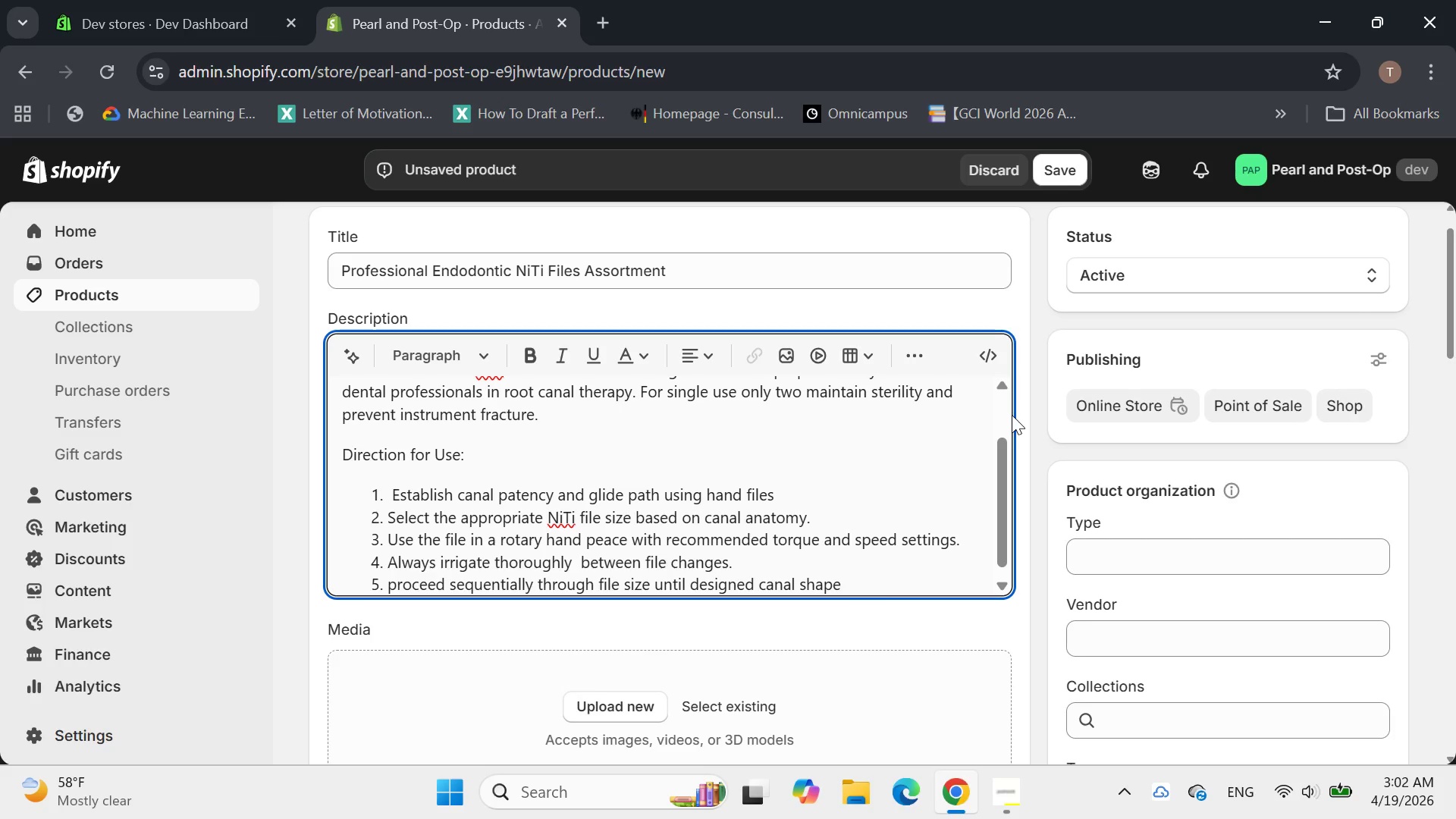 
hold_key(key=ArrowLeft, duration=0.83)
 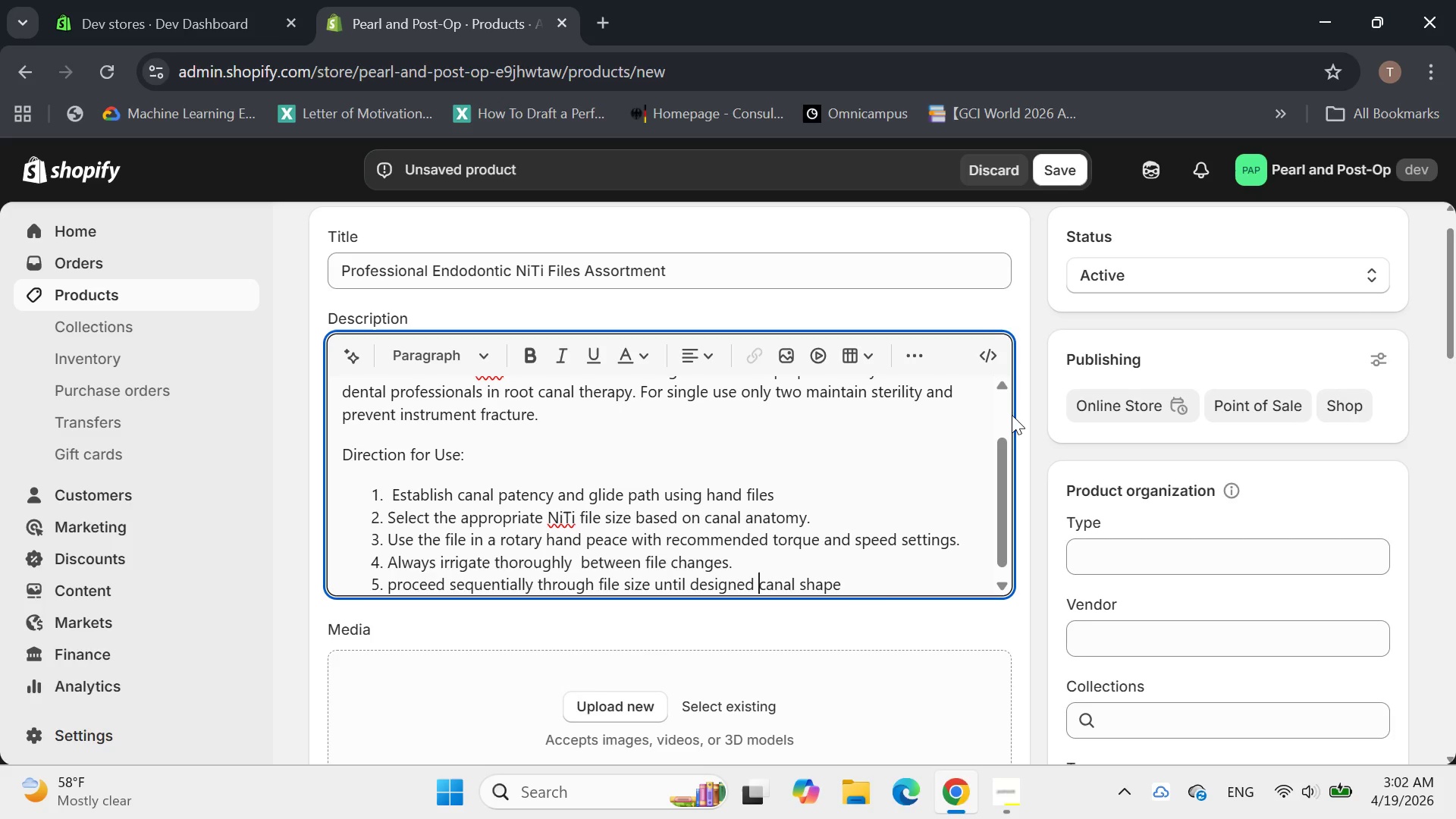 
key(ArrowLeft)
 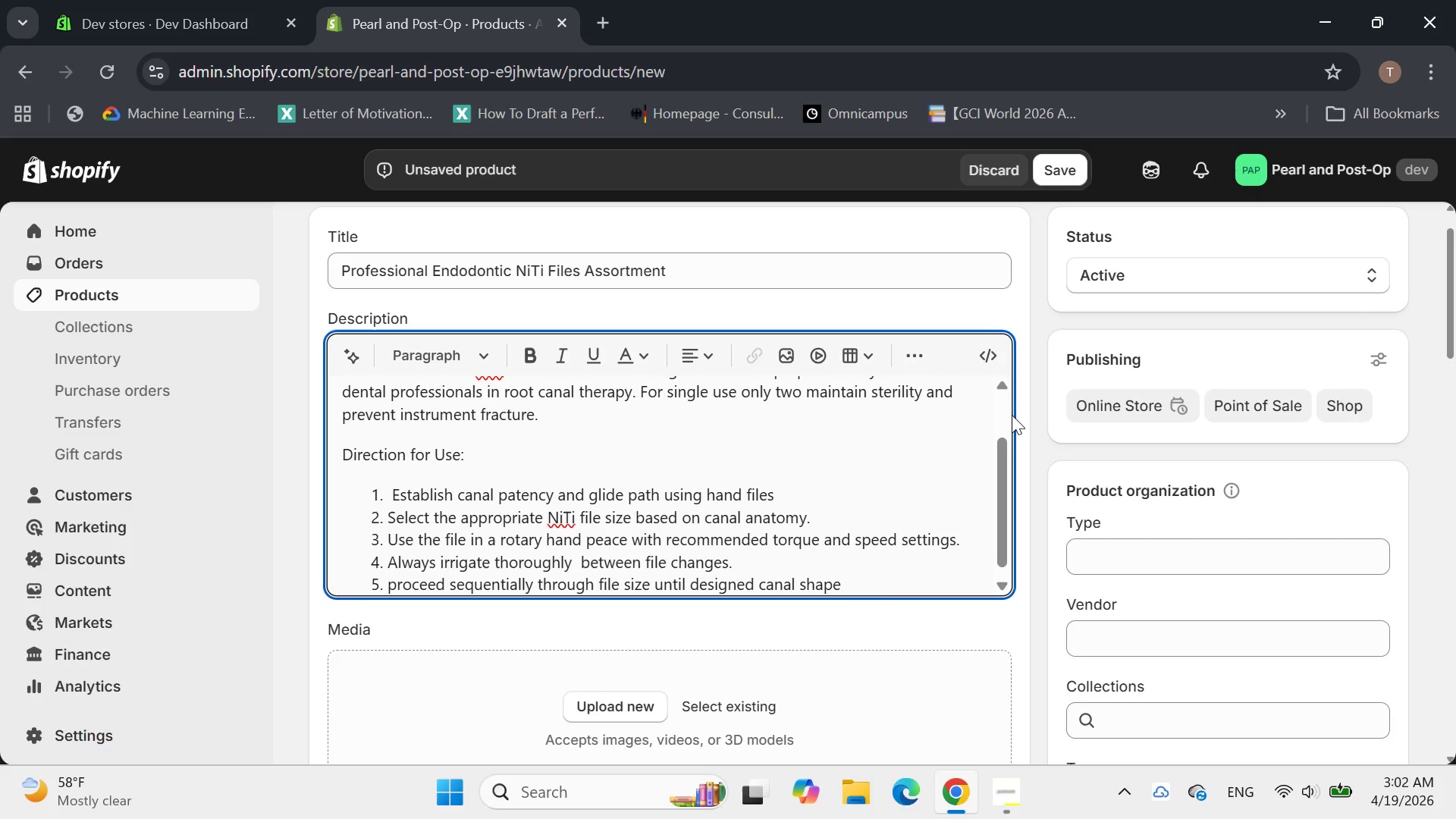 
key(Backspace)
key(Backspace)
key(Backspace)
key(Backspace)
type(red)
 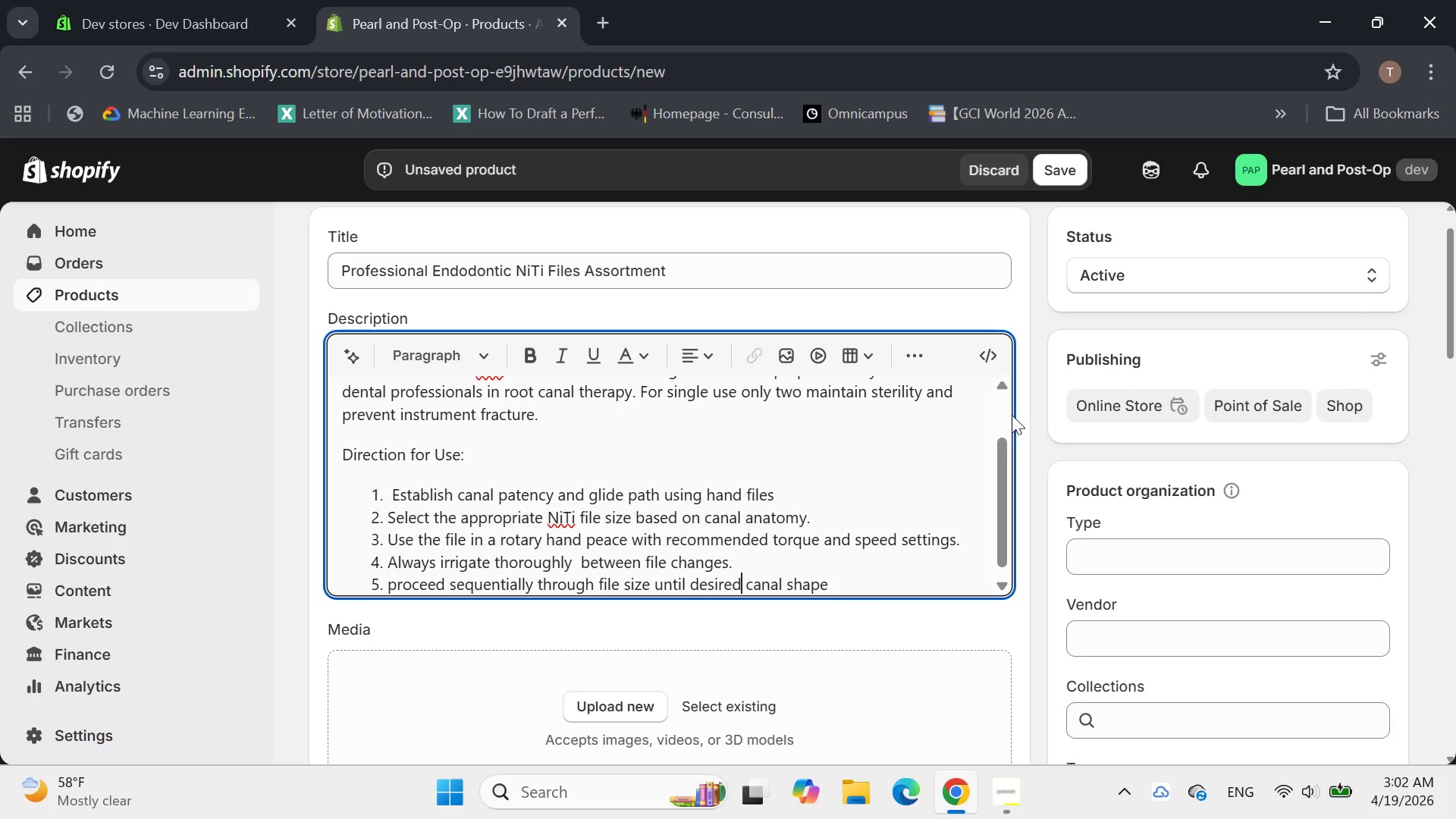 
hold_key(key=ArrowRight, duration=1.02)
 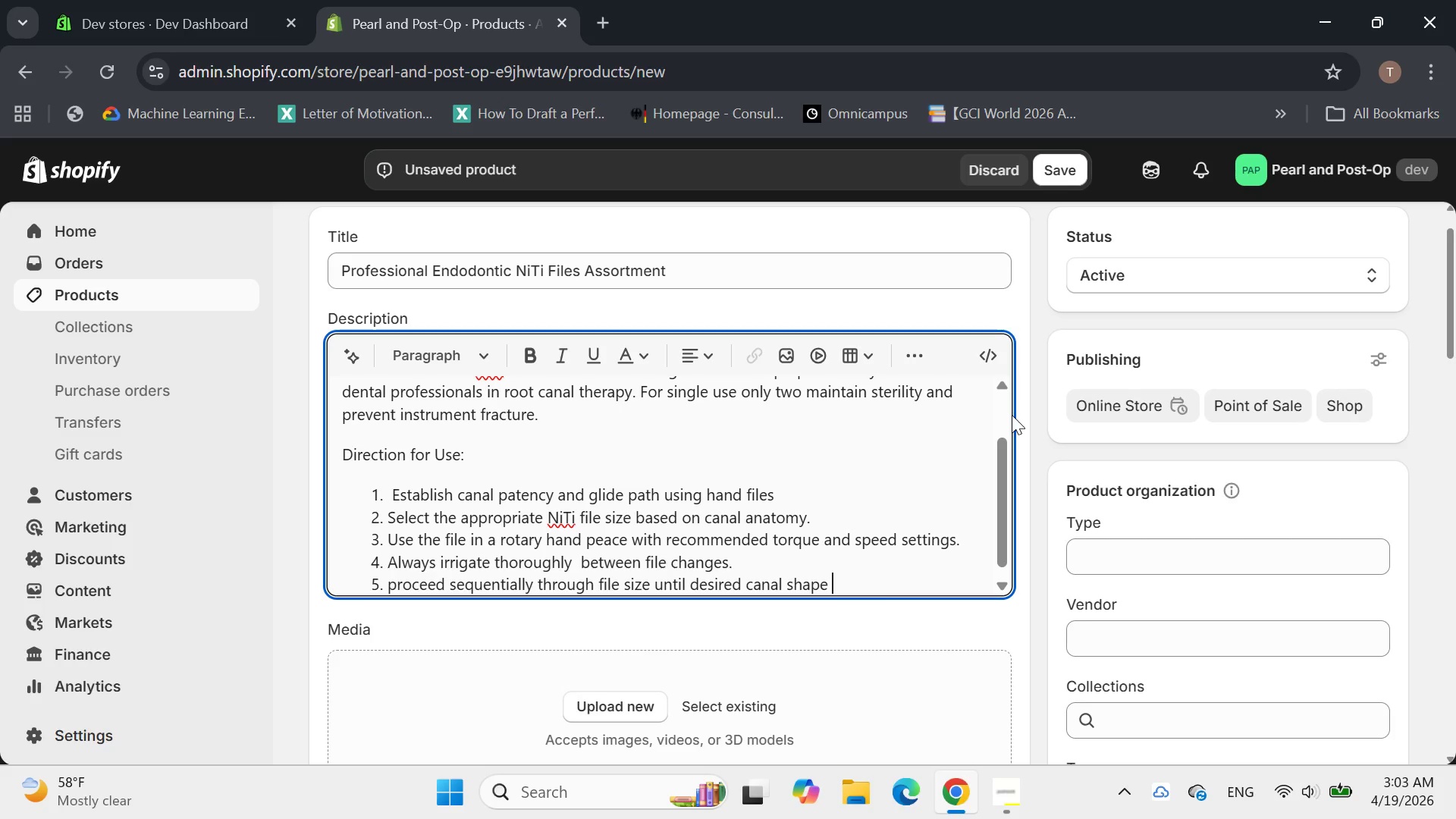 
type(is achieved)
 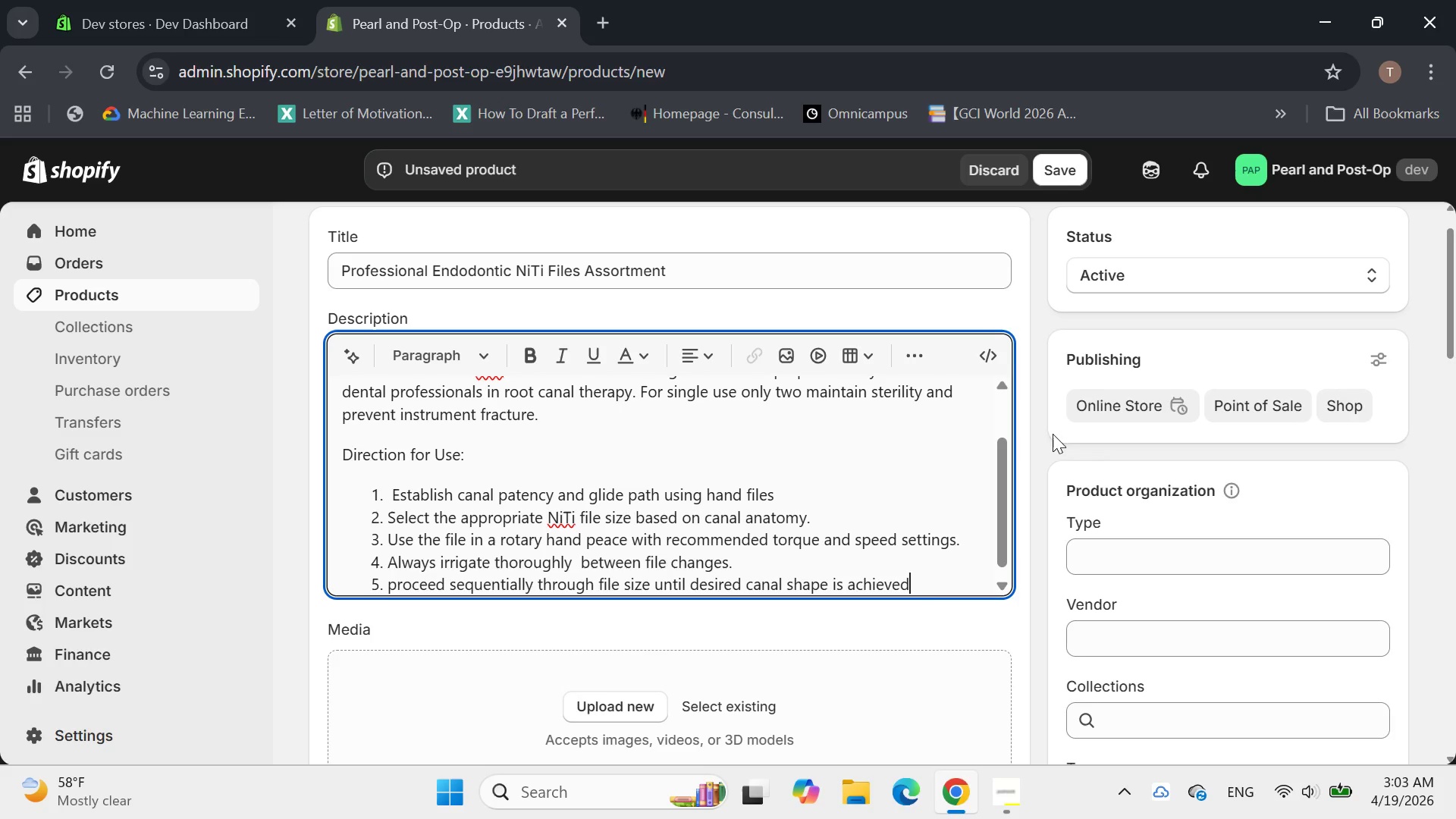 
key(Period)
 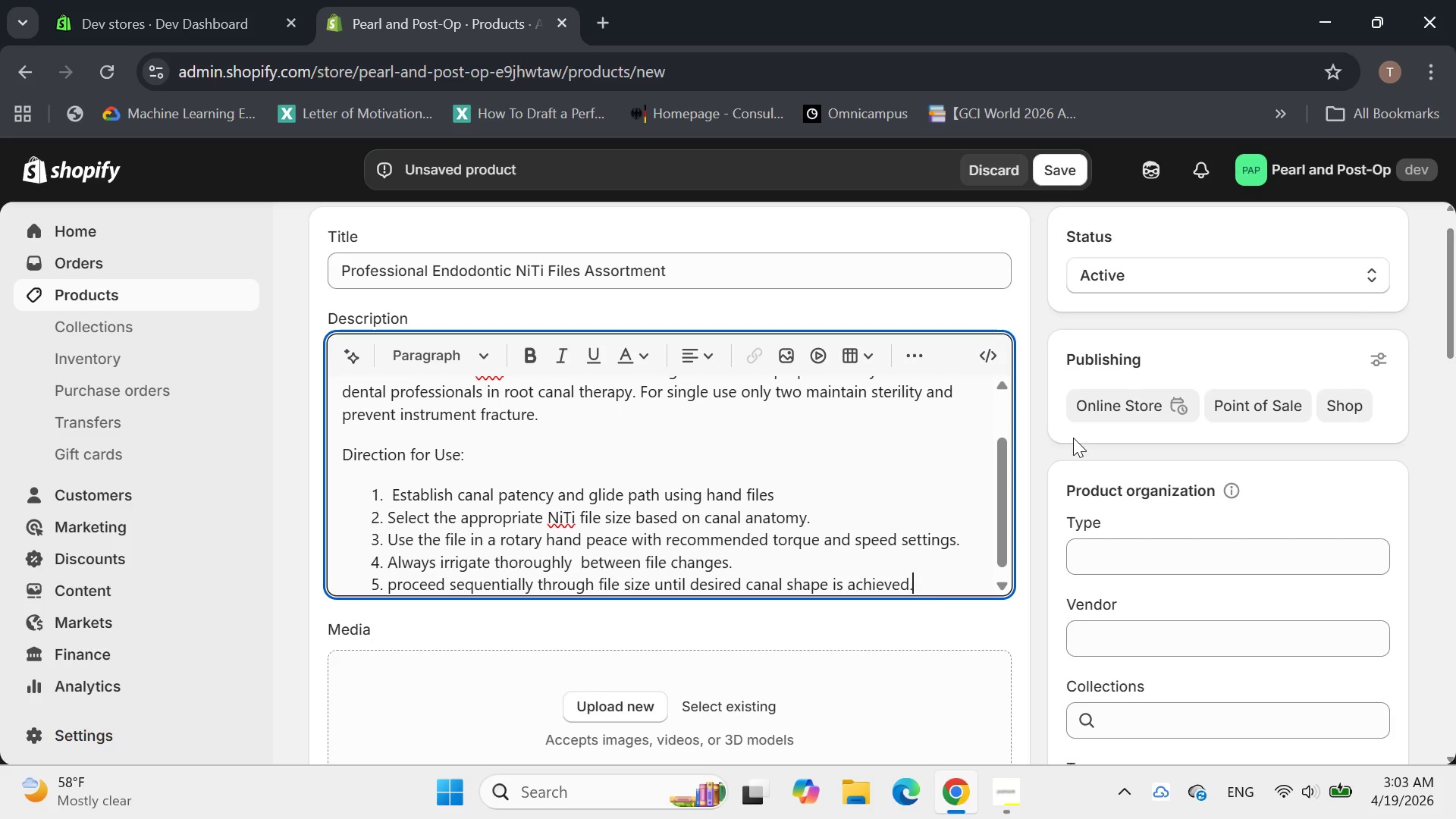 
key(Enter)
 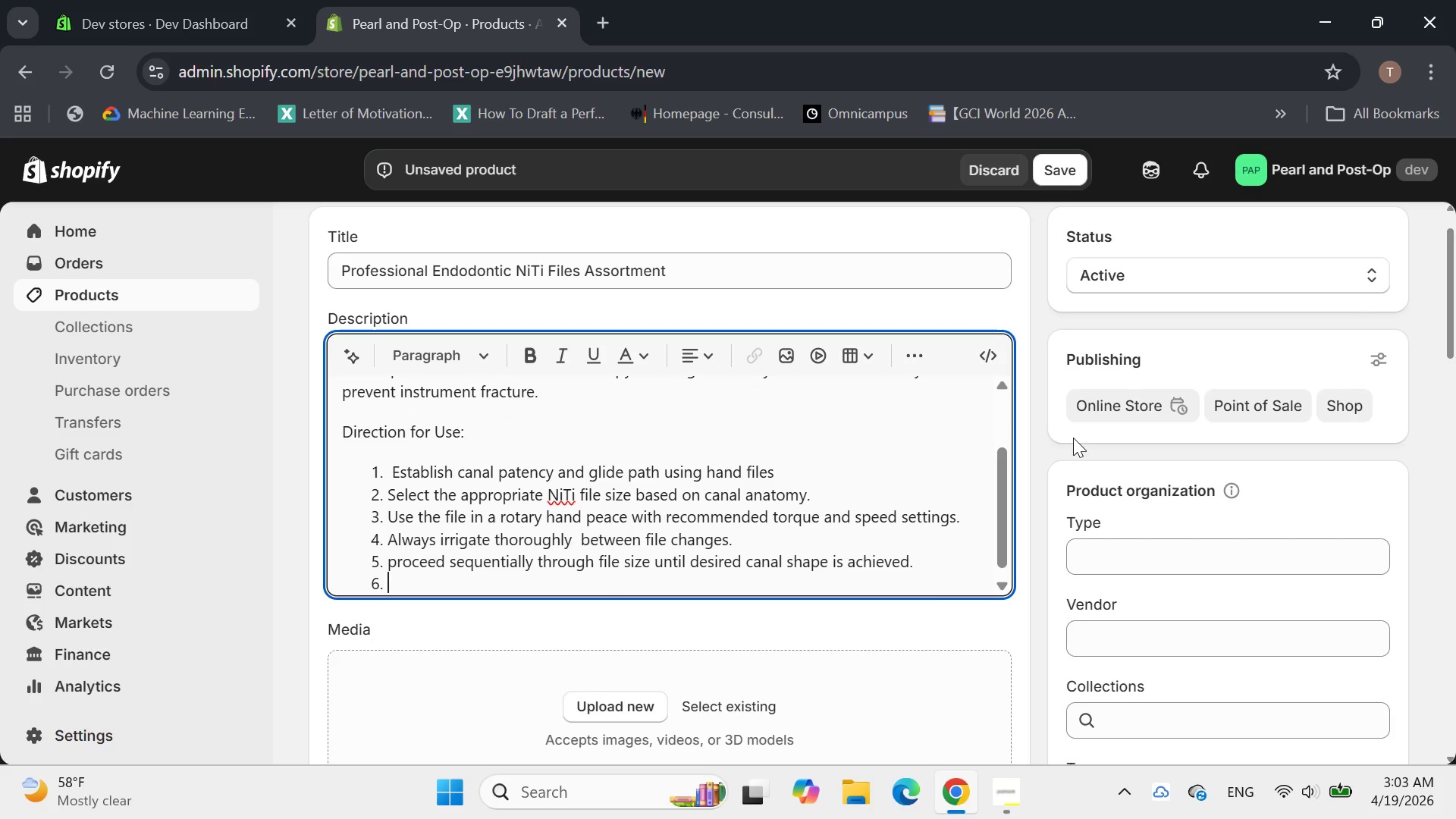 
type(Dispose of files in t)
key(Backspace)
type(a sharp conti)
key(Backspace)
type(ainer afe)
key(Backspace)
type(ter single )
 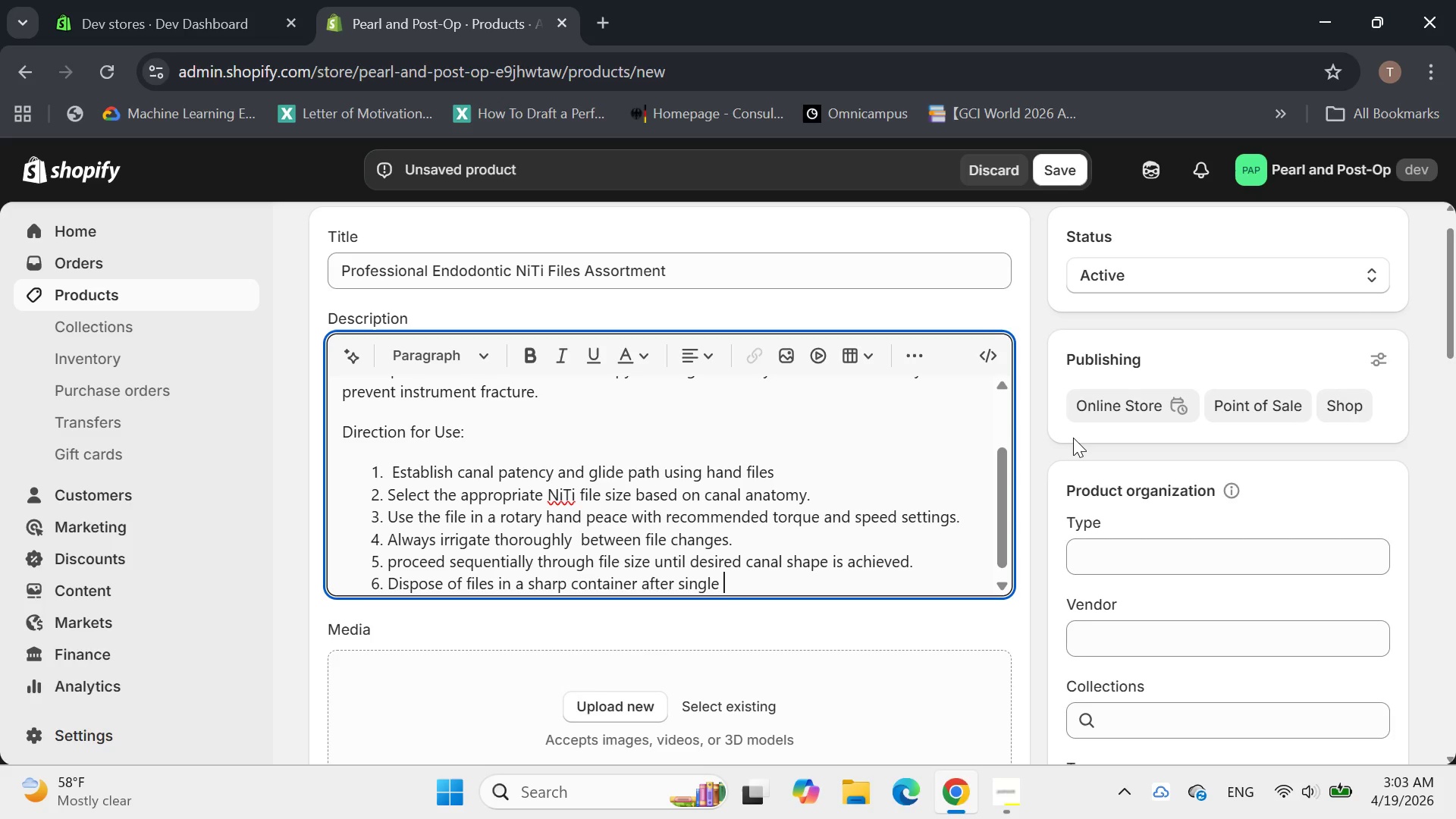 
wait(7.11)
 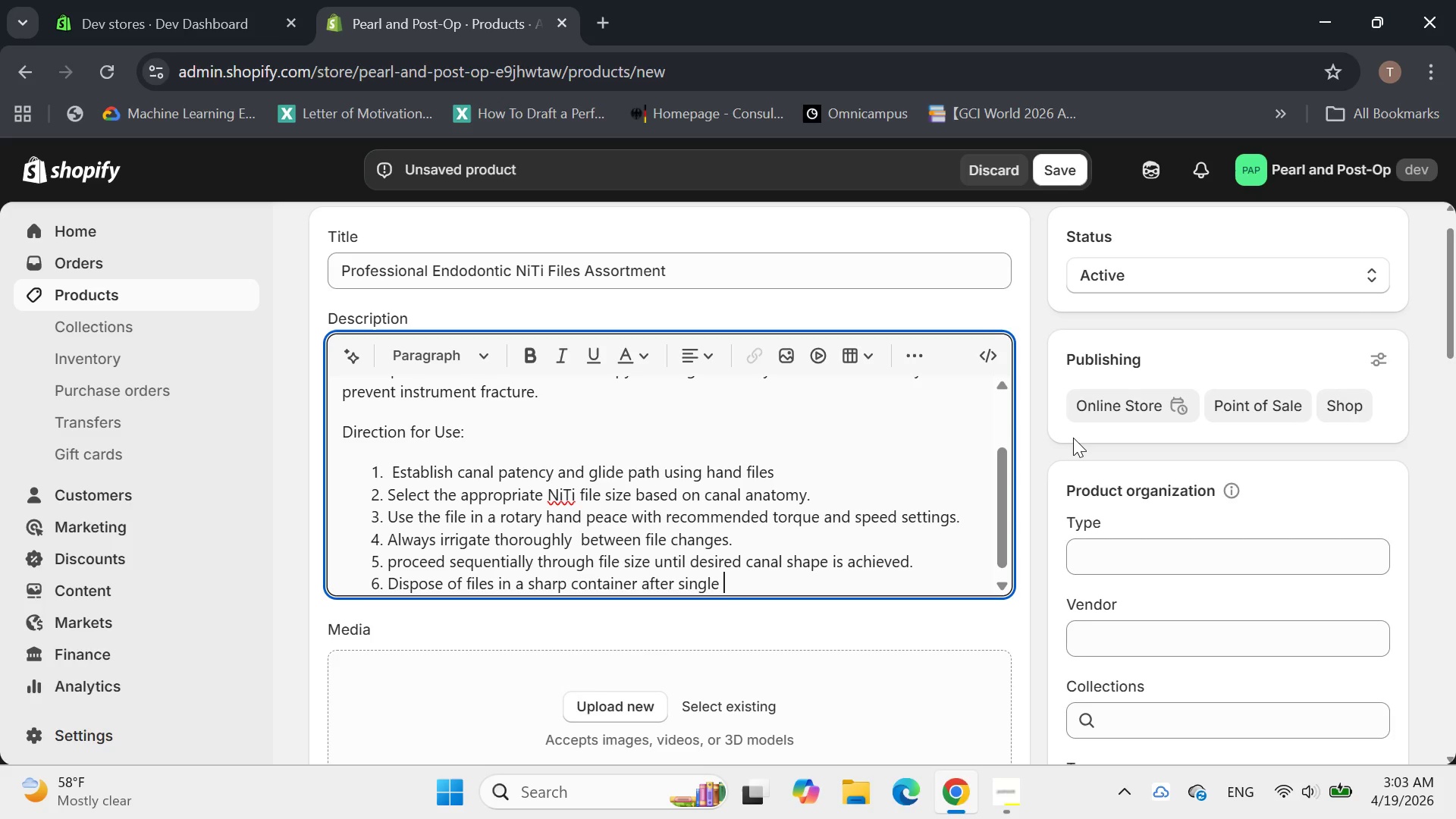 
type(patirnt)
key(Backspace)
key(Backspace)
key(Backspace)
type(ent use.)
 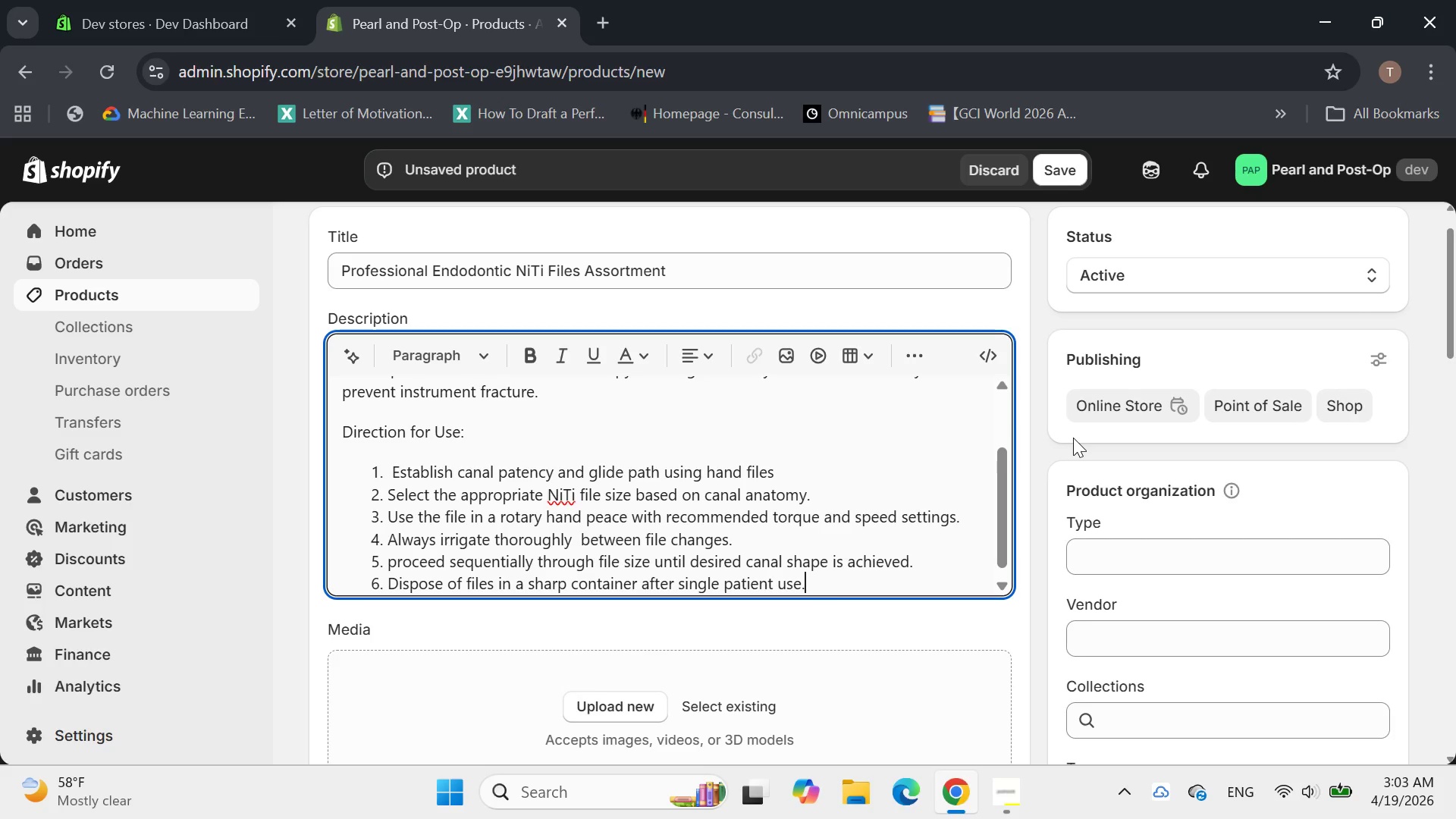 
key(Enter)
 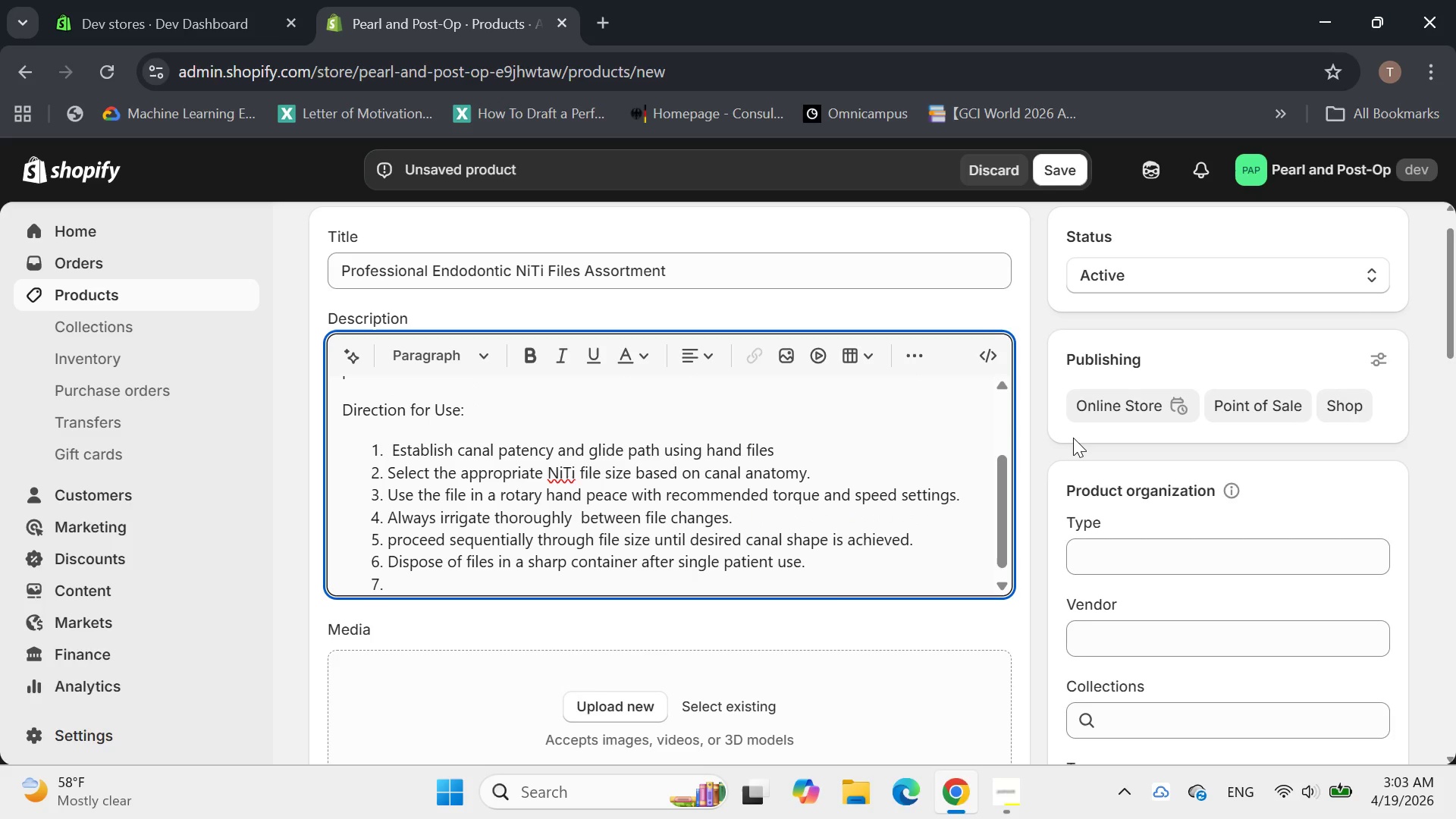 
key(Backspace)
 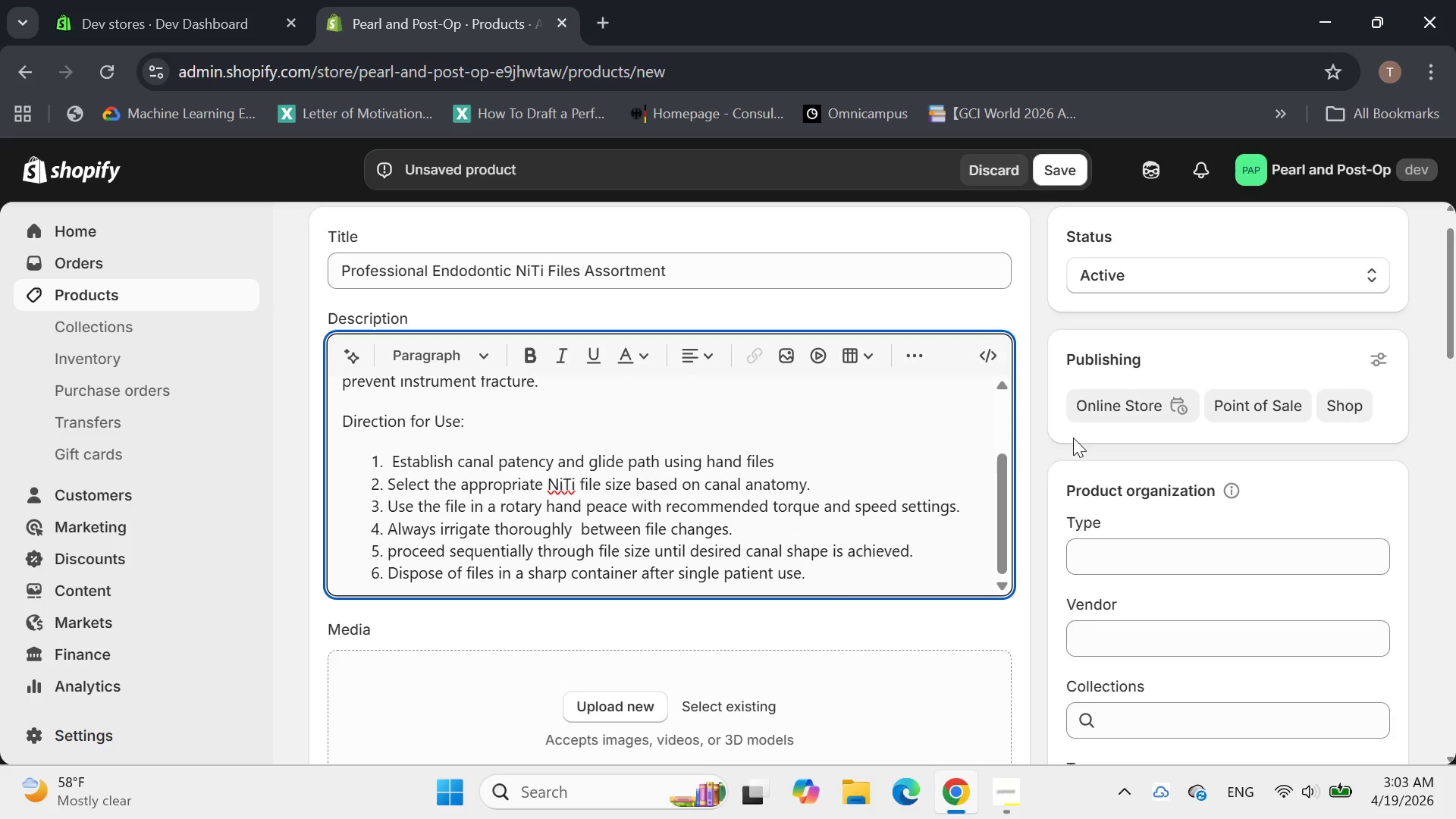 
key(Enter)
 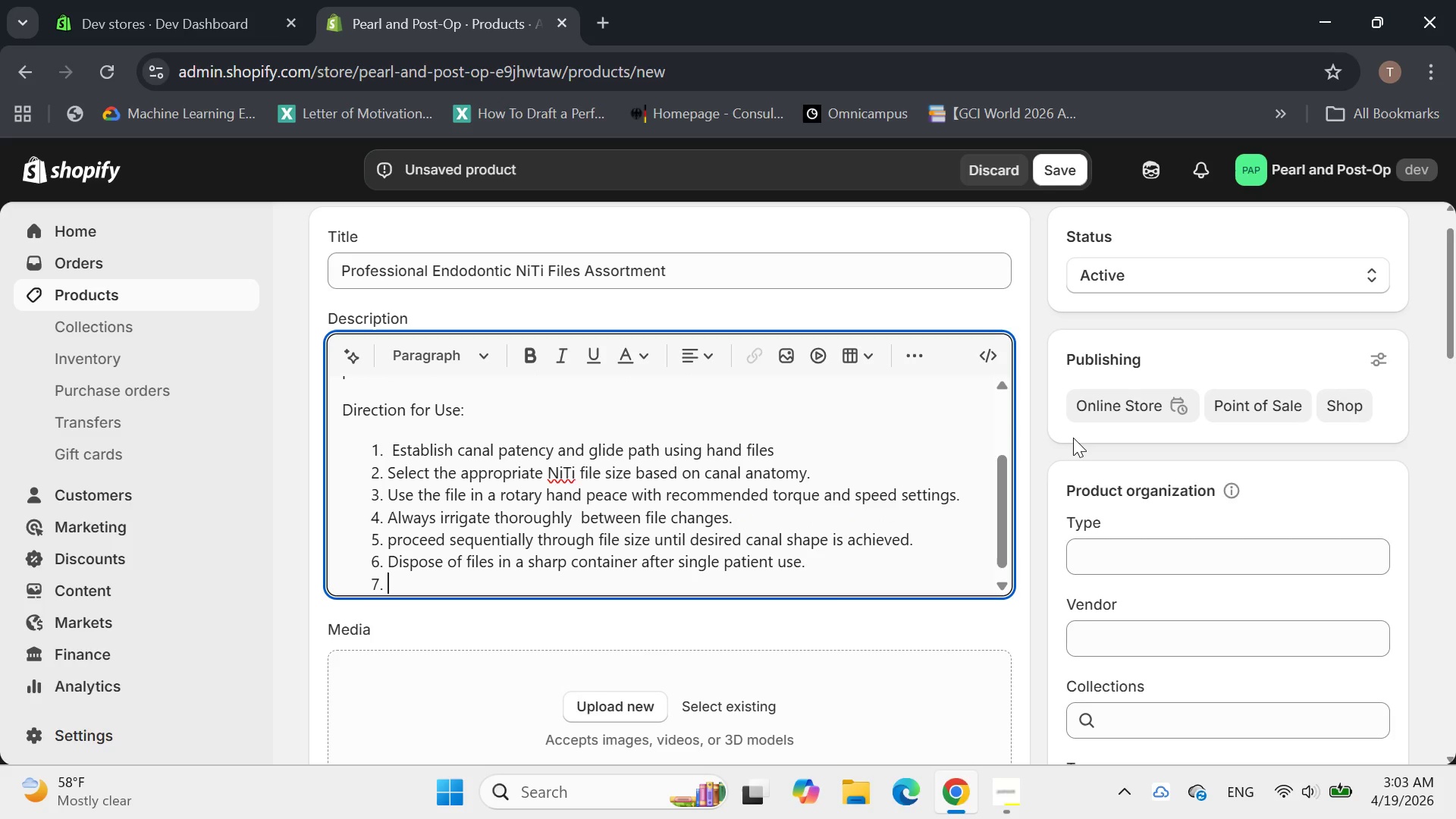 
key(Enter)
 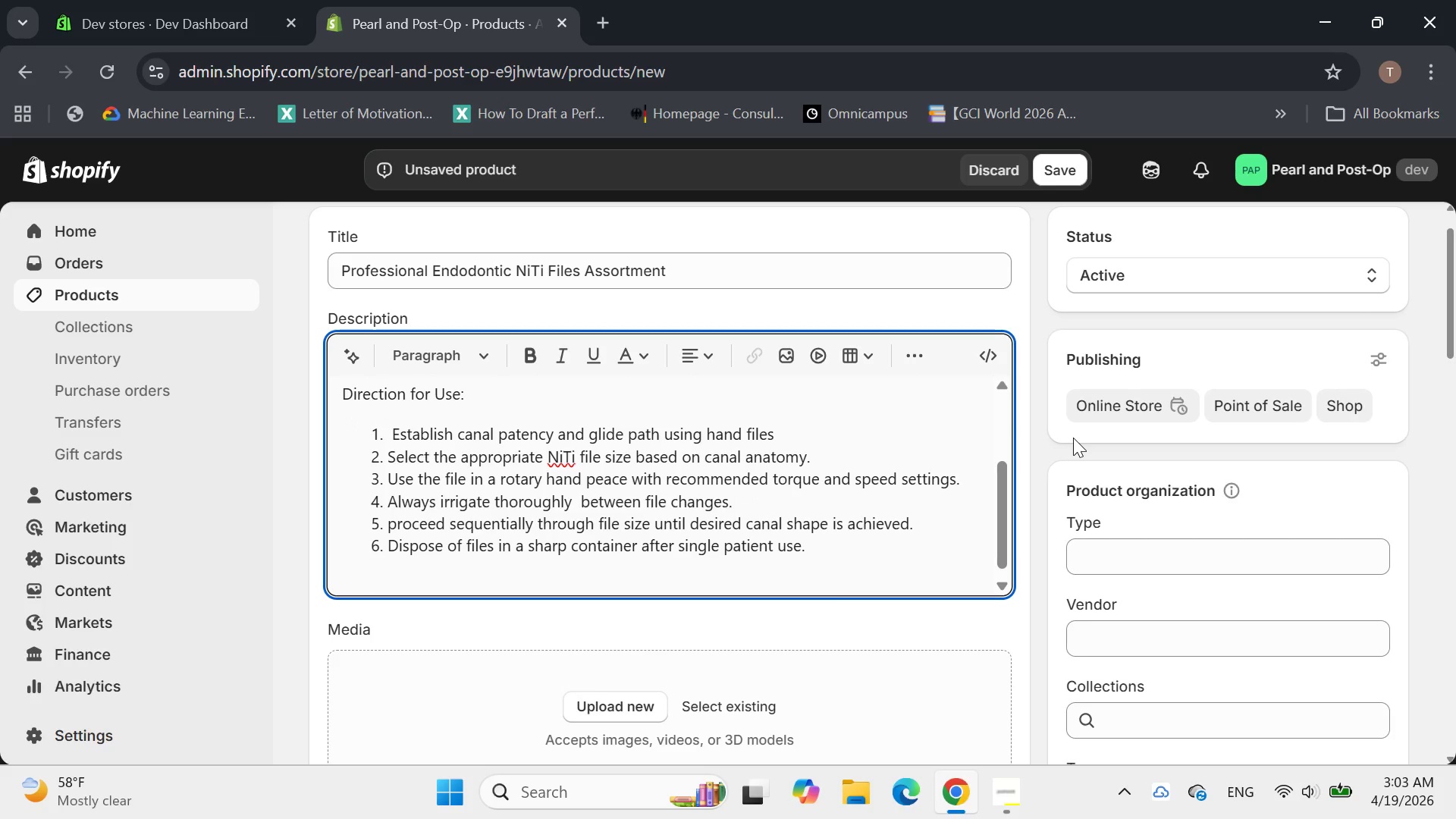 
type(Full Ingredient Transparency:)
 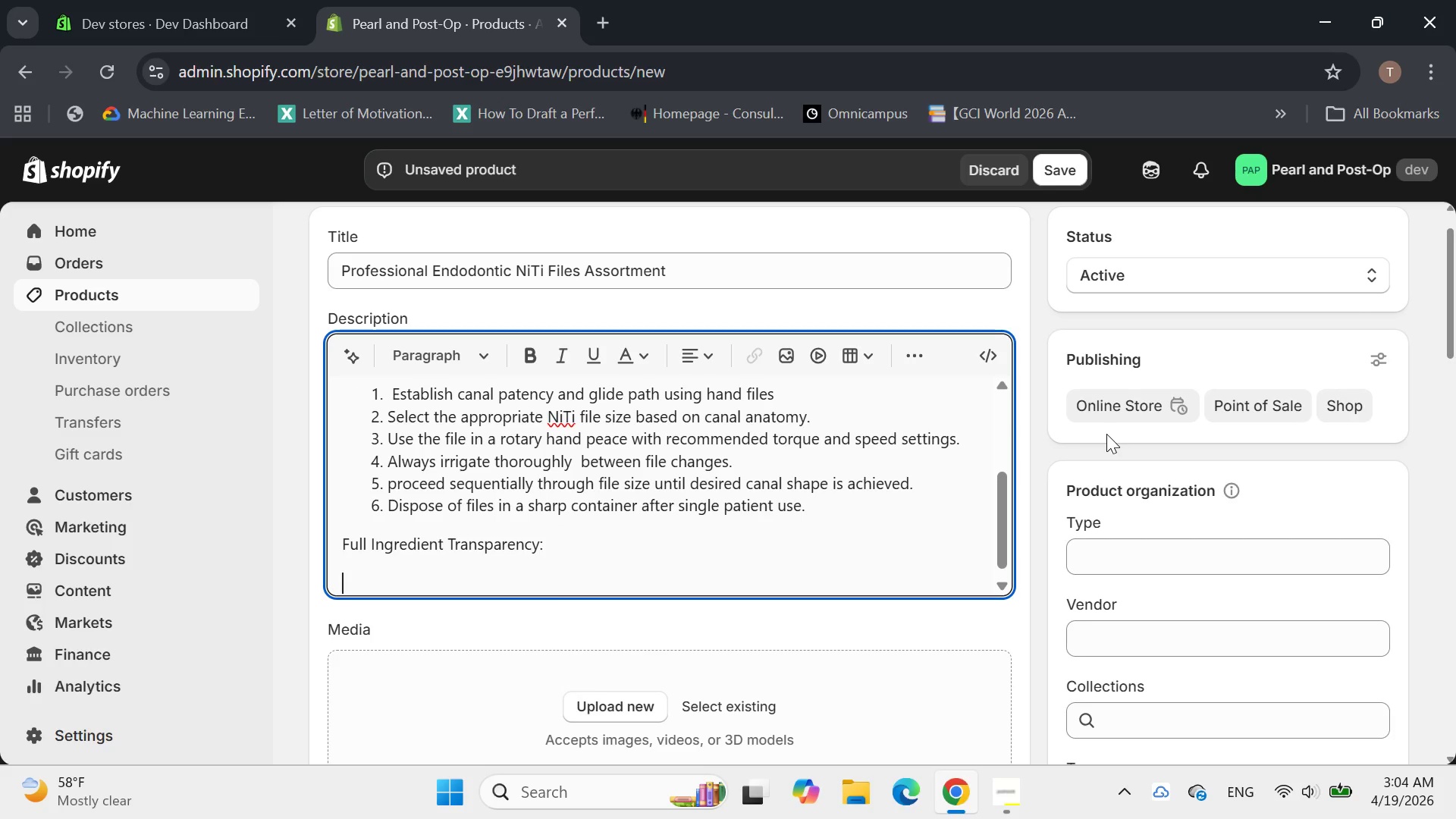 
 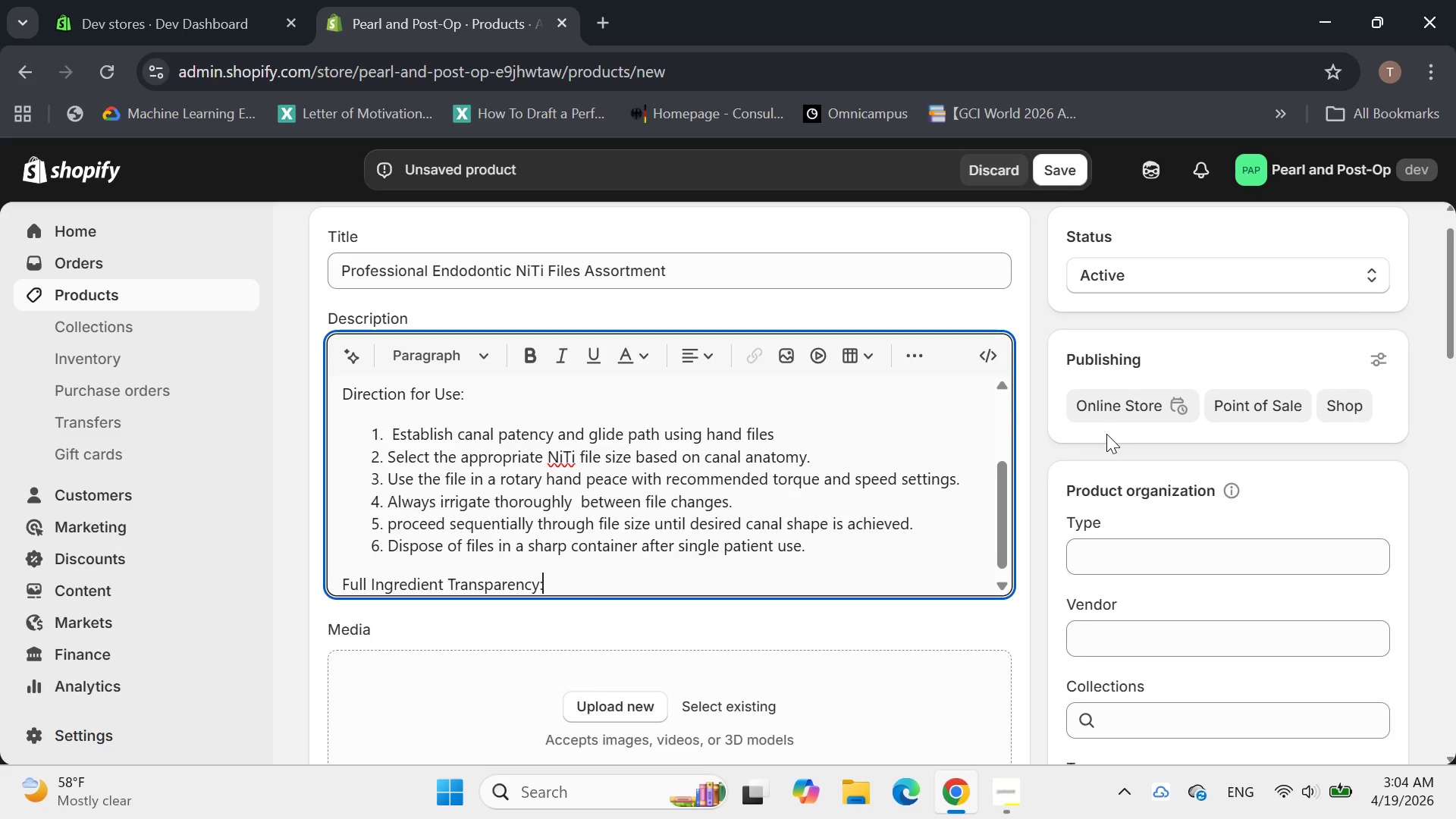 
key(Enter)
 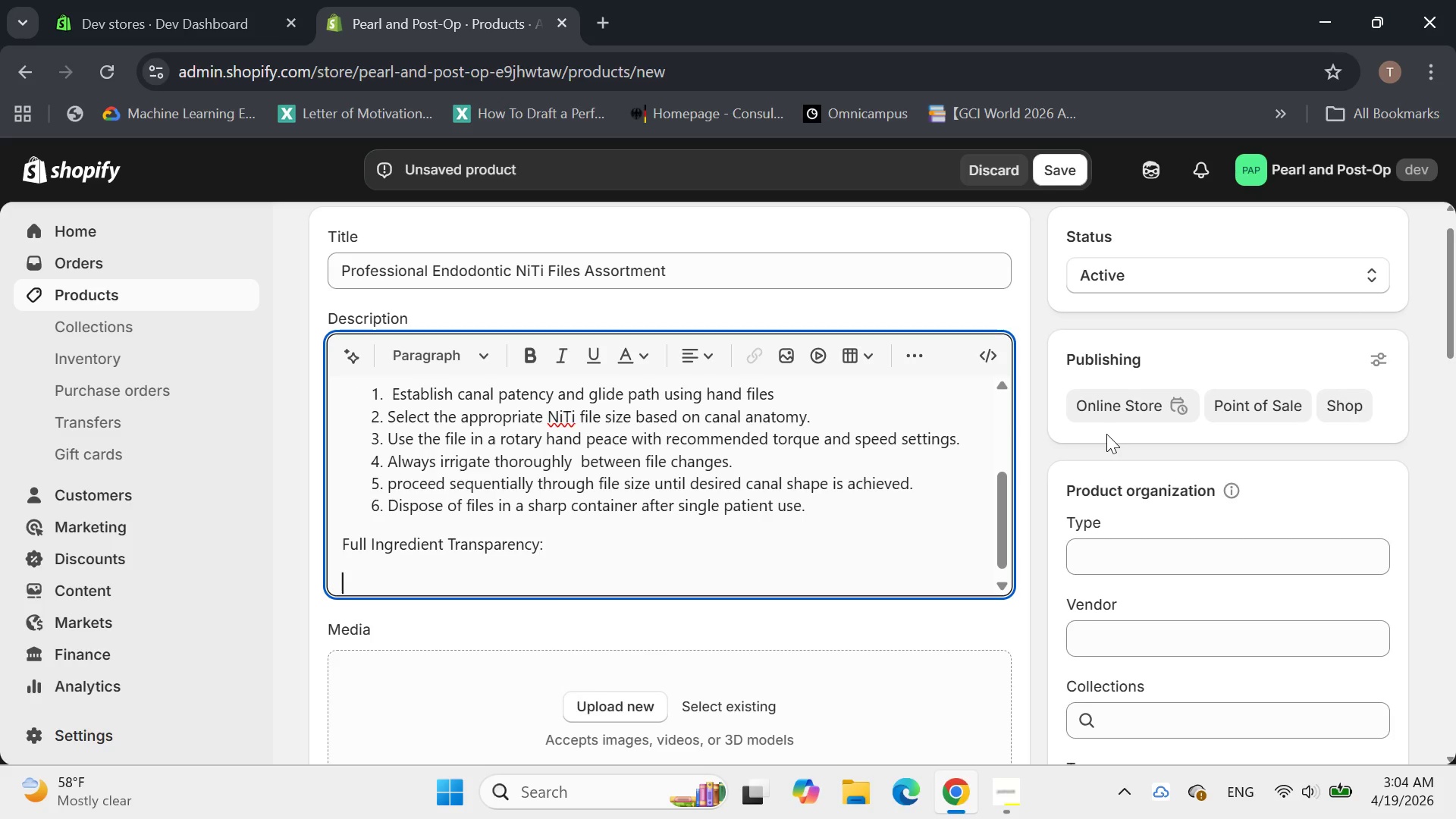 
type(Material: Nickel-t)
key(Backspace)
type(Ti)
 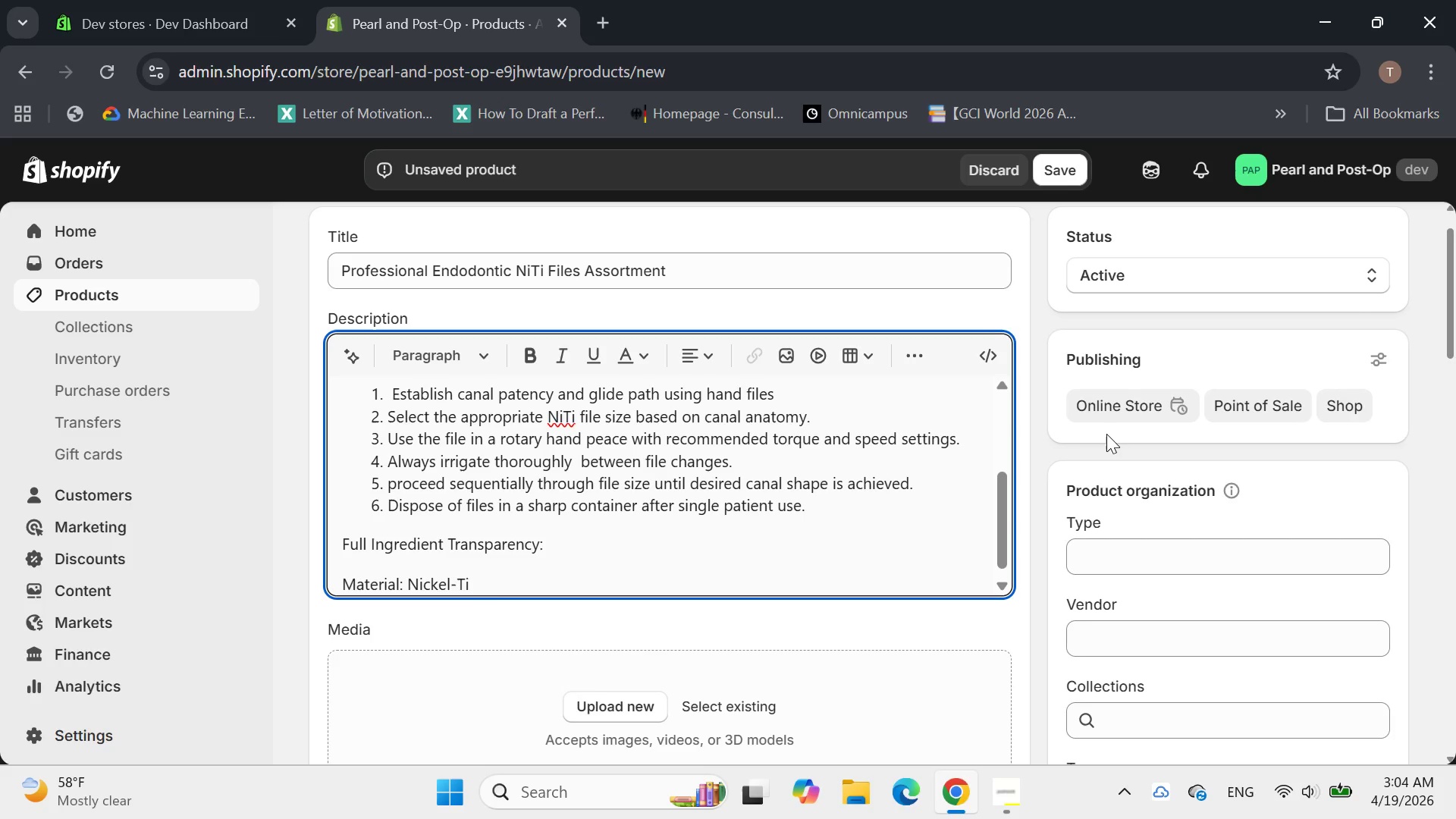 
type(tanium())
 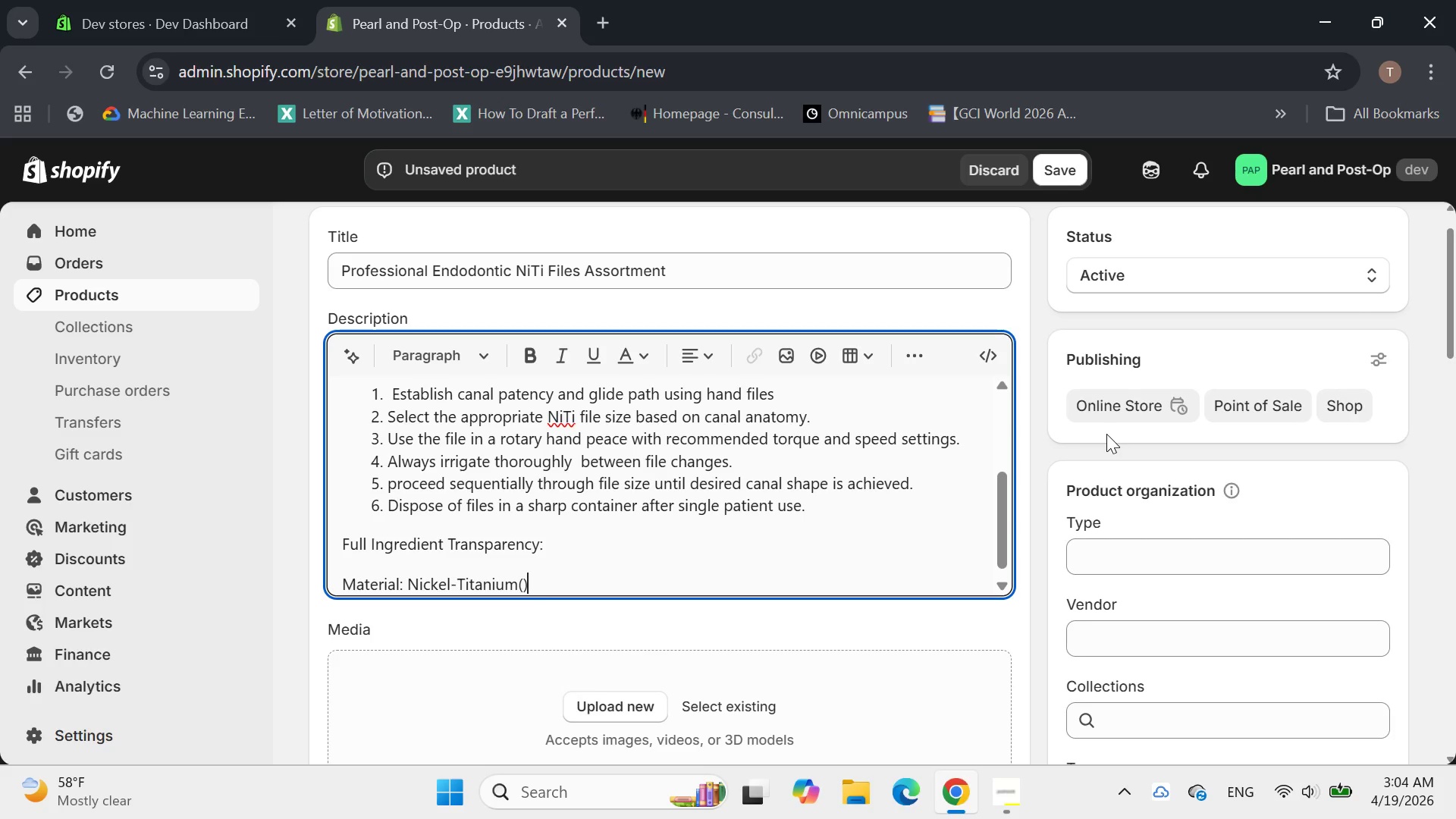 
key(ArrowLeft)
 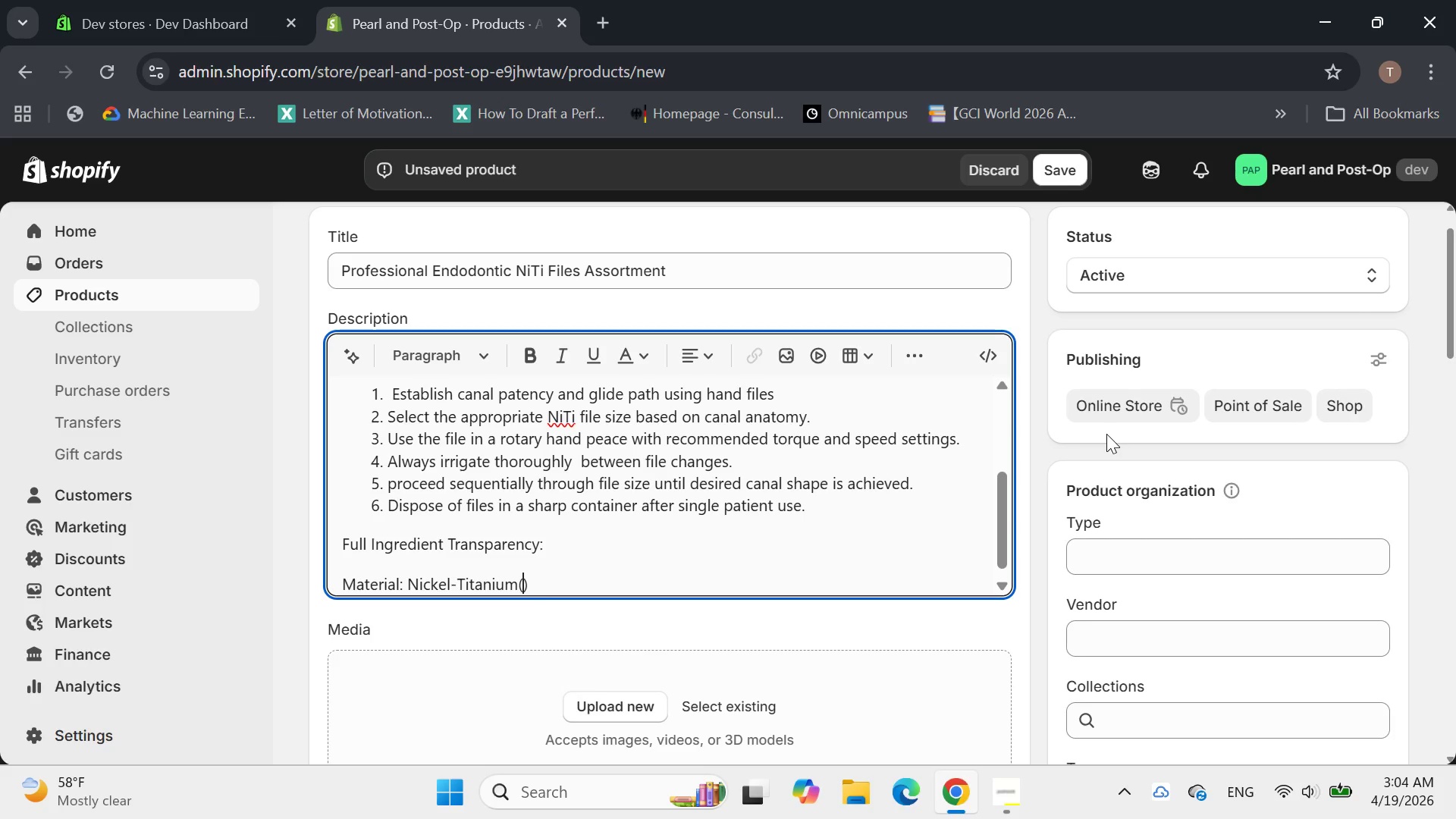 
key(ArrowLeft)
 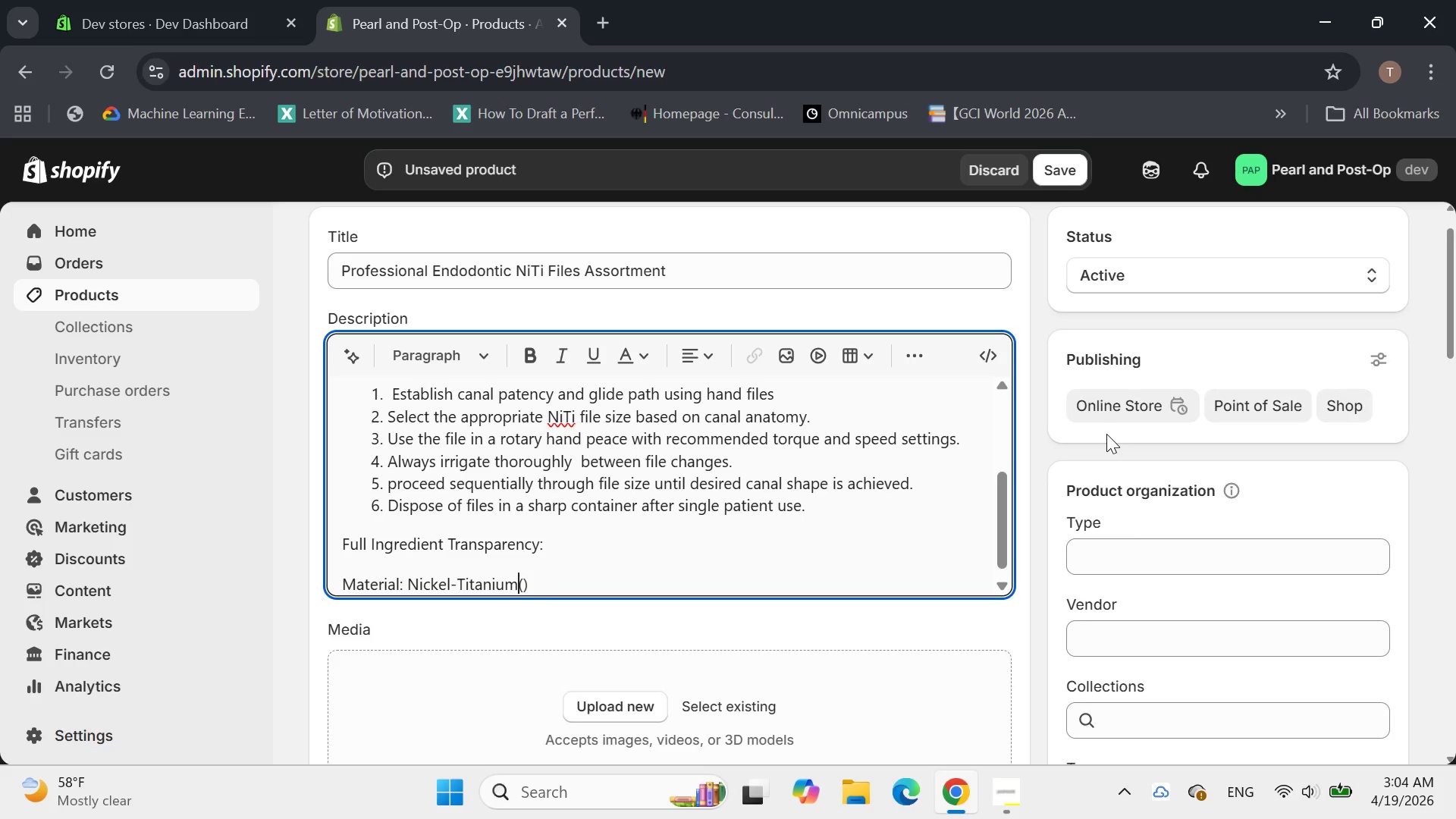 
key(Space)
 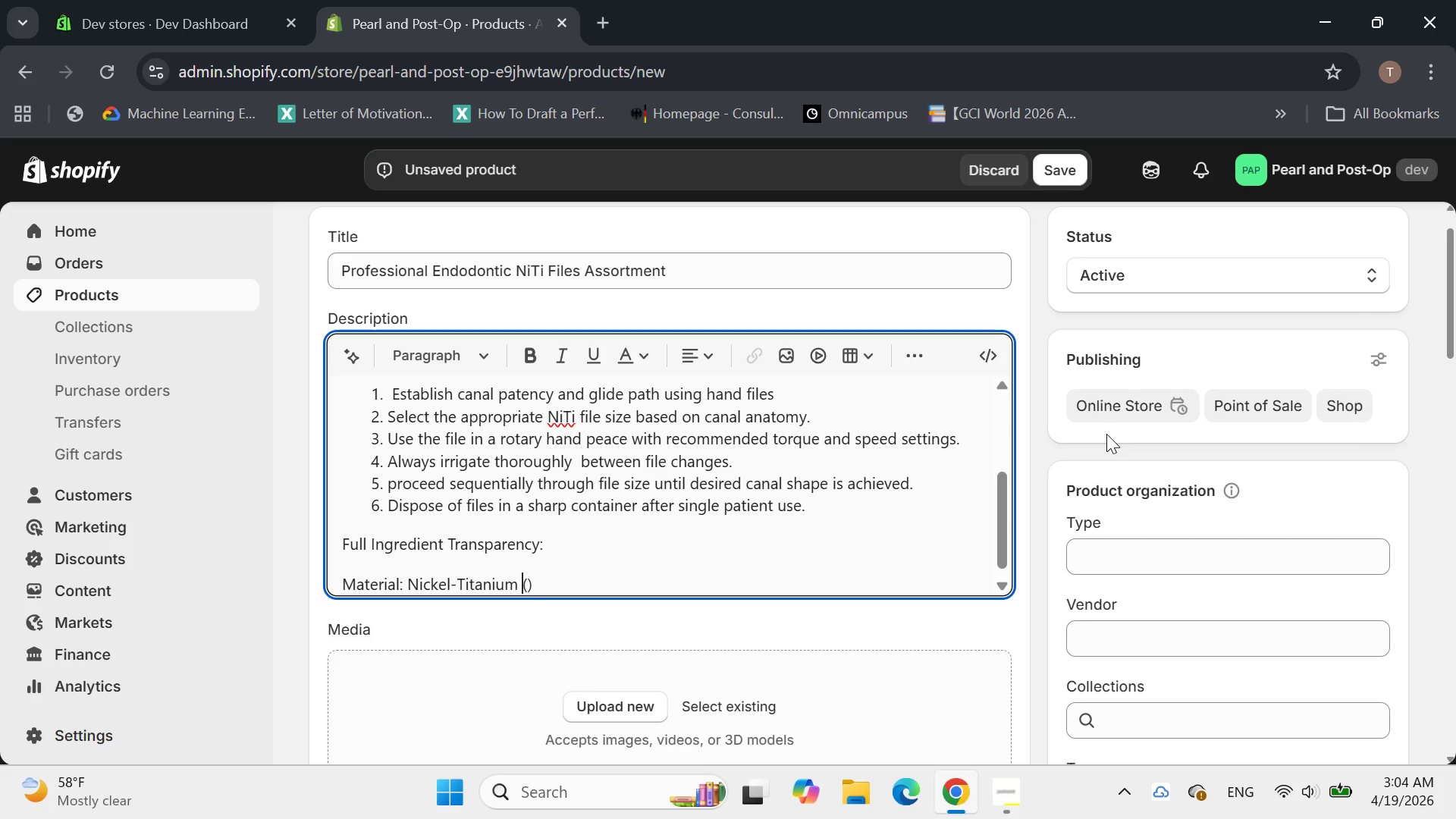 
key(ArrowRight)
 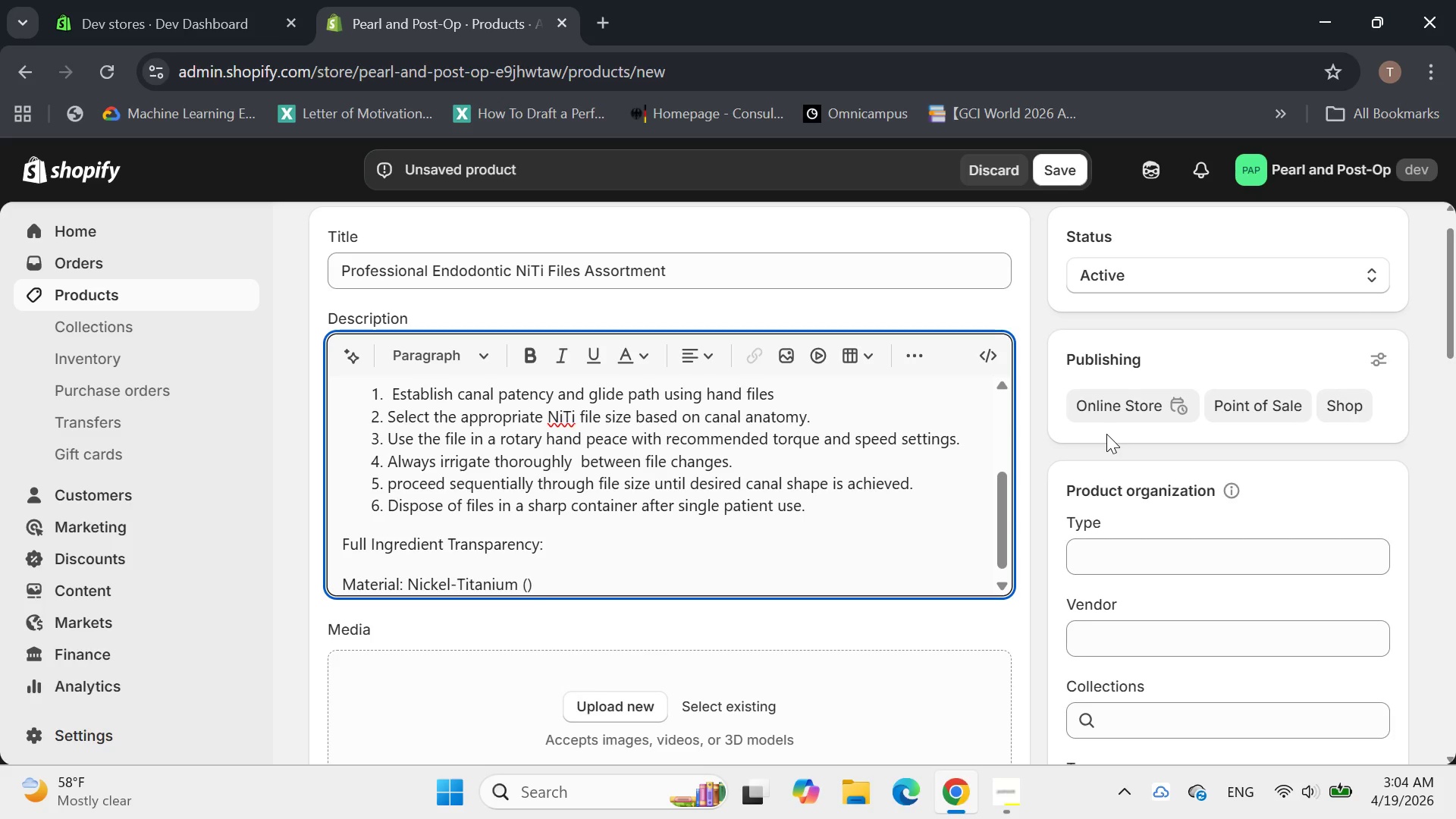 
wait(7.23)
 